 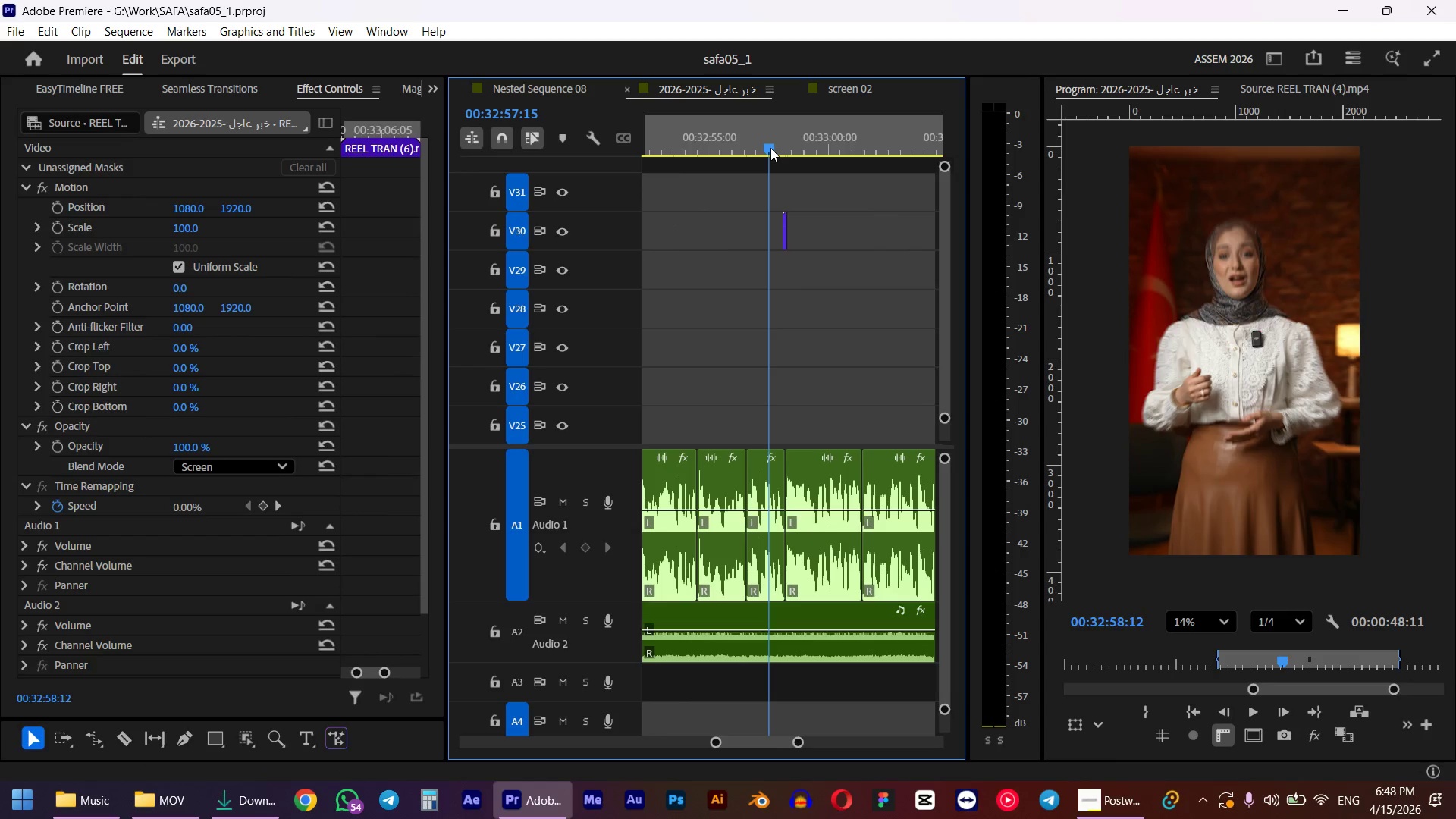 
key(Space)
 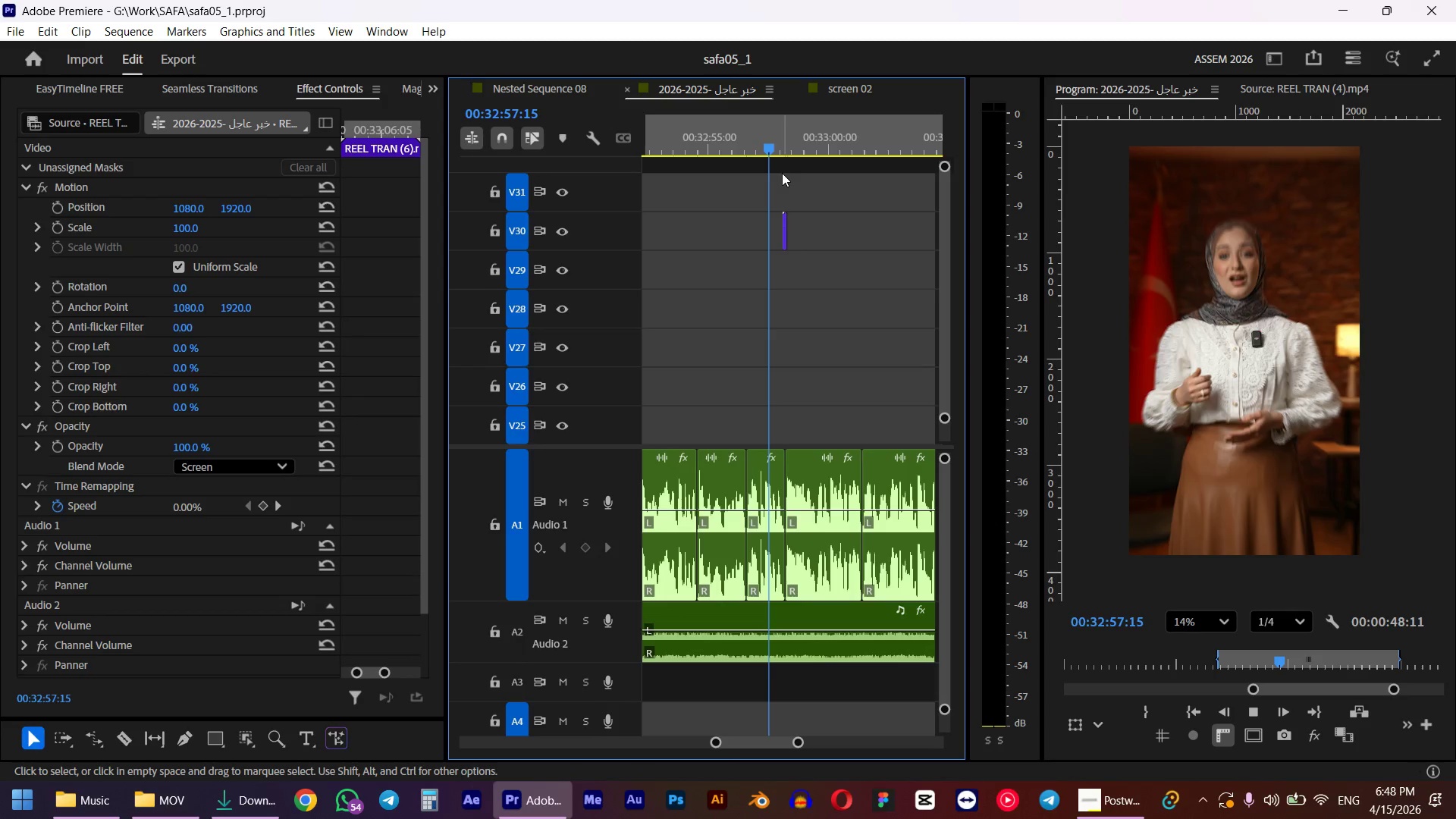 
hold_key(key=AltLeft, duration=1.09)
scroll: coordinate [830, 220], scroll_direction: down, amount: 5.0
 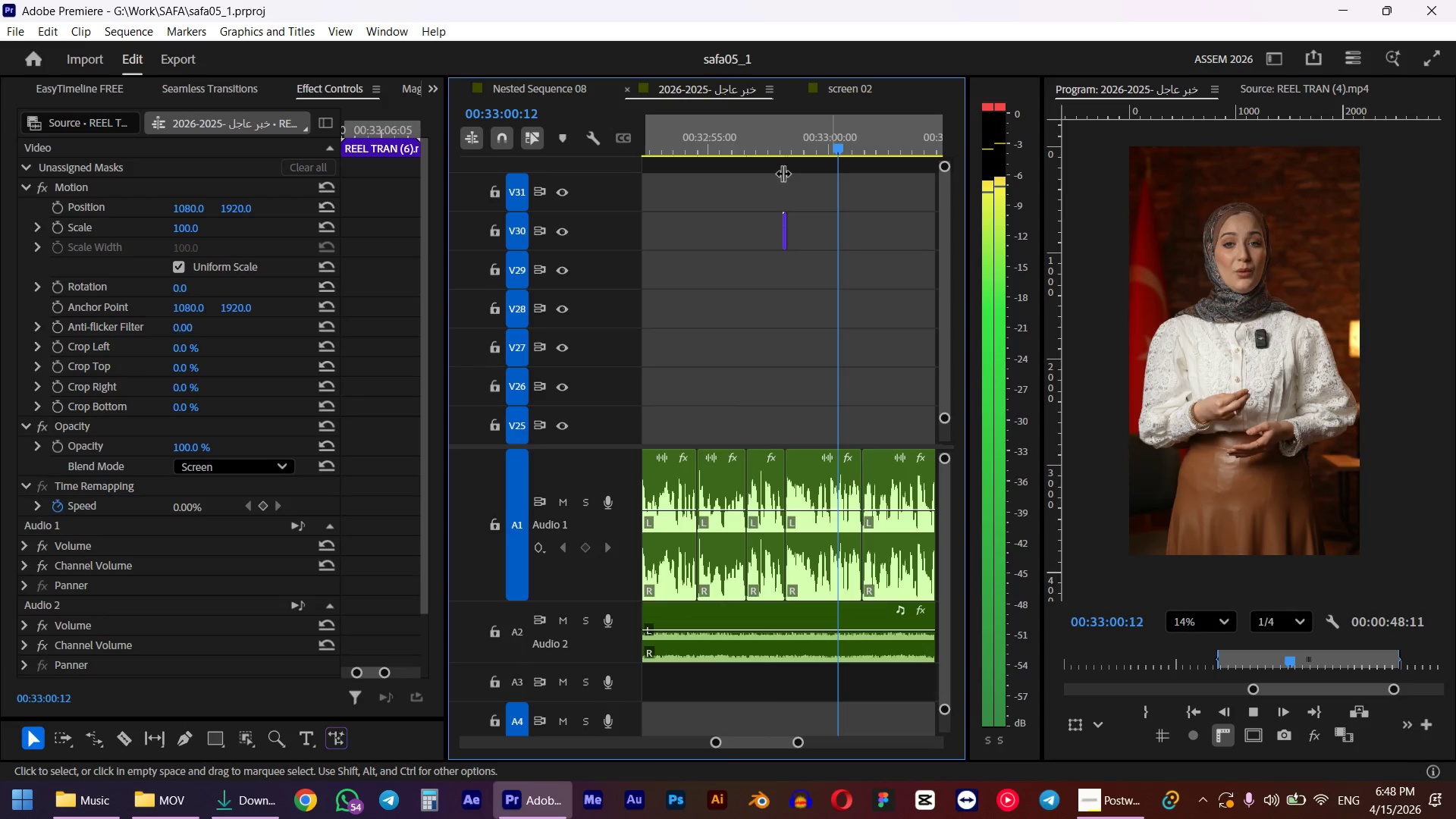 
hold_key(key=AltLeft, duration=0.31)
scroll: coordinate [864, 256], scroll_direction: down, amount: 7.0
 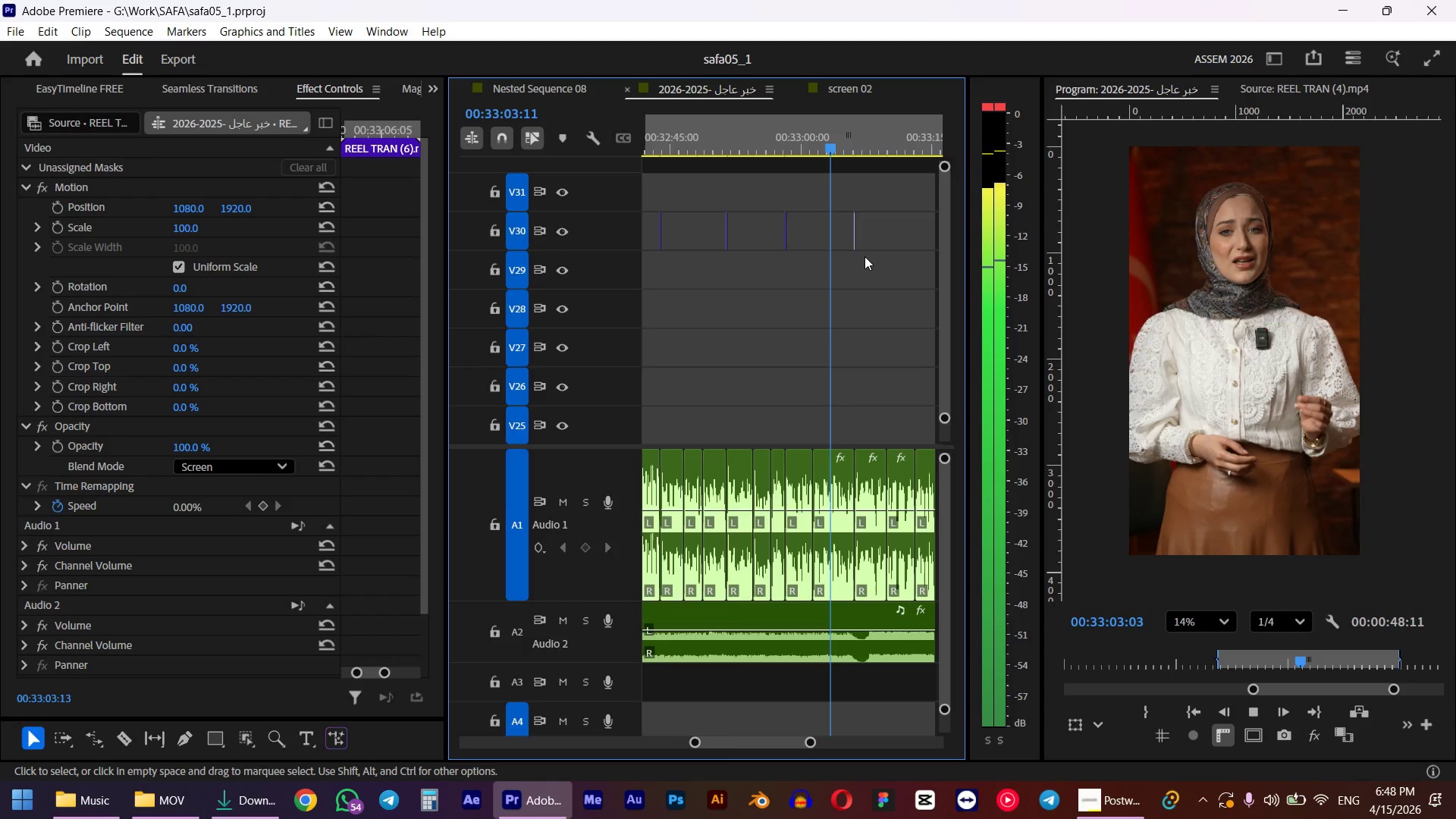 
key(Space)
 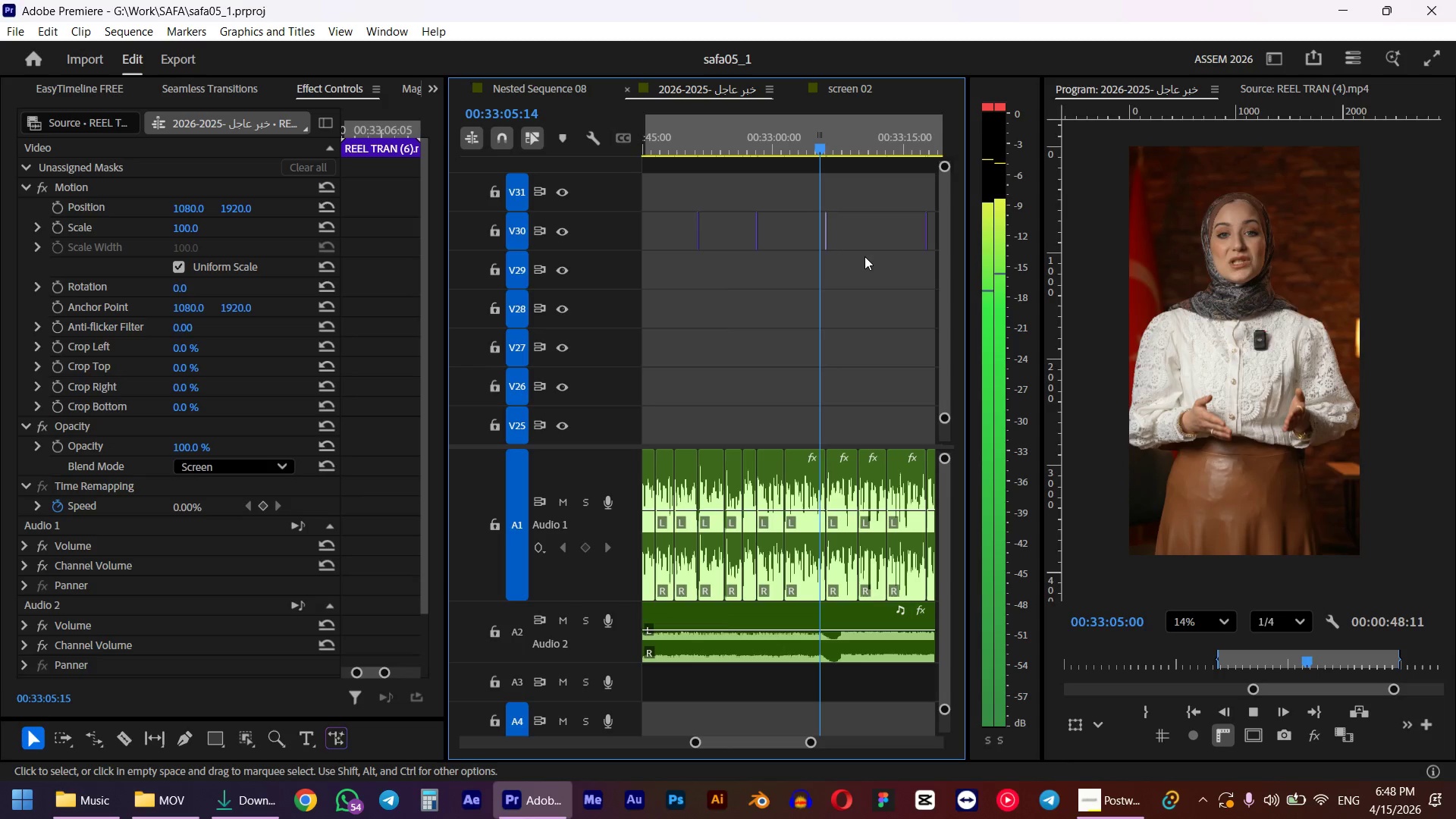 
hold_key(key=AltLeft, duration=1.44)
scroll: coordinate [864, 256], scroll_direction: up, amount: 5.0
 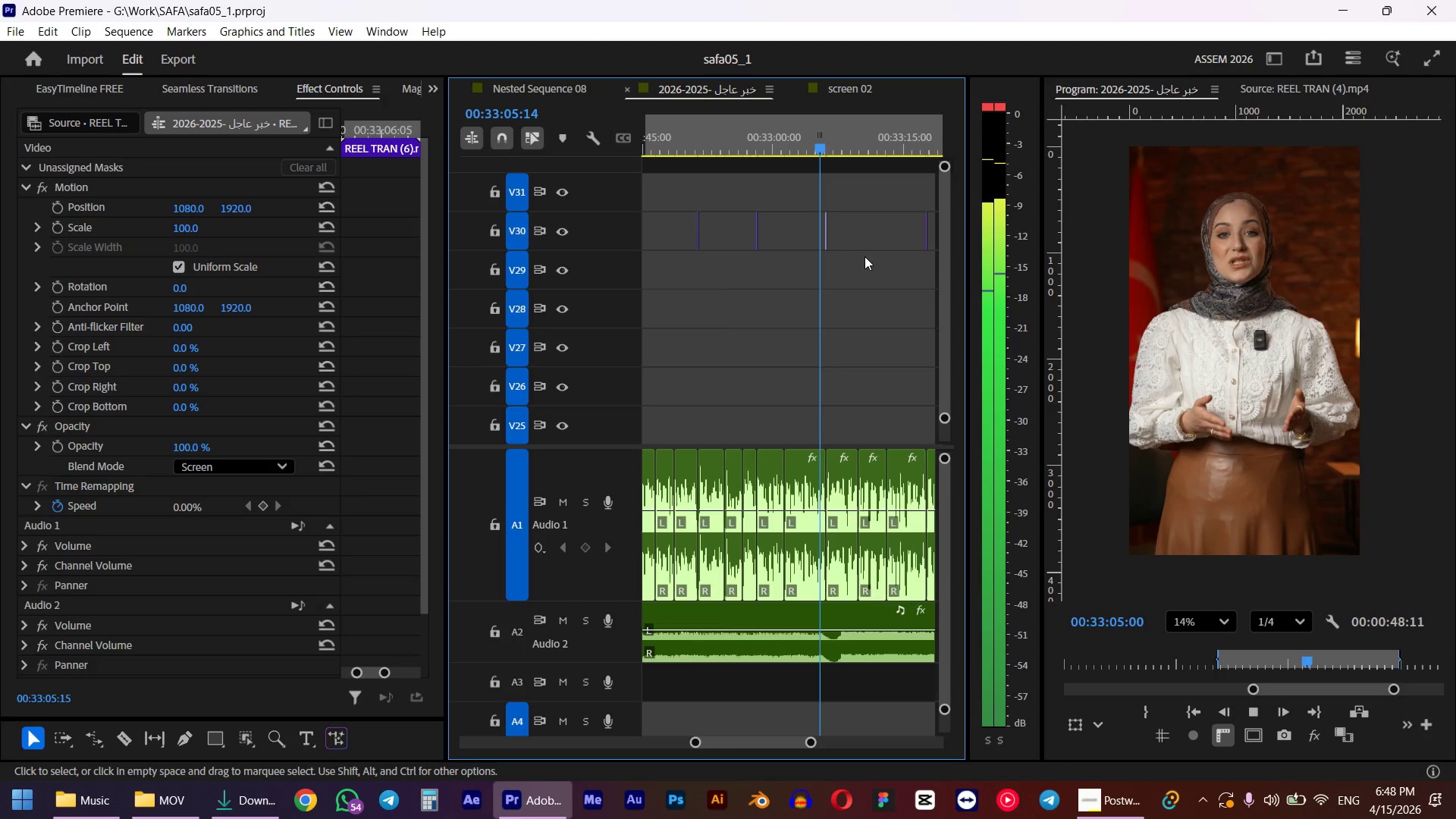 
hold_key(key=AltLeft, duration=0.67)
 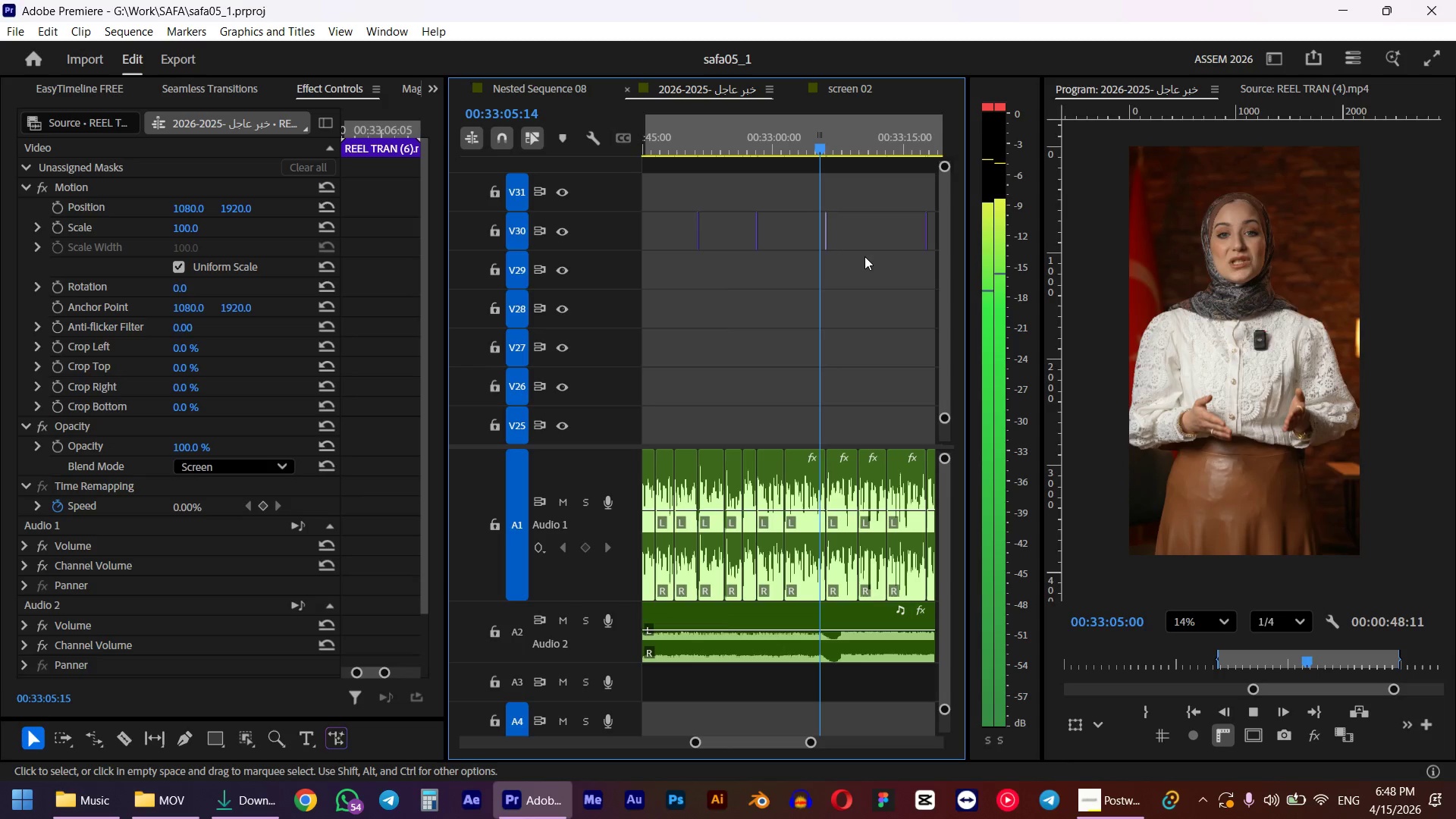 
left_click([731, 142])
 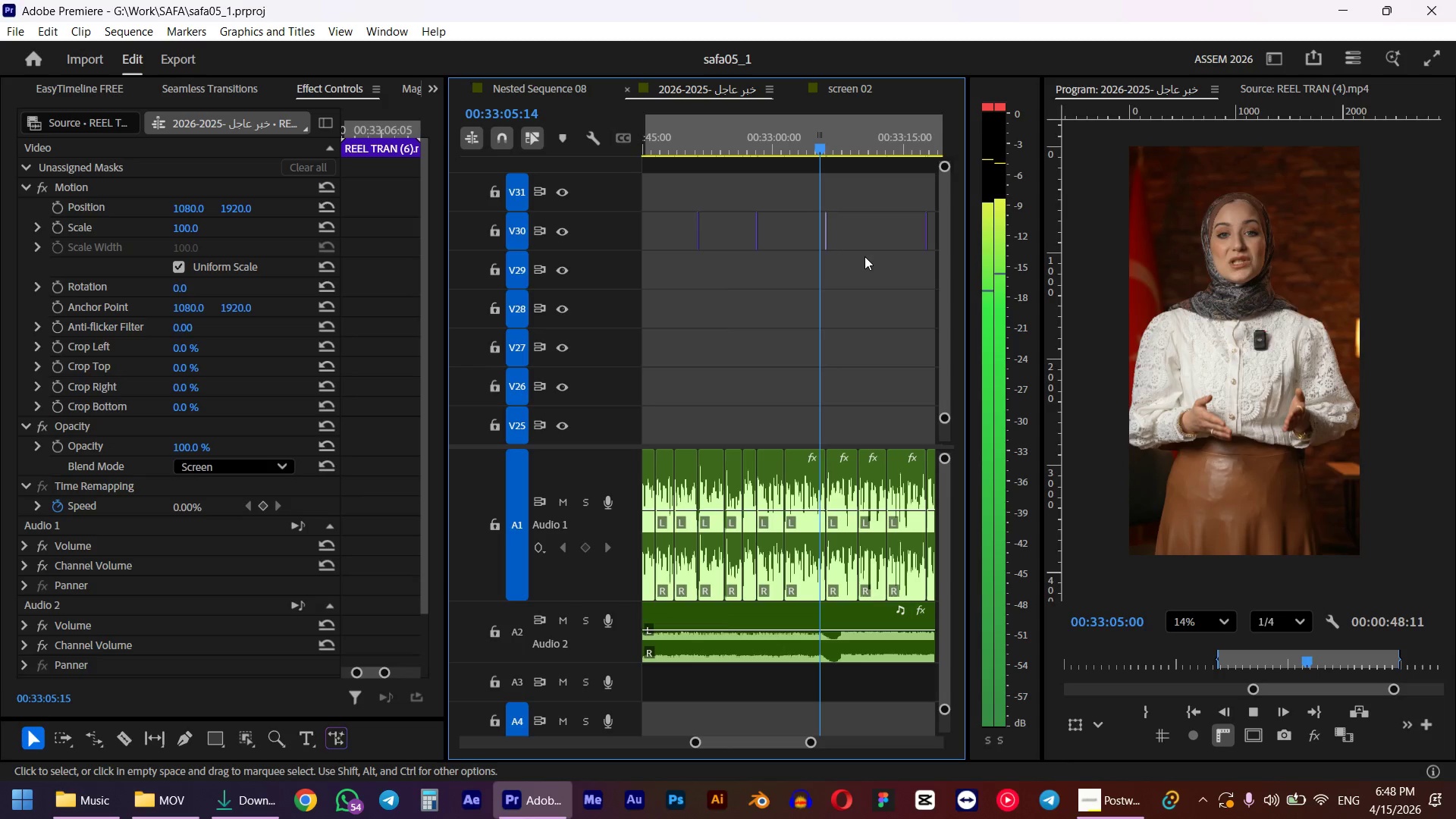 
scroll: coordinate [824, 212], scroll_direction: down, amount: 5.0
 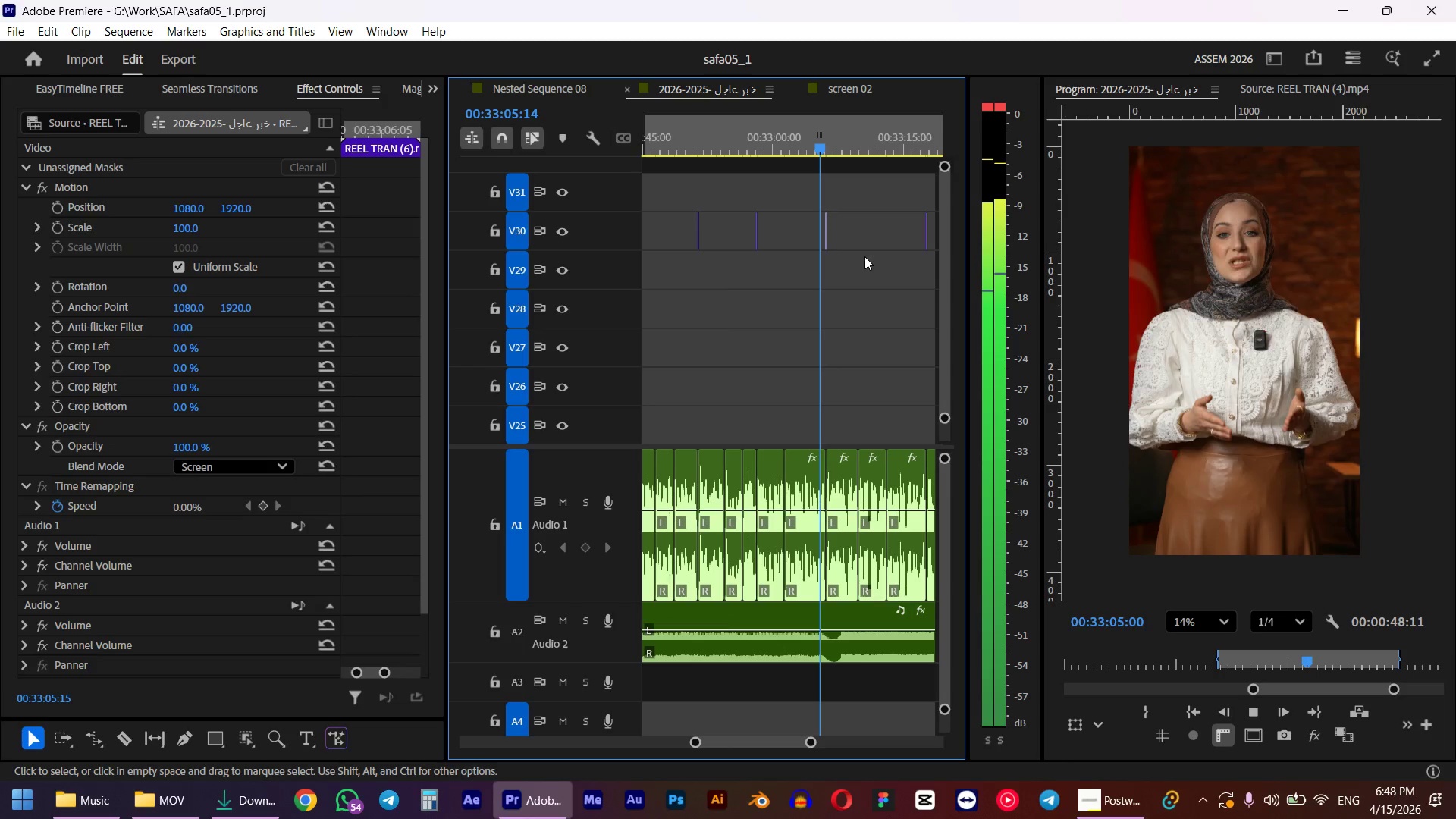 
left_click([729, 148])
 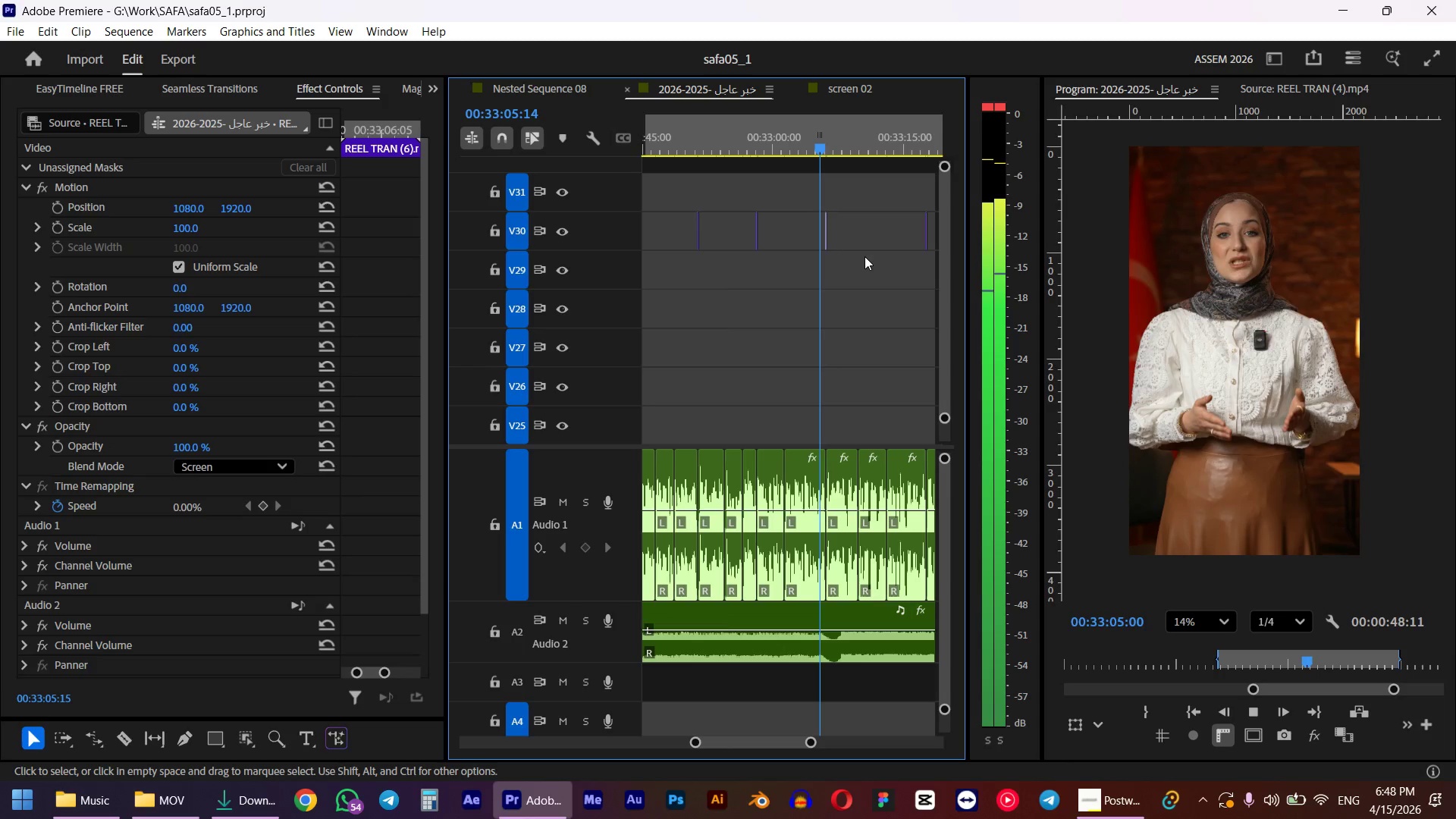 
key(Space)
 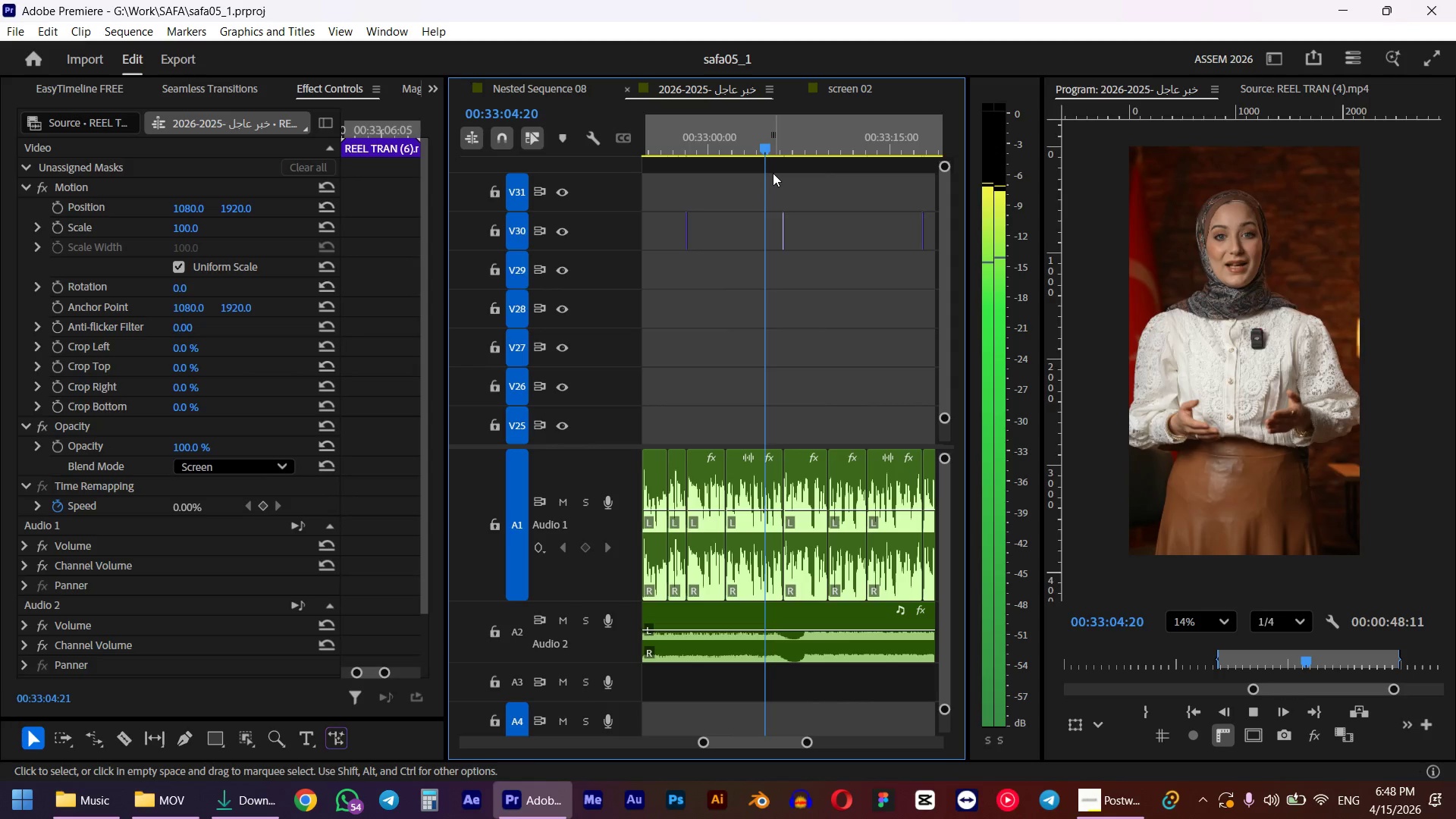 
wait(13.05)
 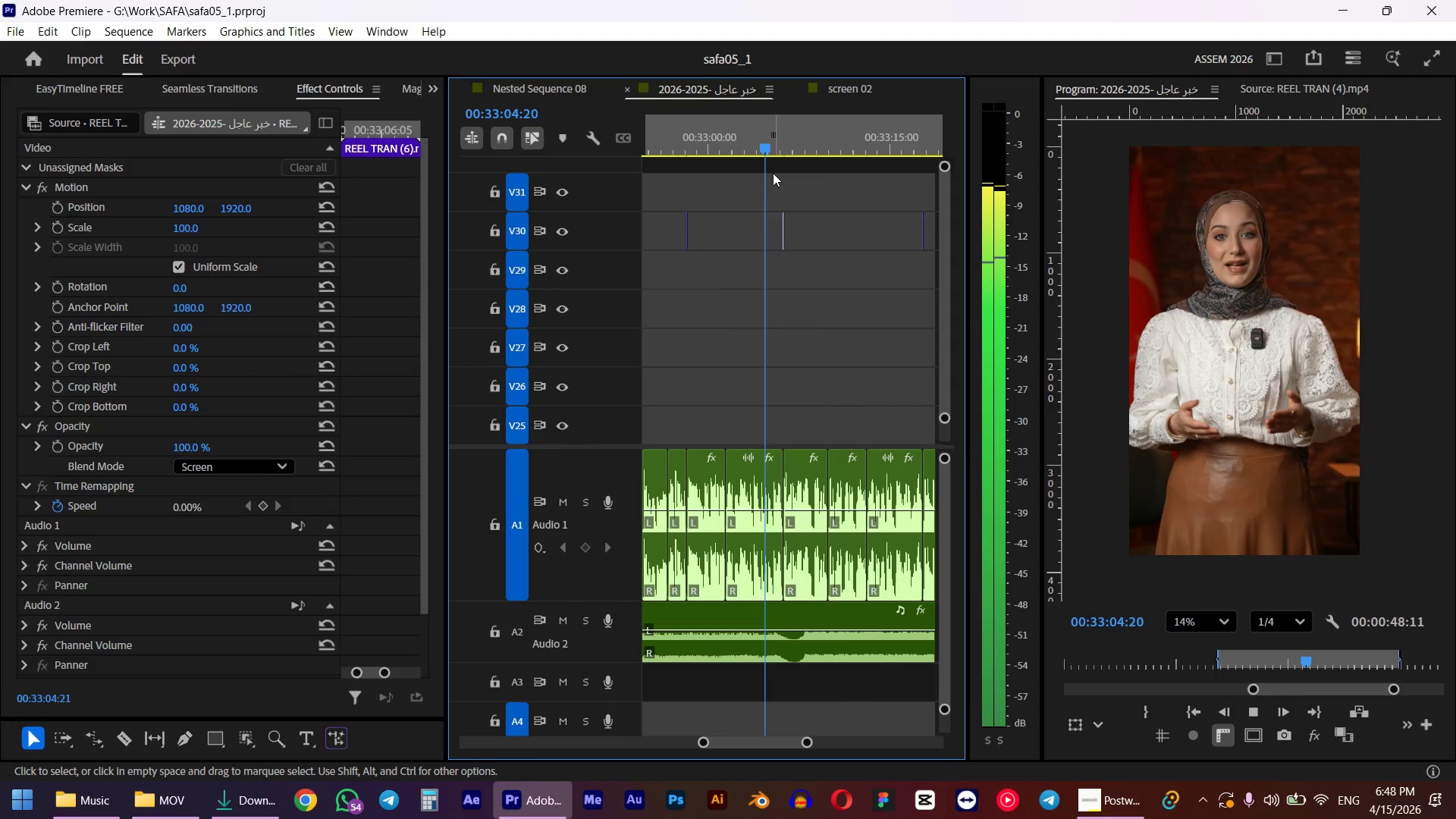 
key(Space)
 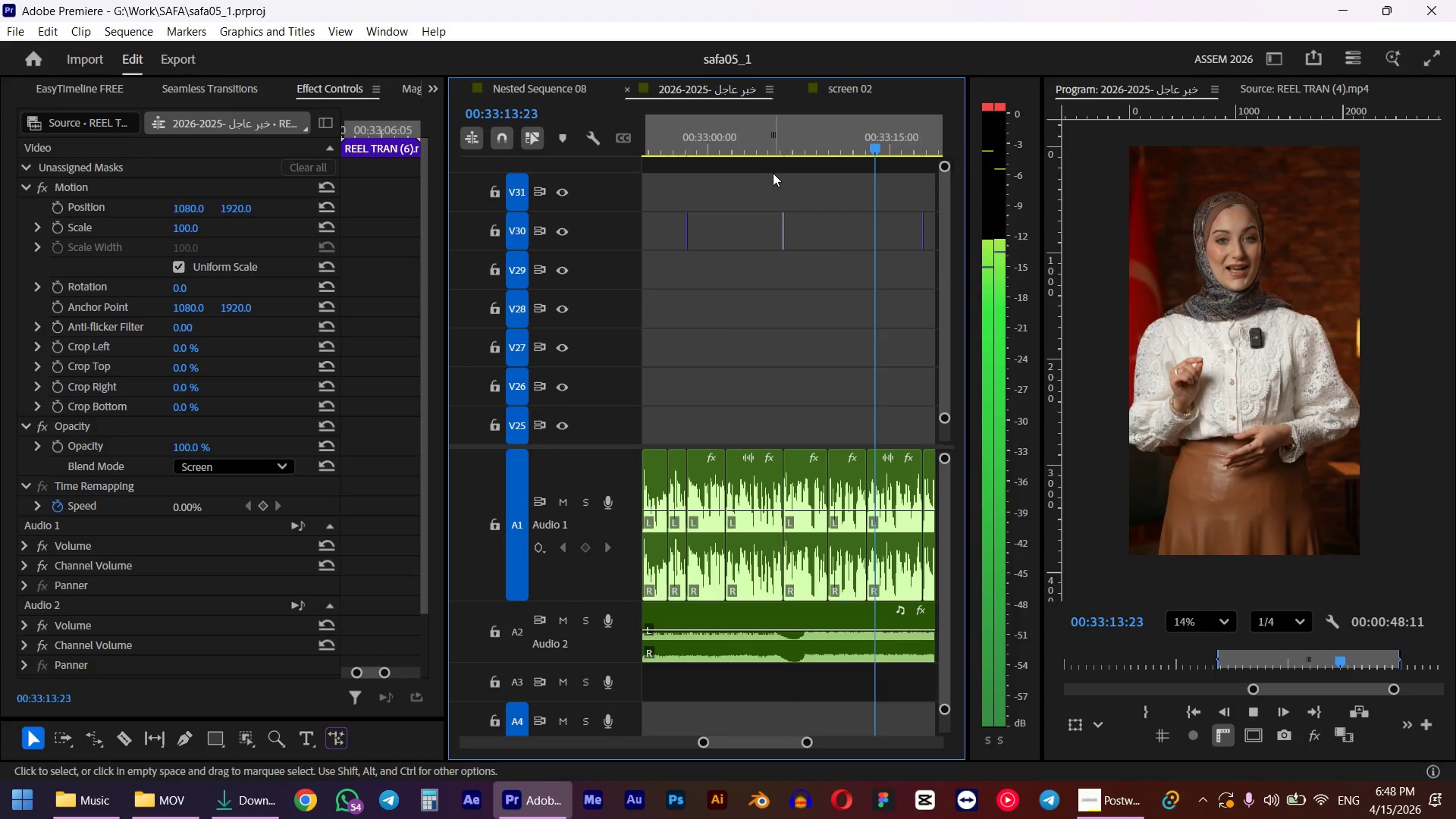 
left_click_drag(start_coordinate=[833, 146], to_coordinate=[852, 147])
 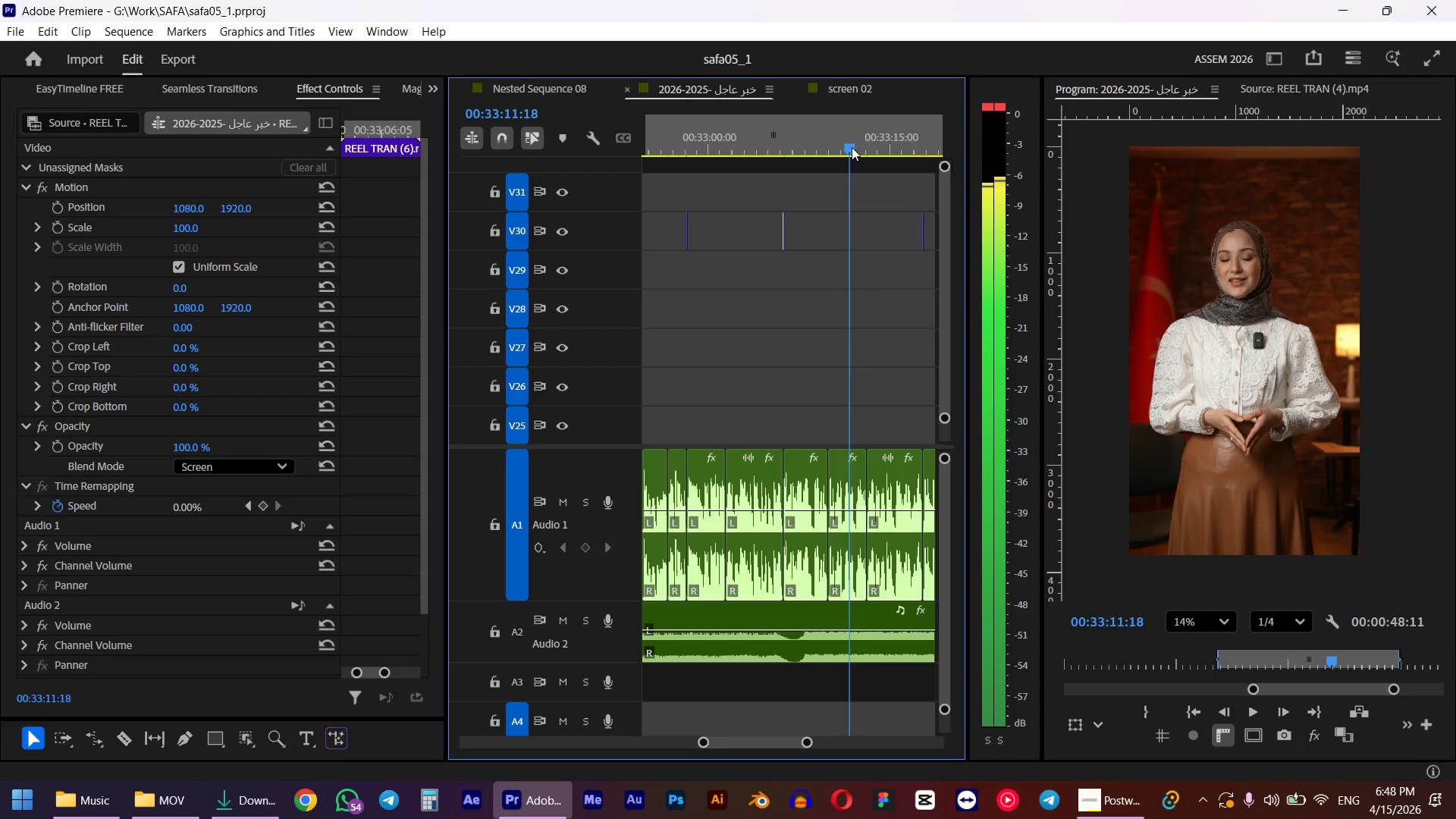 
left_click([91, 818])
 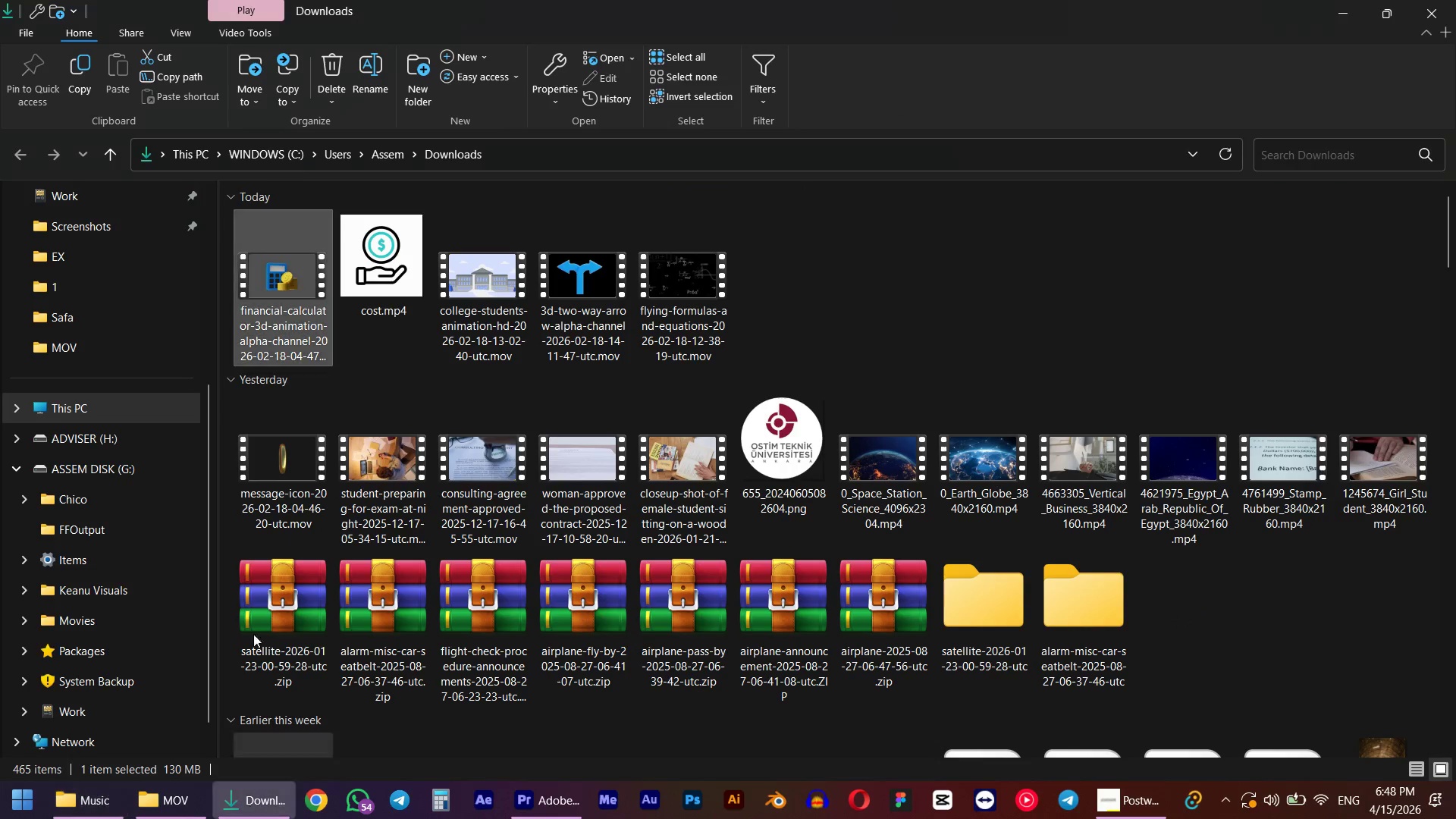 
left_click([391, 287])
 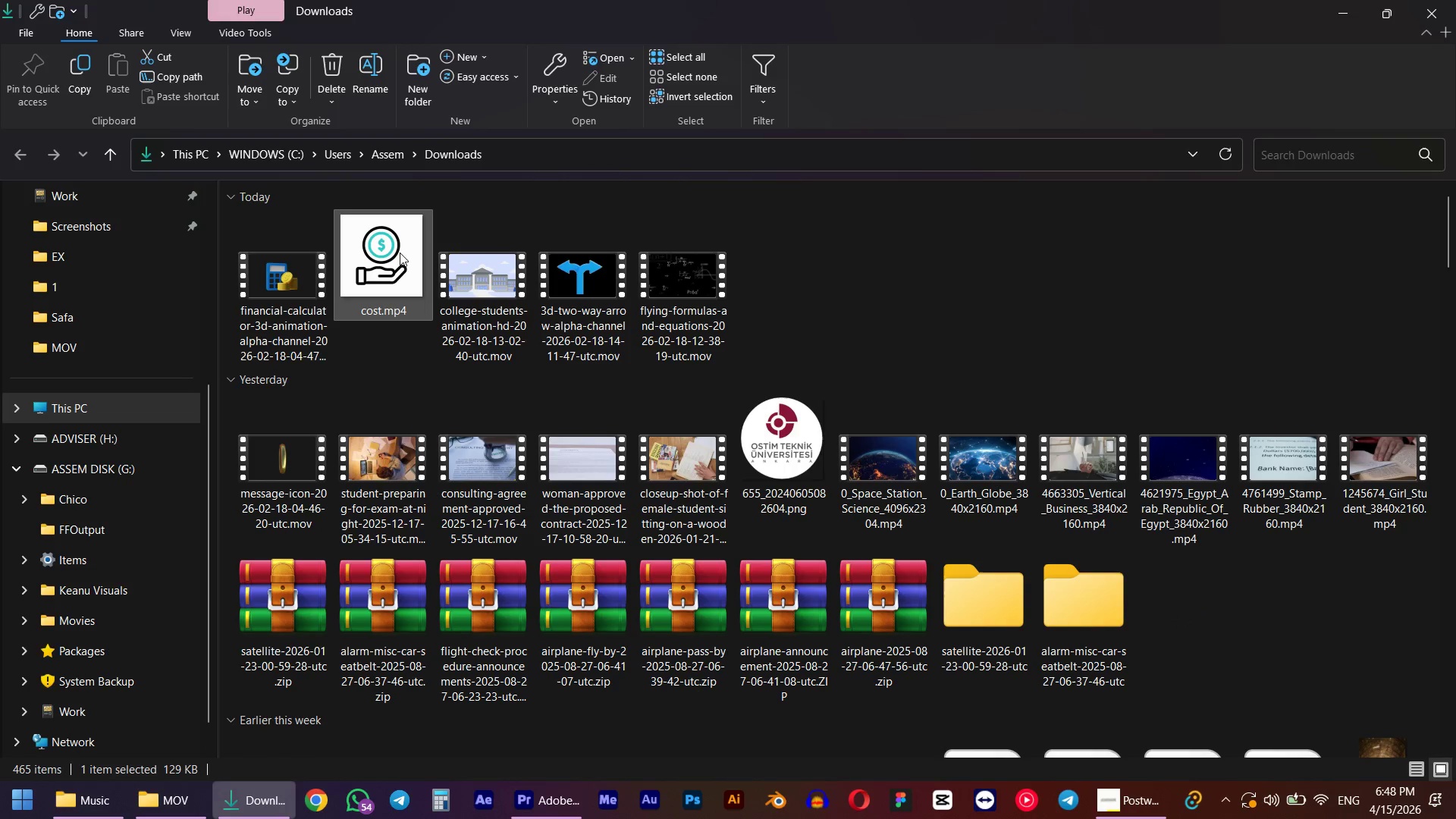 
left_click_drag(start_coordinate=[400, 253], to_coordinate=[849, 348])
 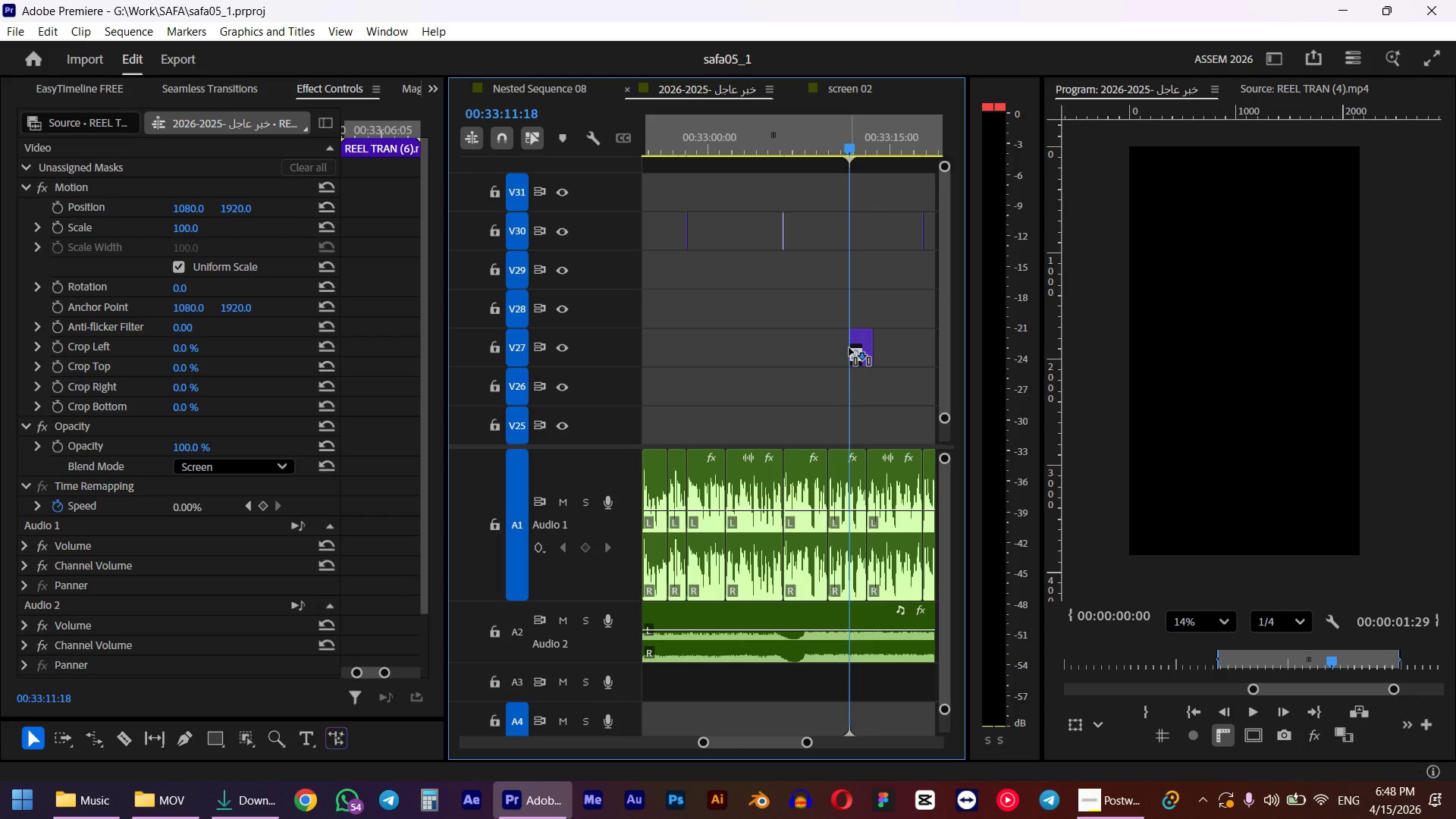 
key(Alt+Tab)
 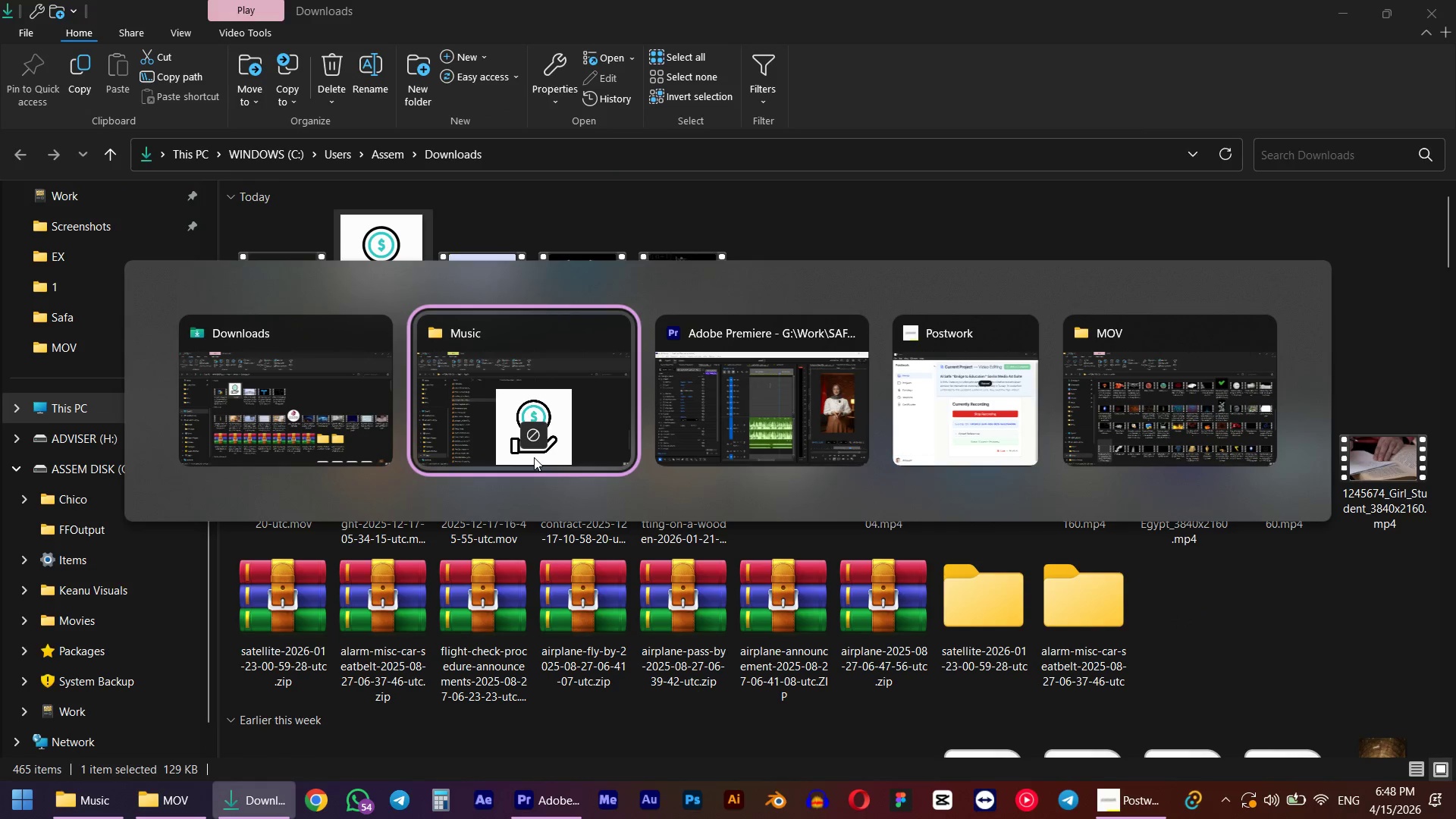 
key(Alt+Tab)
 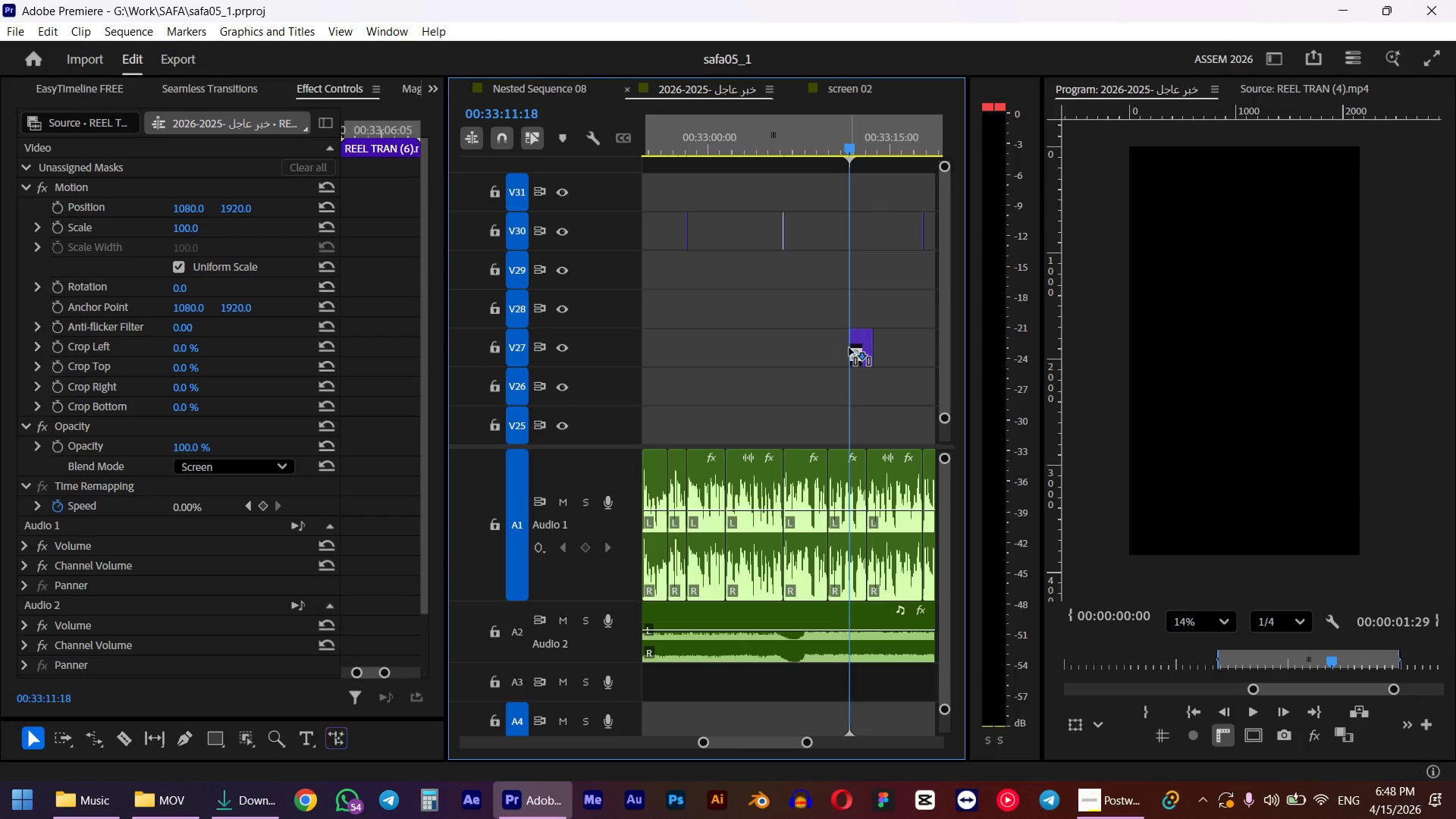 
hold_key(key=AltLeft, duration=0.64)
 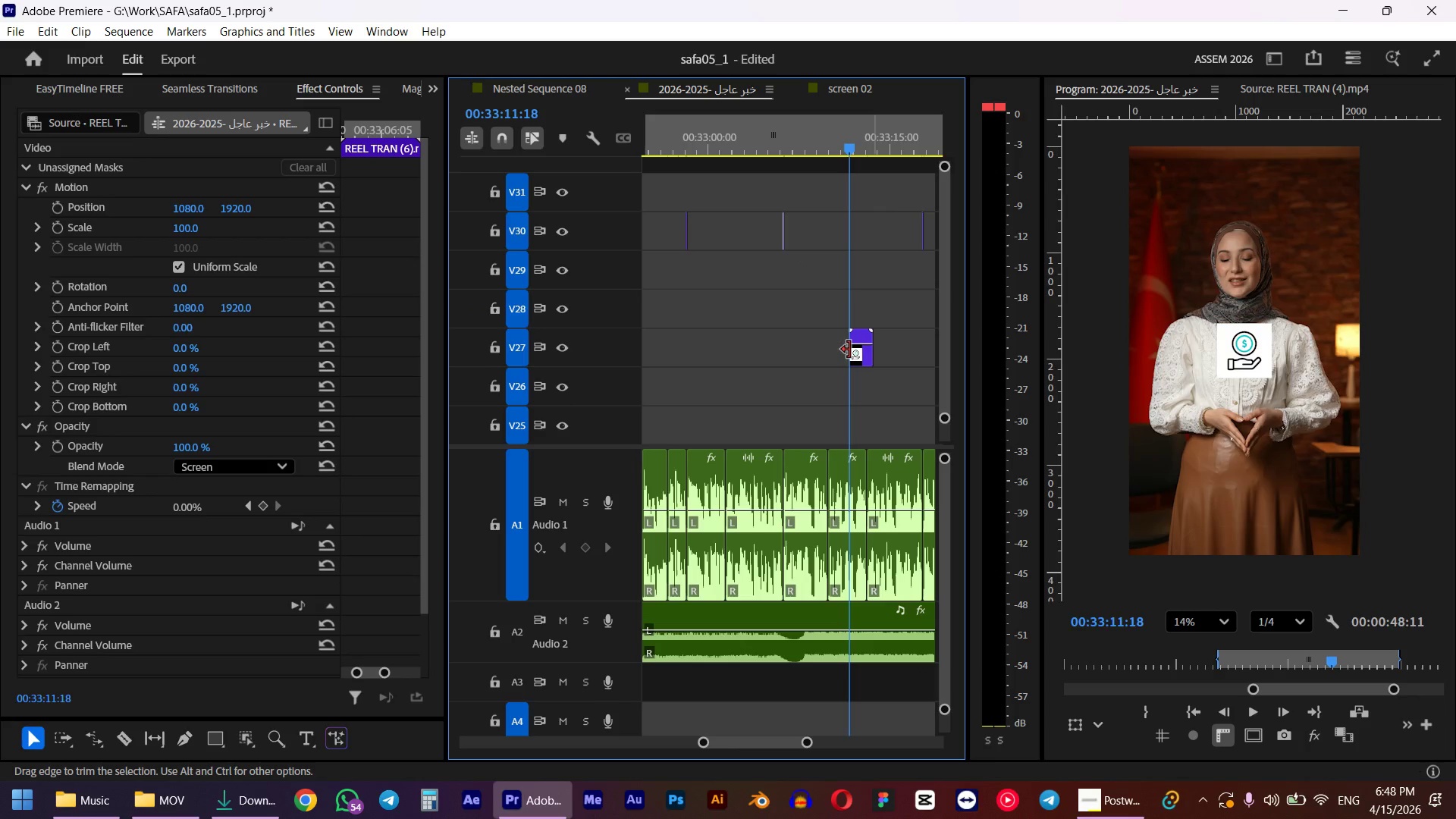 
left_click([844, 360])
 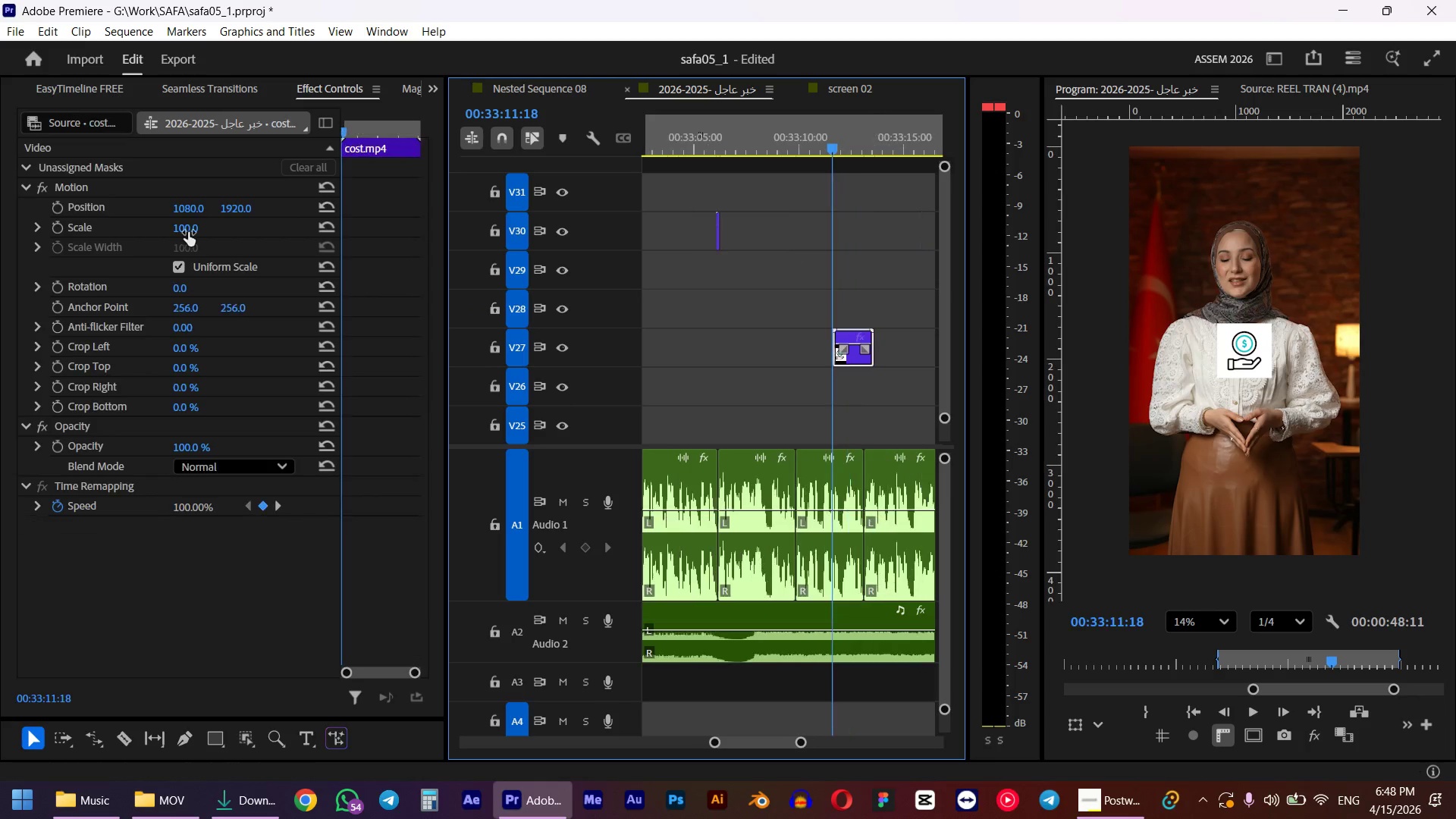 
scroll: coordinate [872, 365], scroll_direction: up, amount: 5.0
 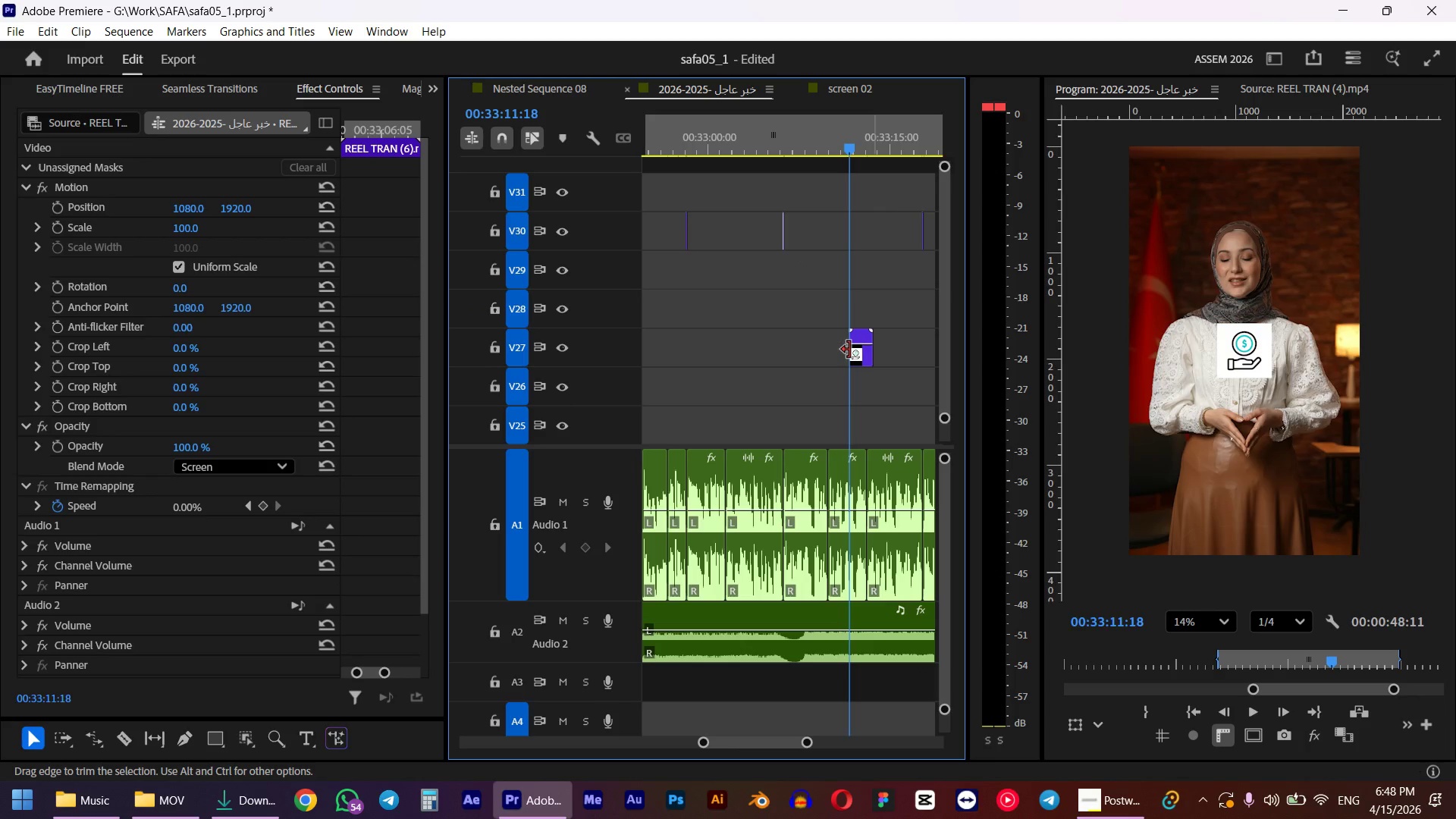 
left_click_drag(start_coordinate=[188, 232], to_coordinate=[286, 216])
 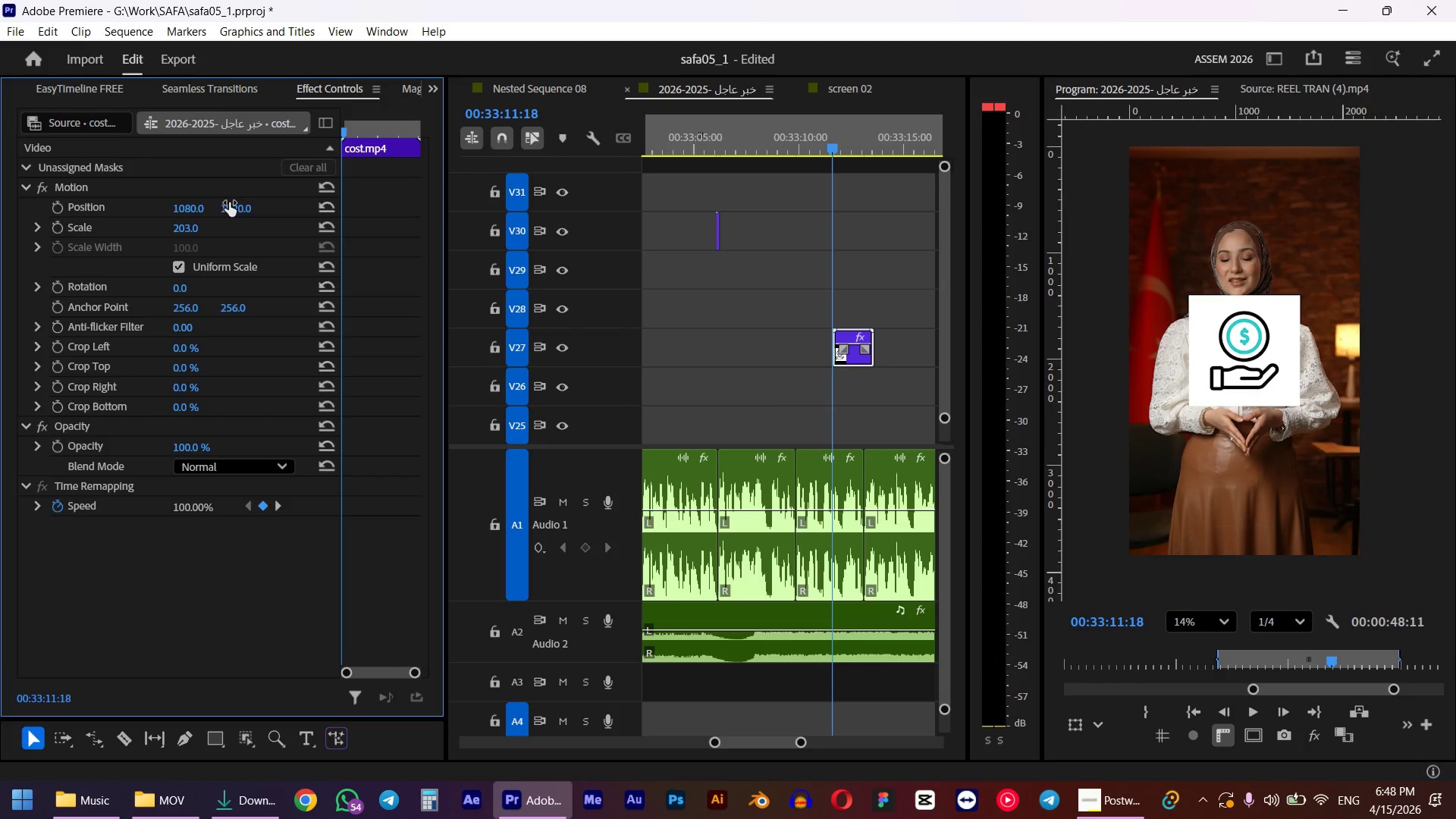 
left_click_drag(start_coordinate=[238, 209], to_coordinate=[487, 174])
 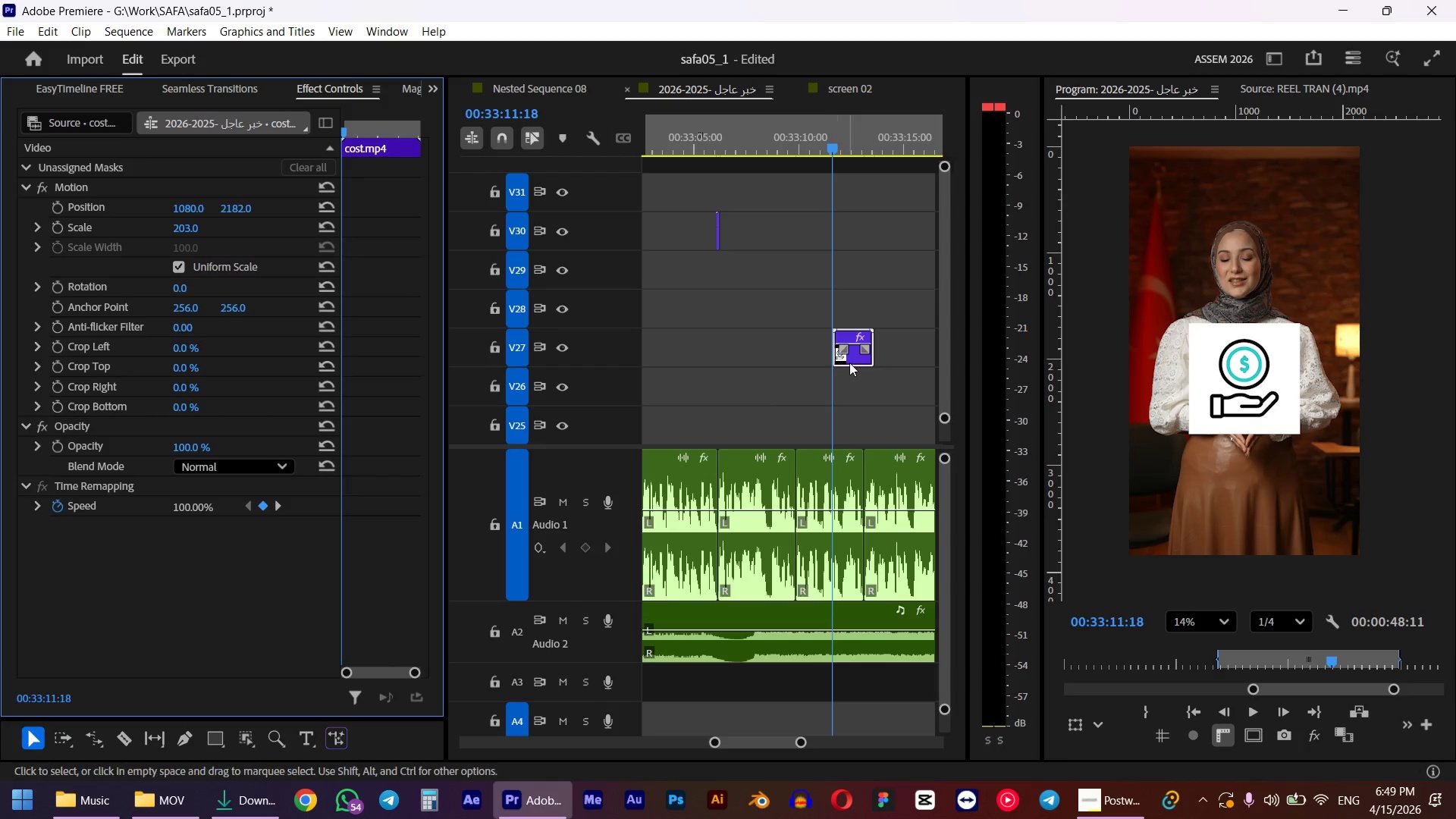 
left_click([854, 362])
 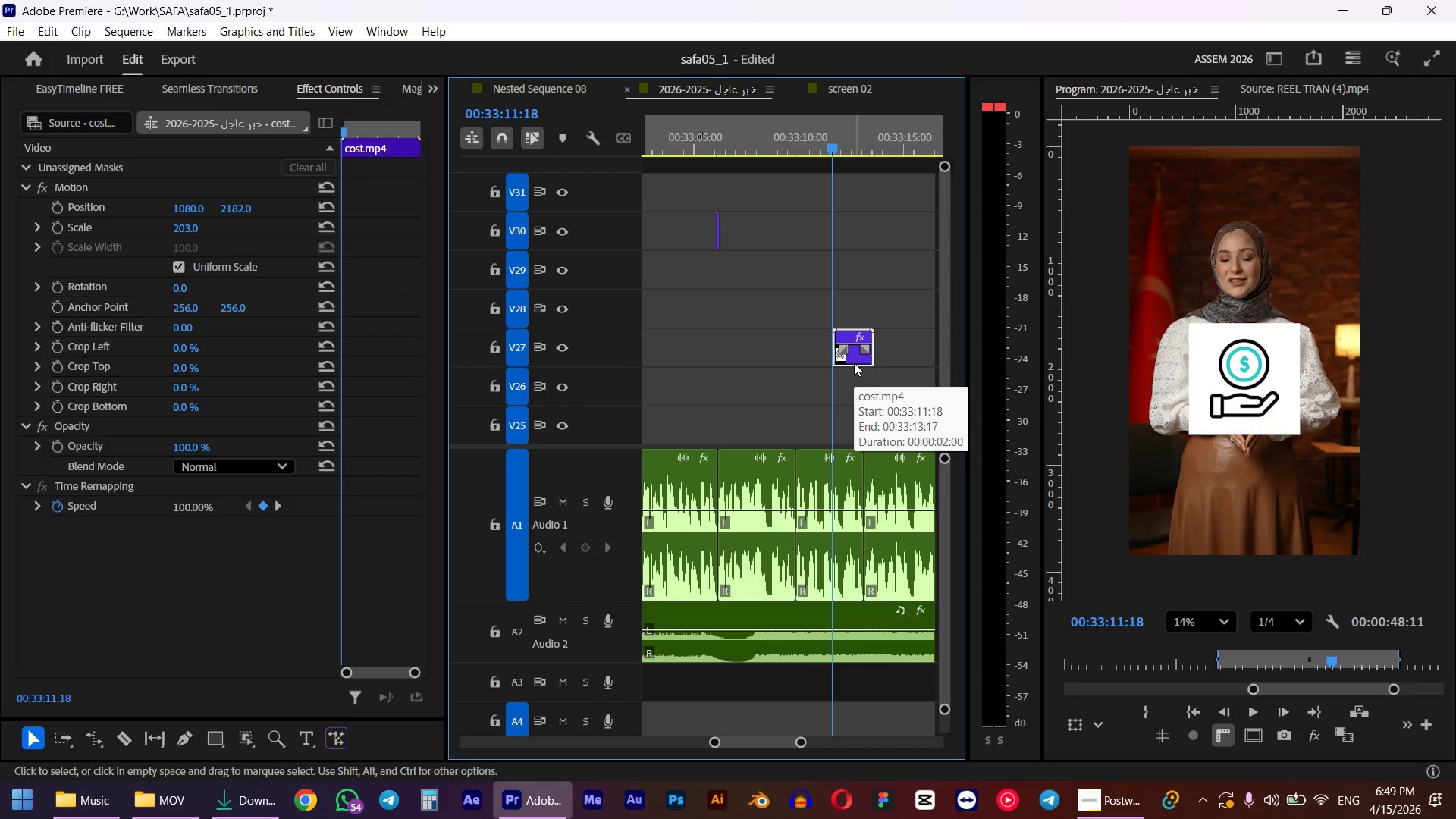 
type(%^)
 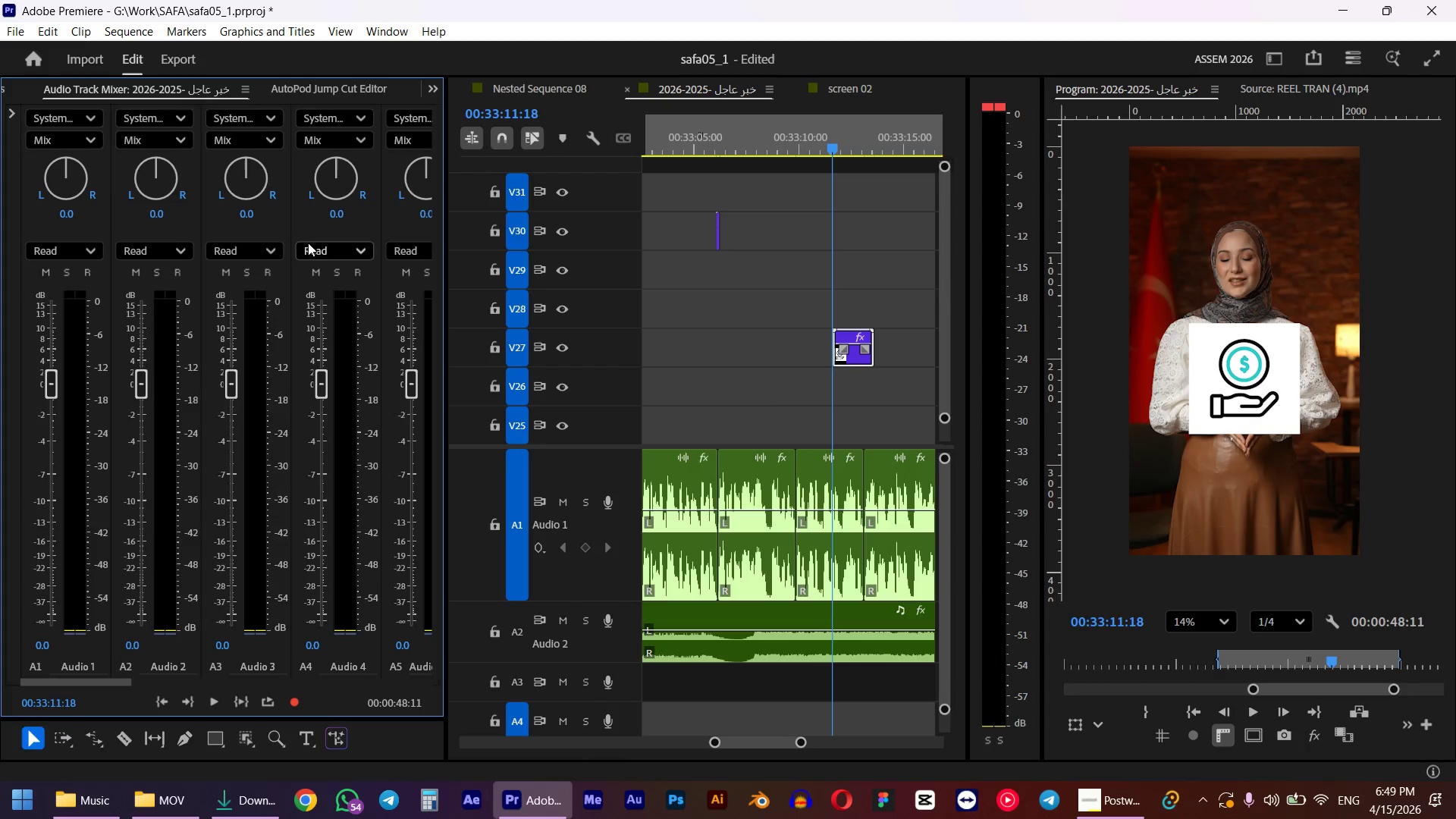 
key(Shift+7)
 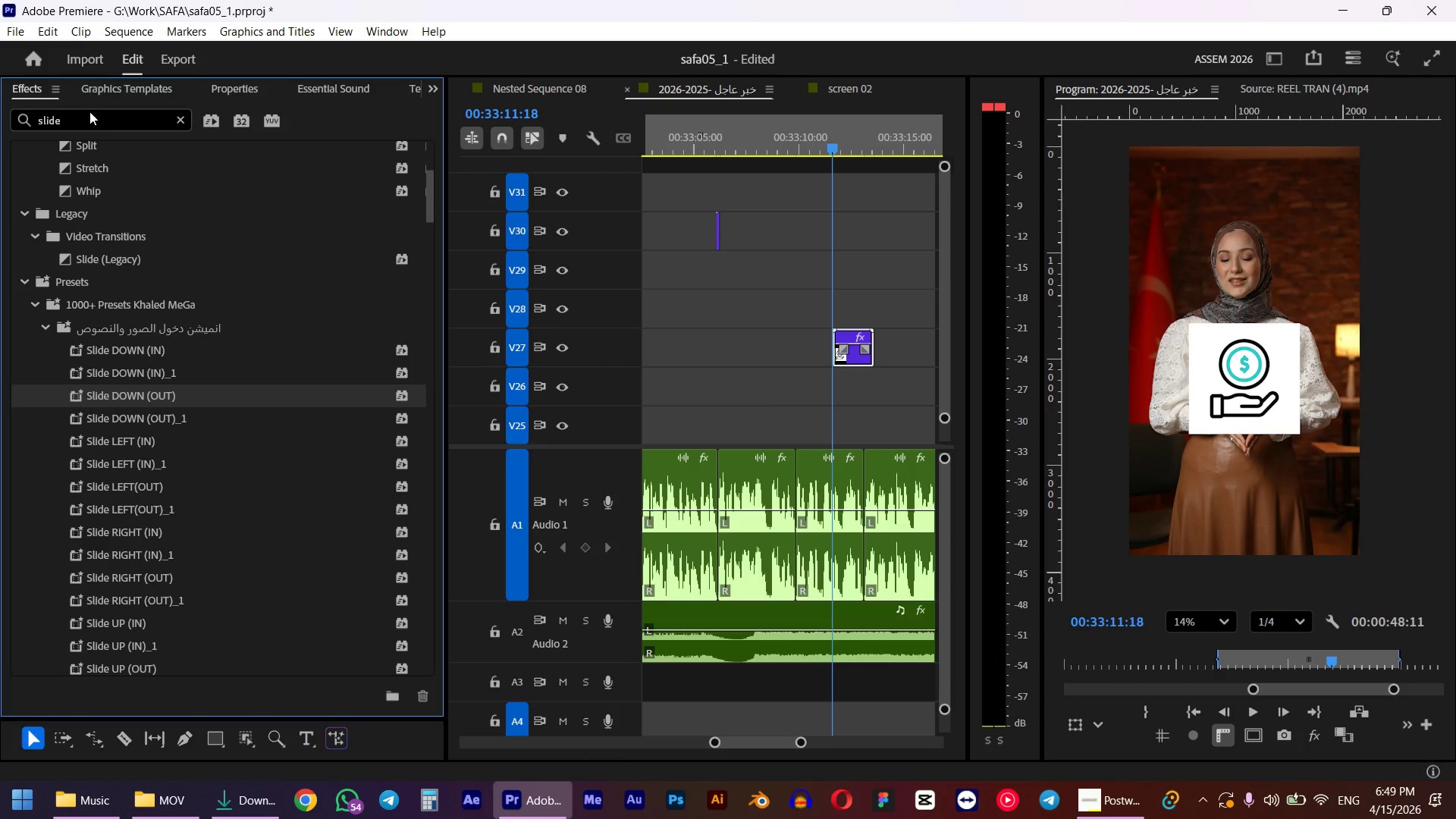 
double_click([89, 118])
 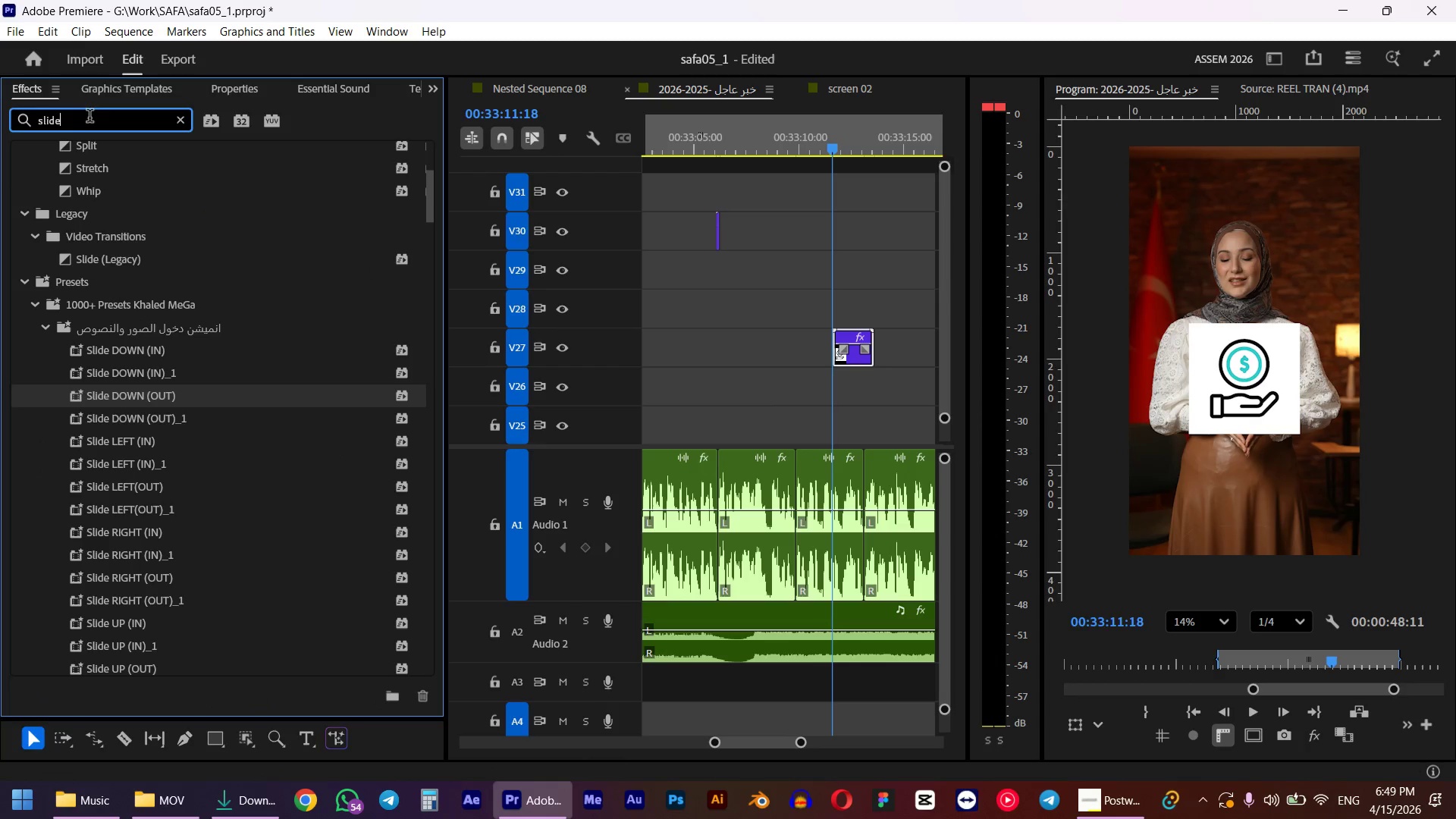 
triple_click([89, 118])
 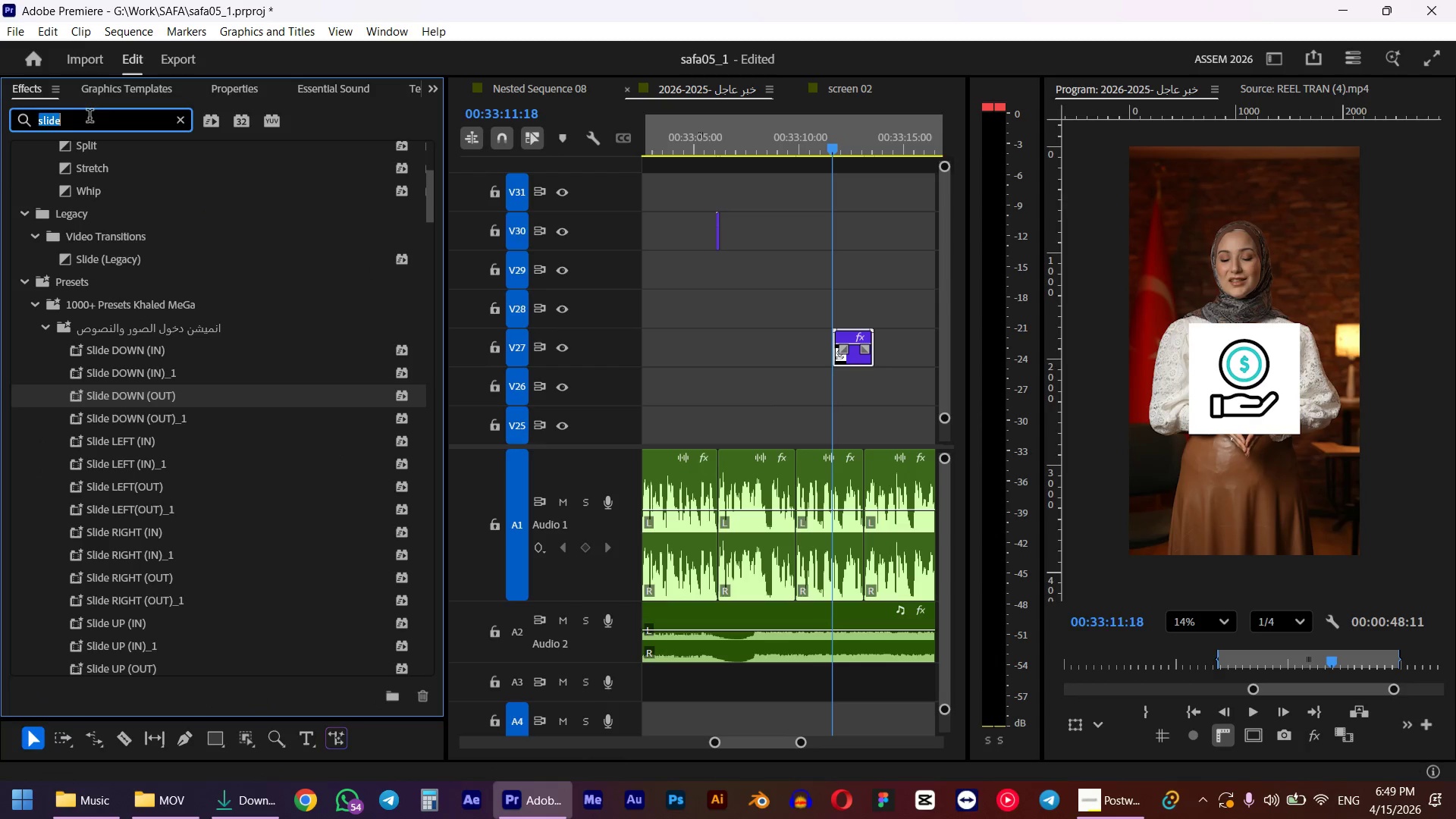 
triple_click([89, 118])
 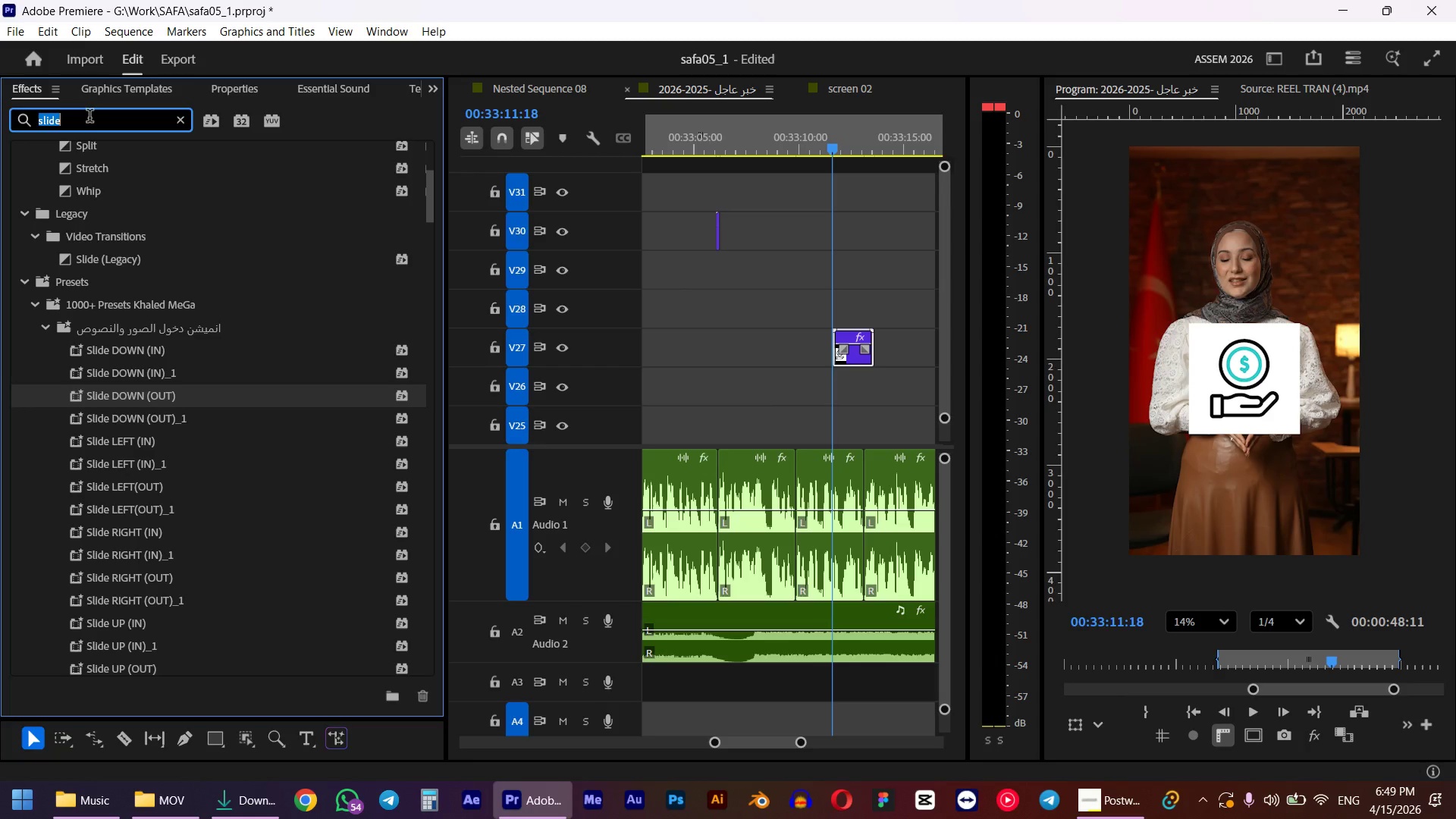 
type(neo)
 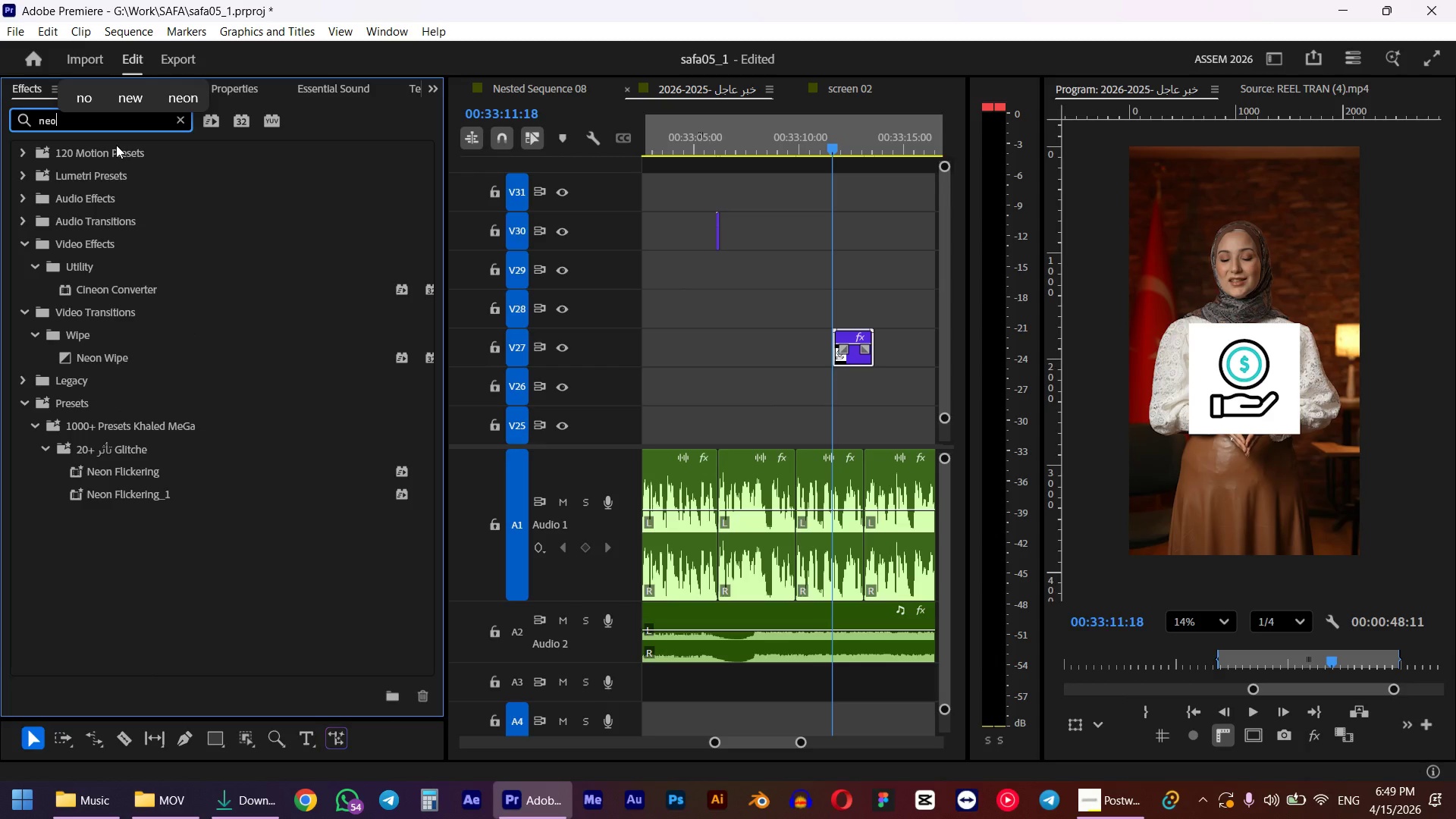 
wait(7.75)
 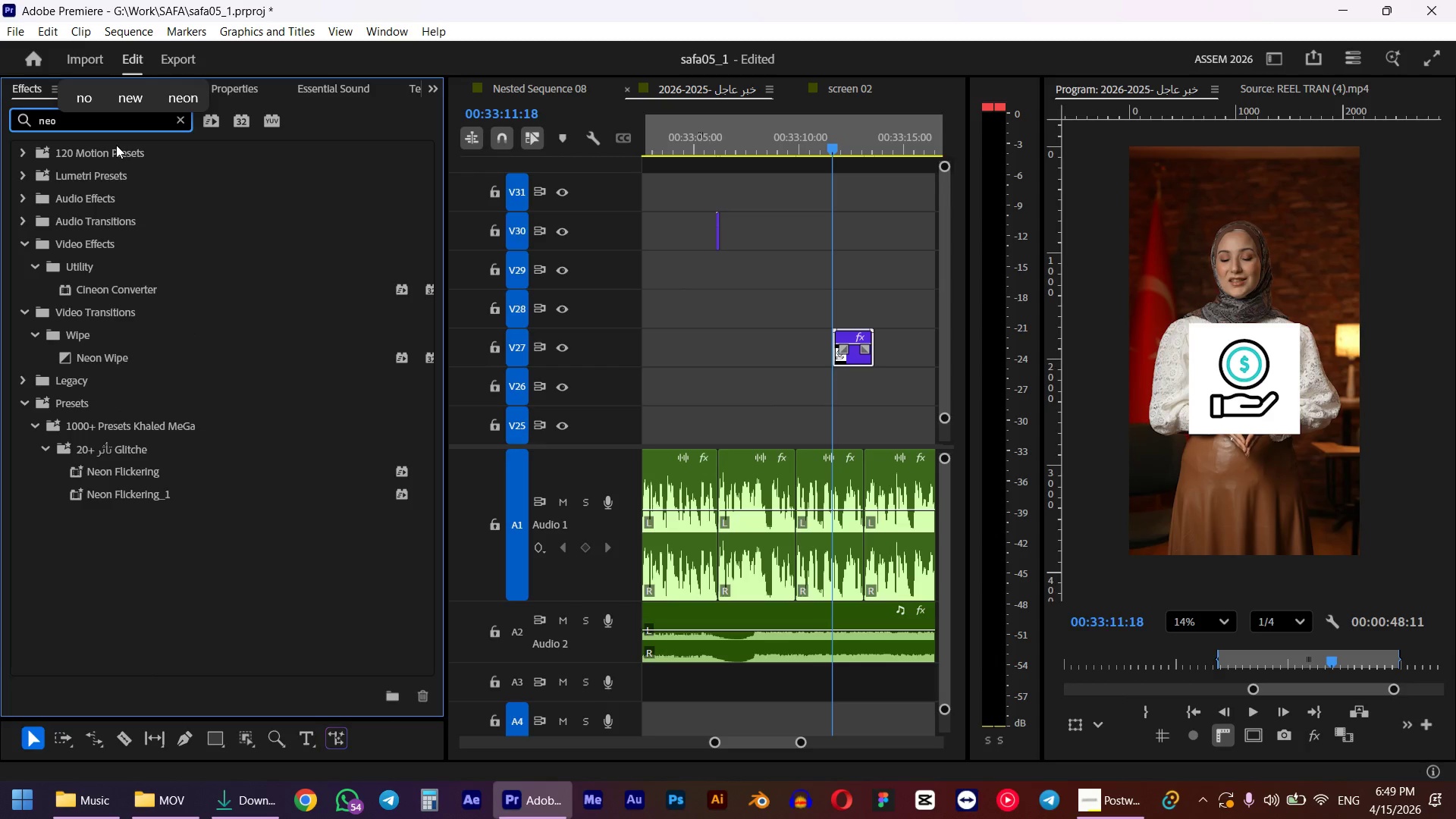 
left_click([187, 112])
 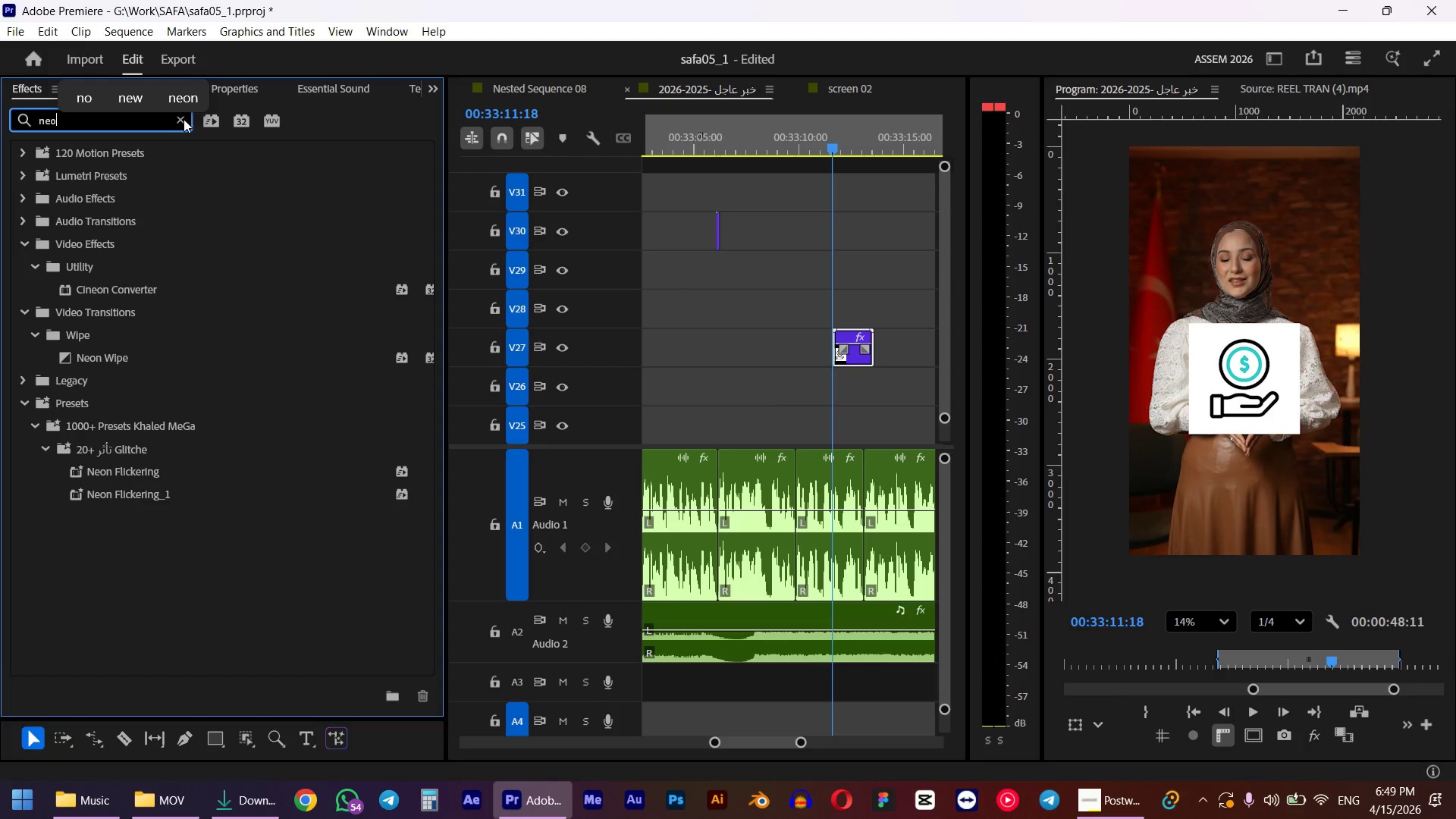 
left_click([184, 119])
 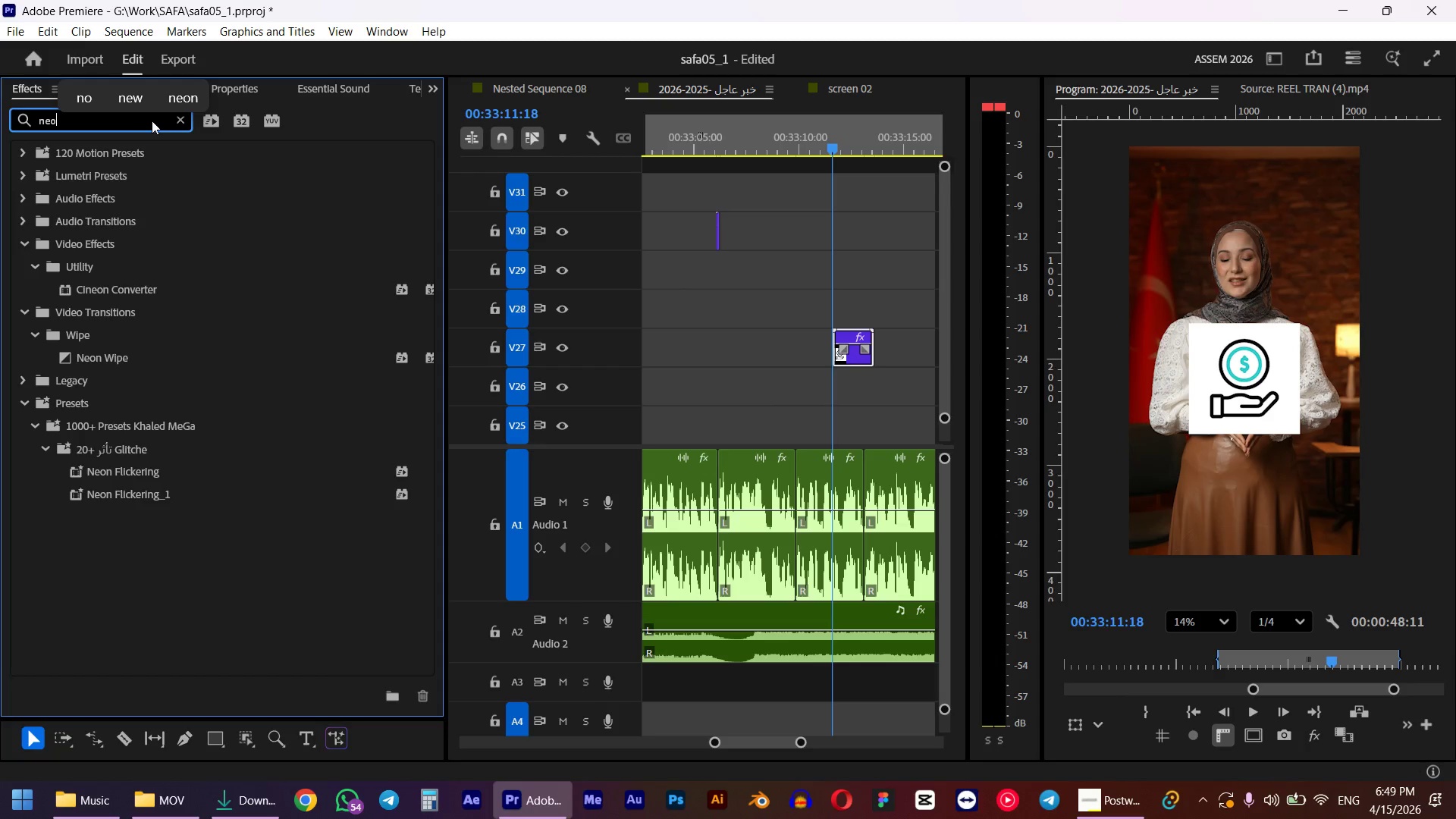 
left_click([133, 118])
 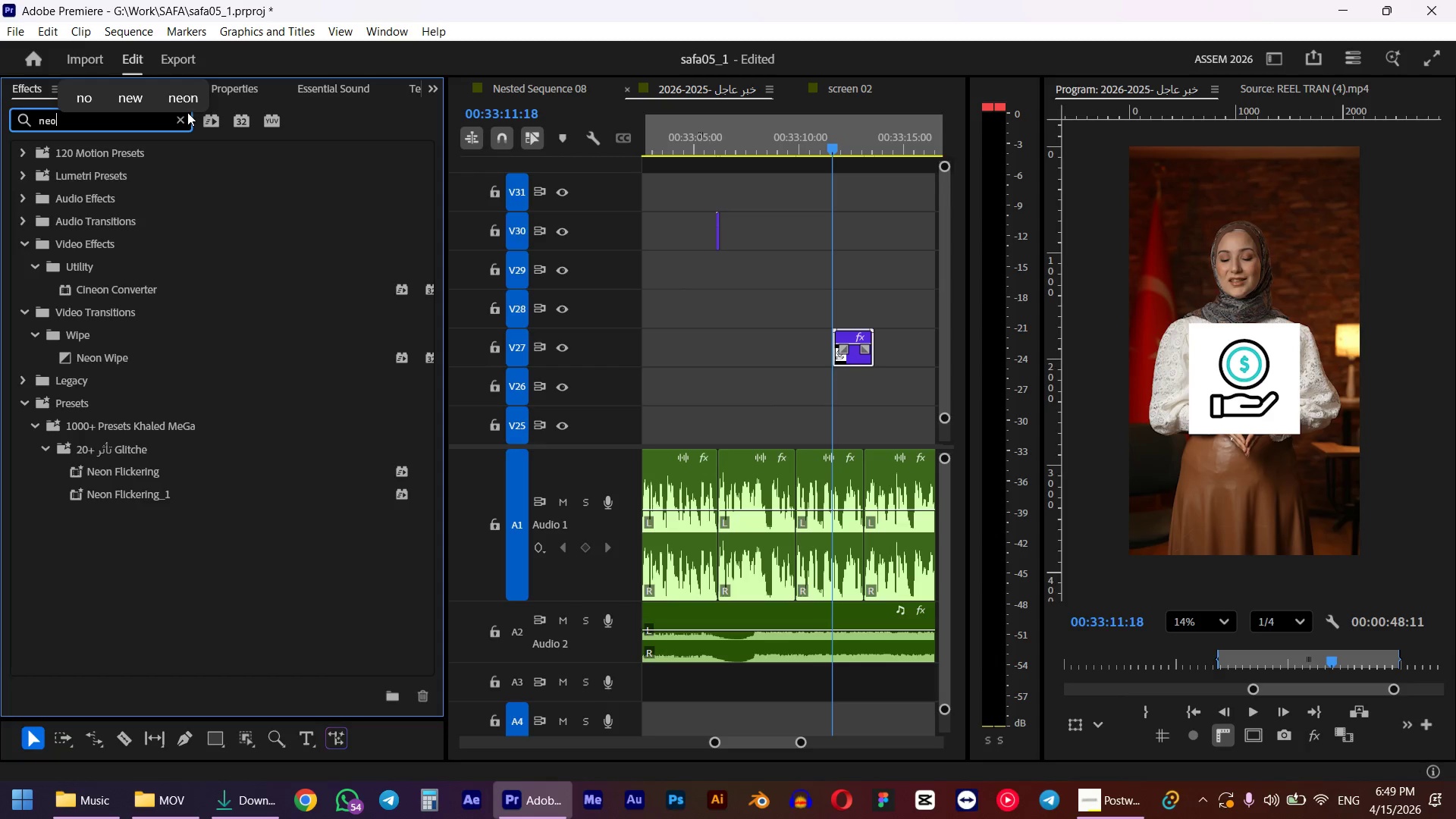 
double_click([187, 108])
 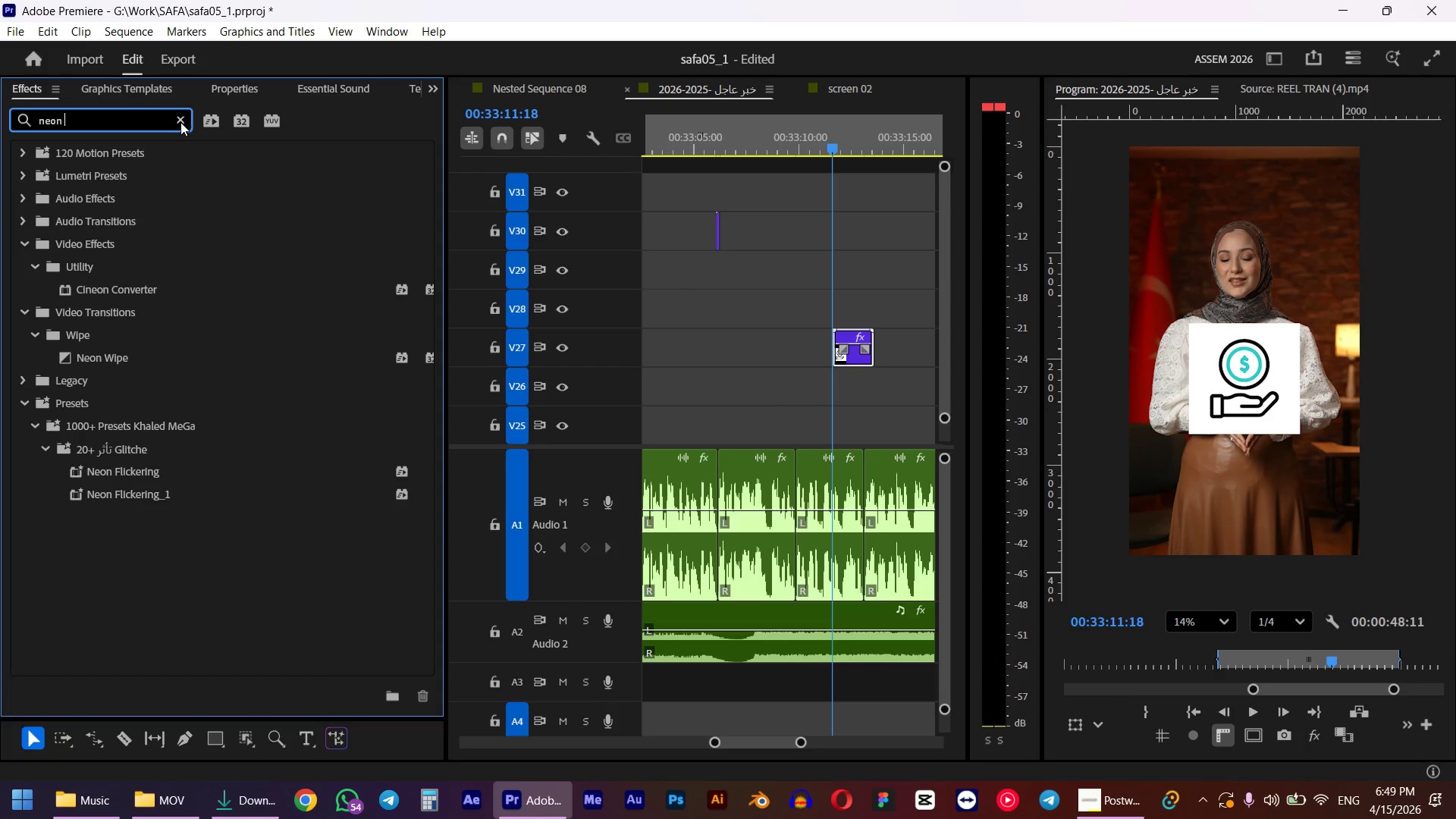 
left_click([179, 124])
 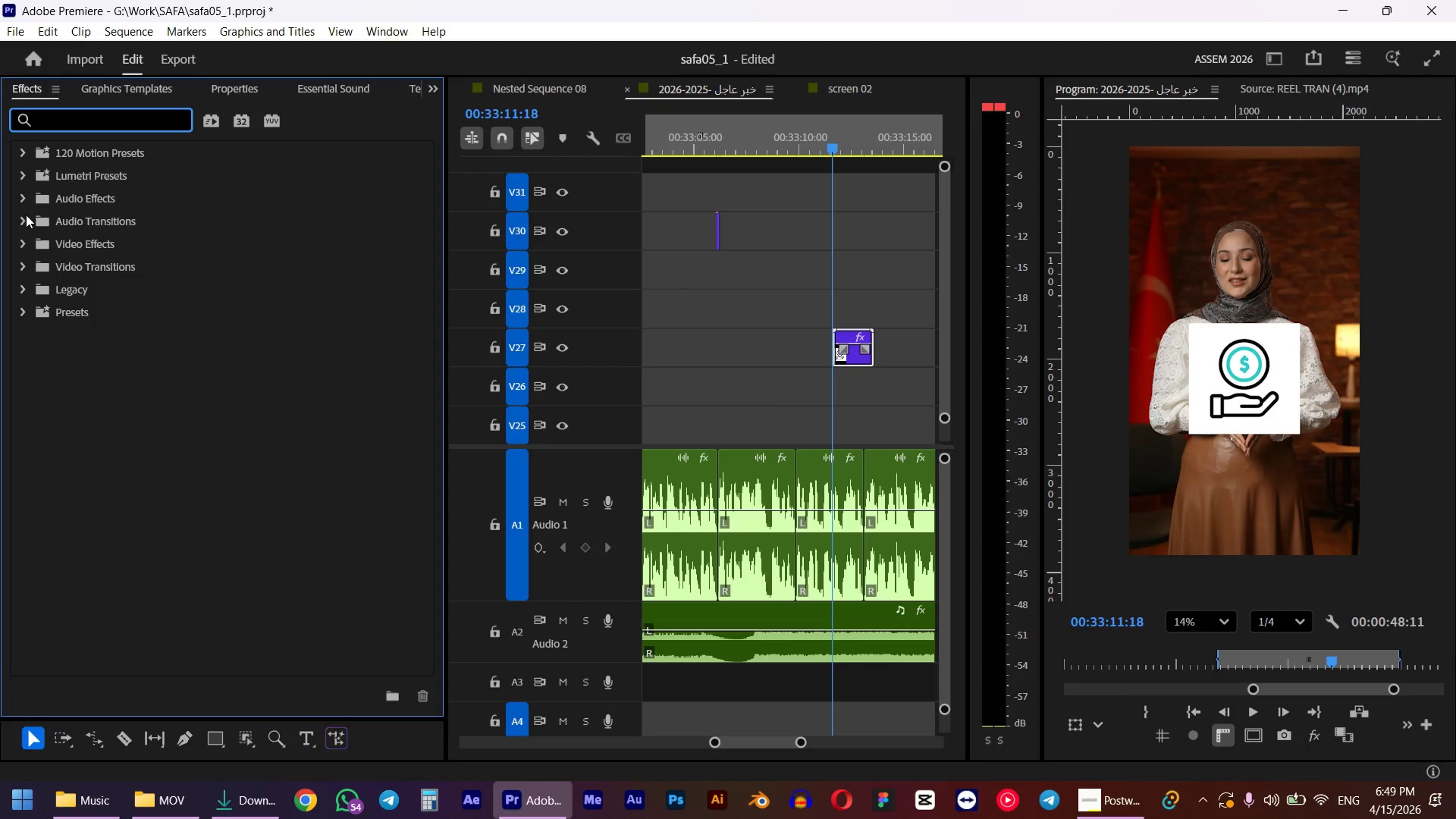 
wait(6.59)
 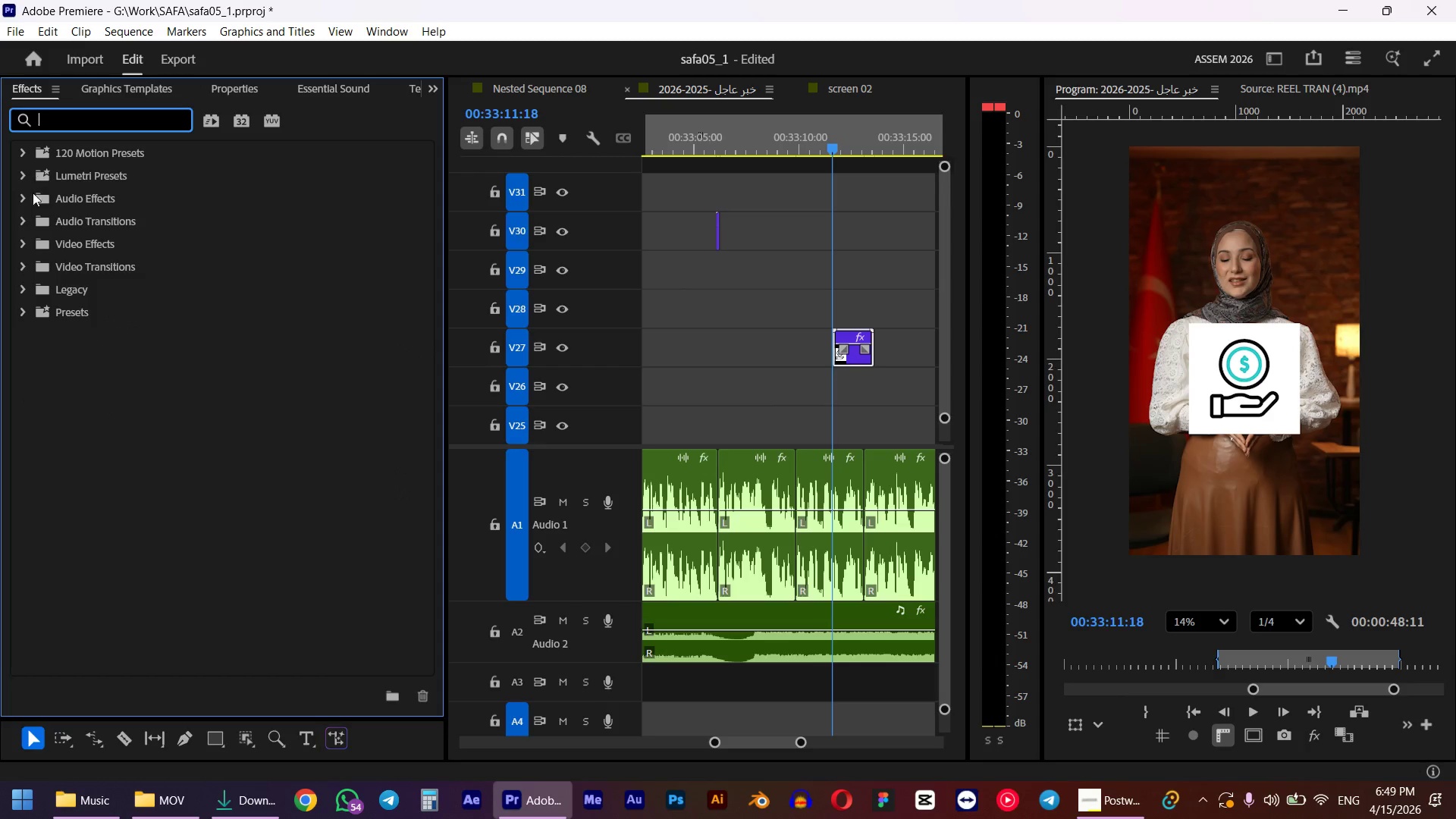 
double_click([25, 318])
 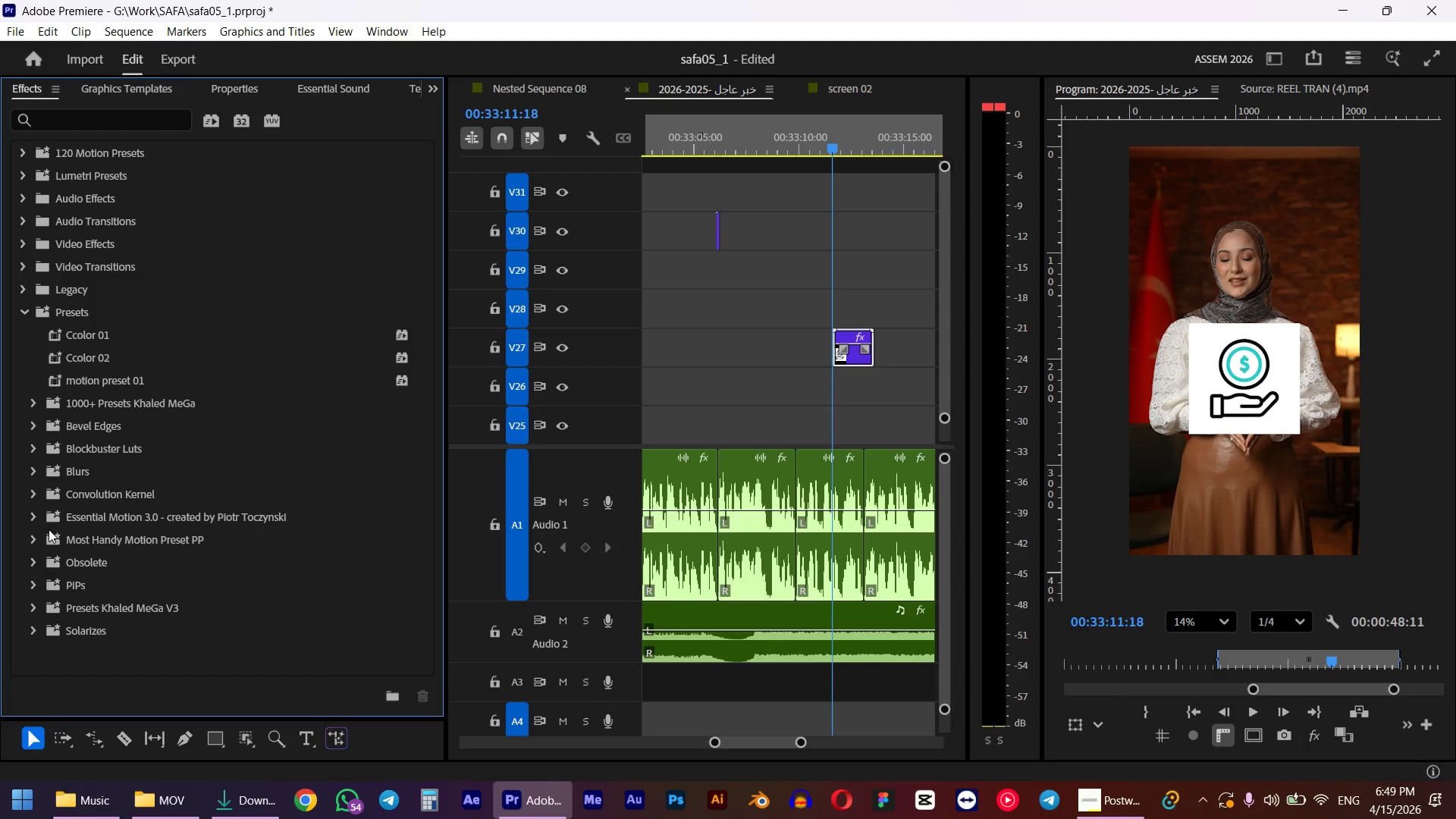 
left_click([80, 516])
 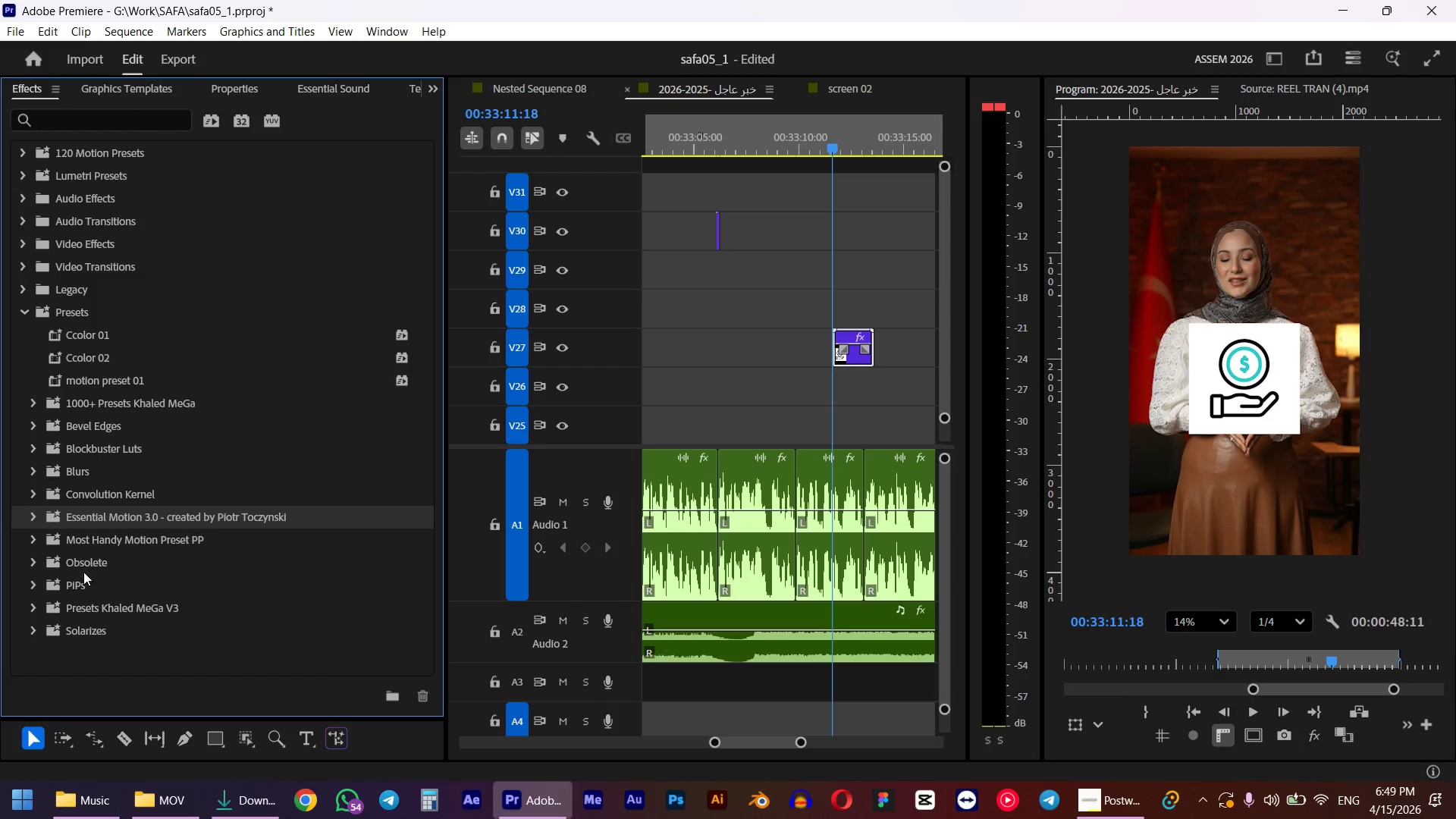 
wait(5.52)
 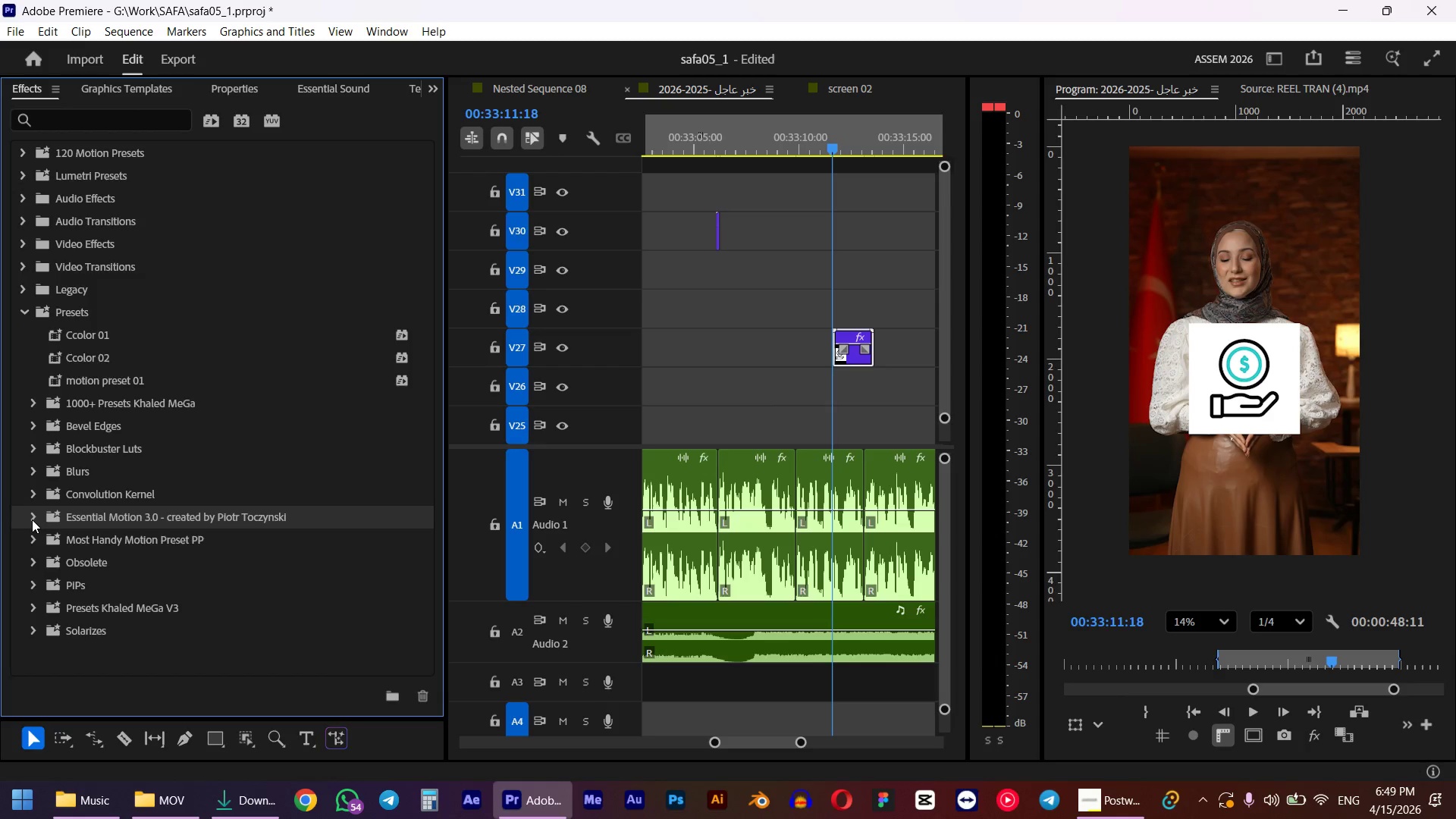 
left_click([86, 609])
 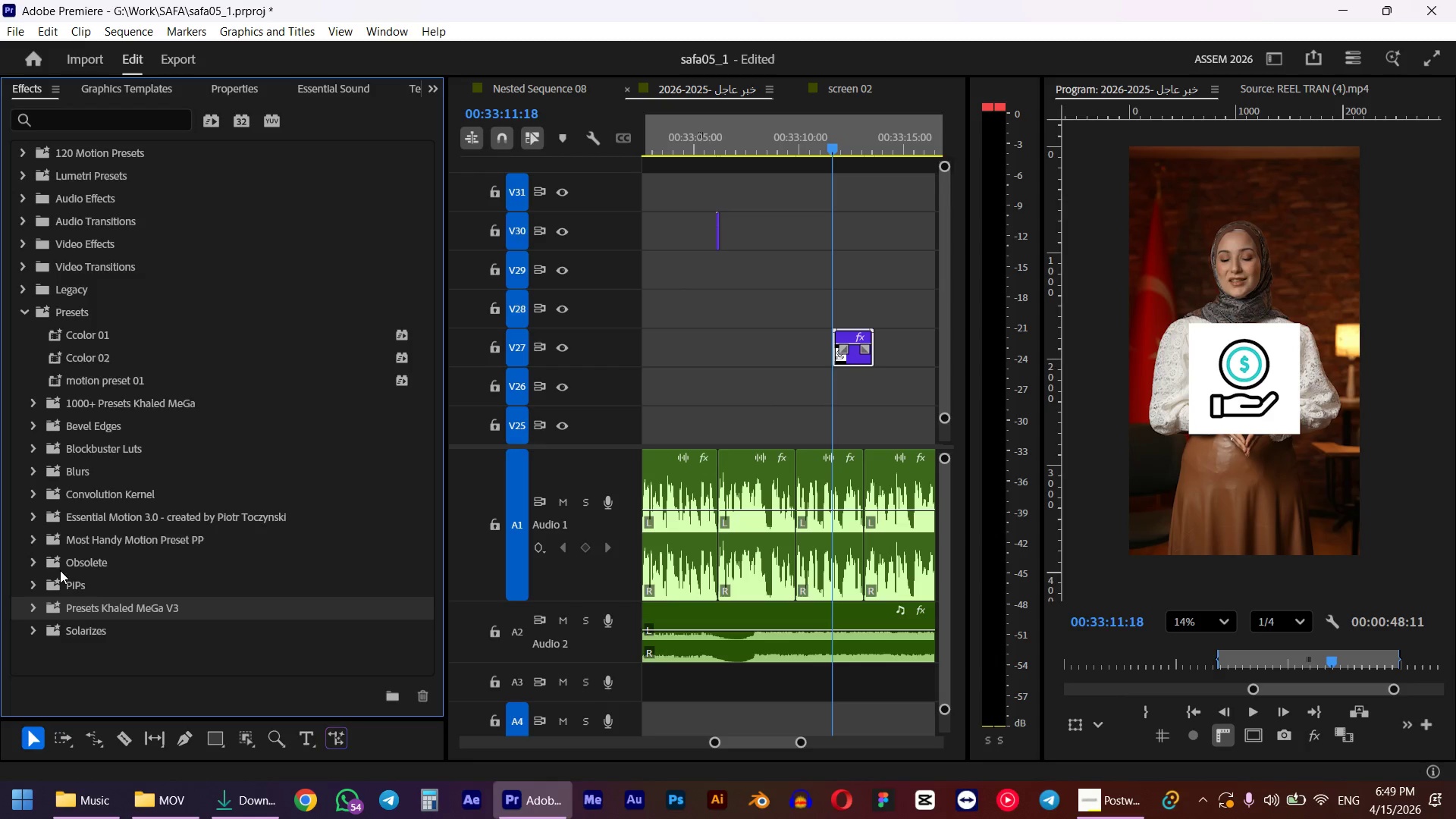 
left_click([34, 606])
 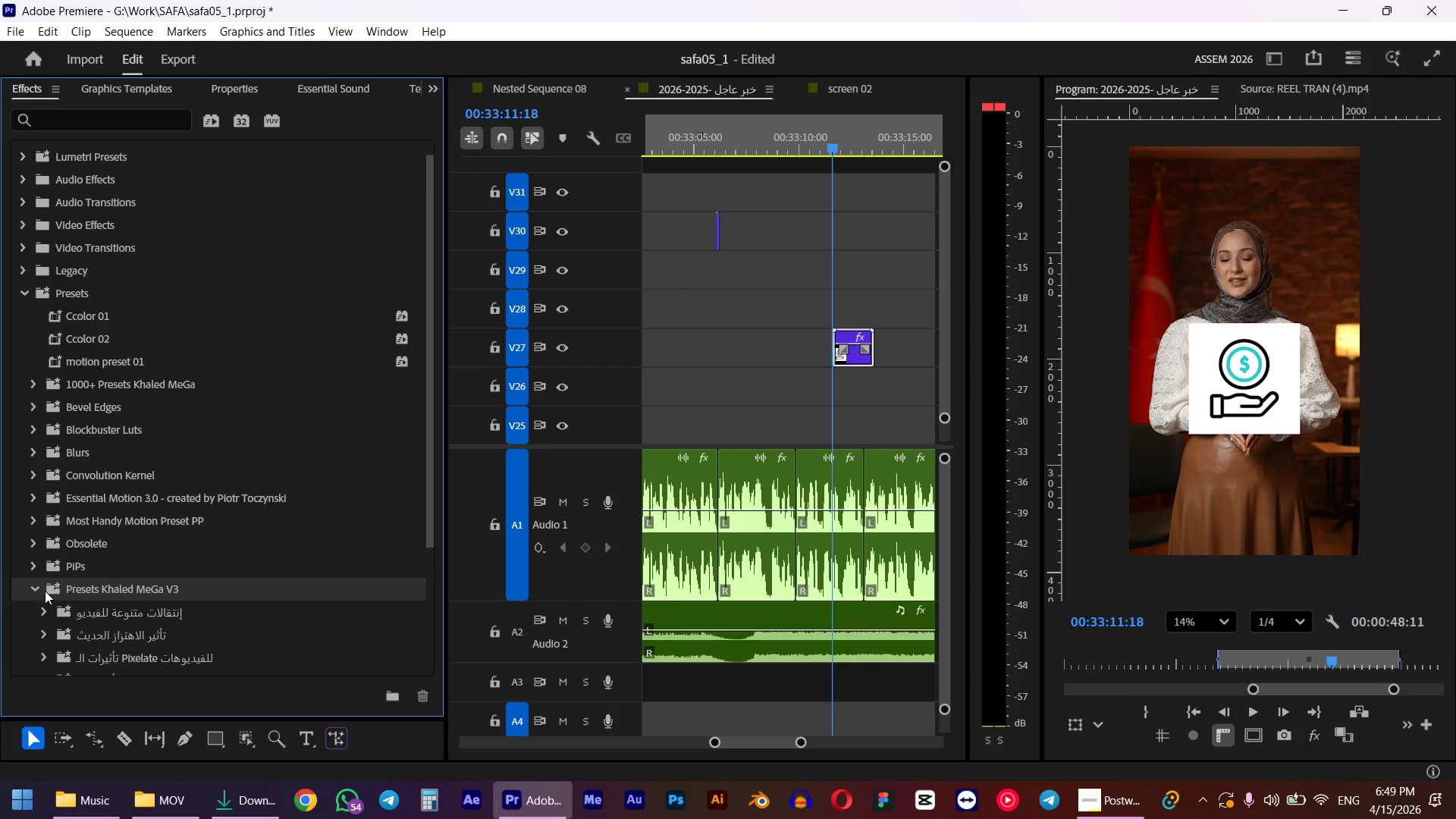 
scroll: coordinate [48, 586], scroll_direction: down, amount: 10.0
 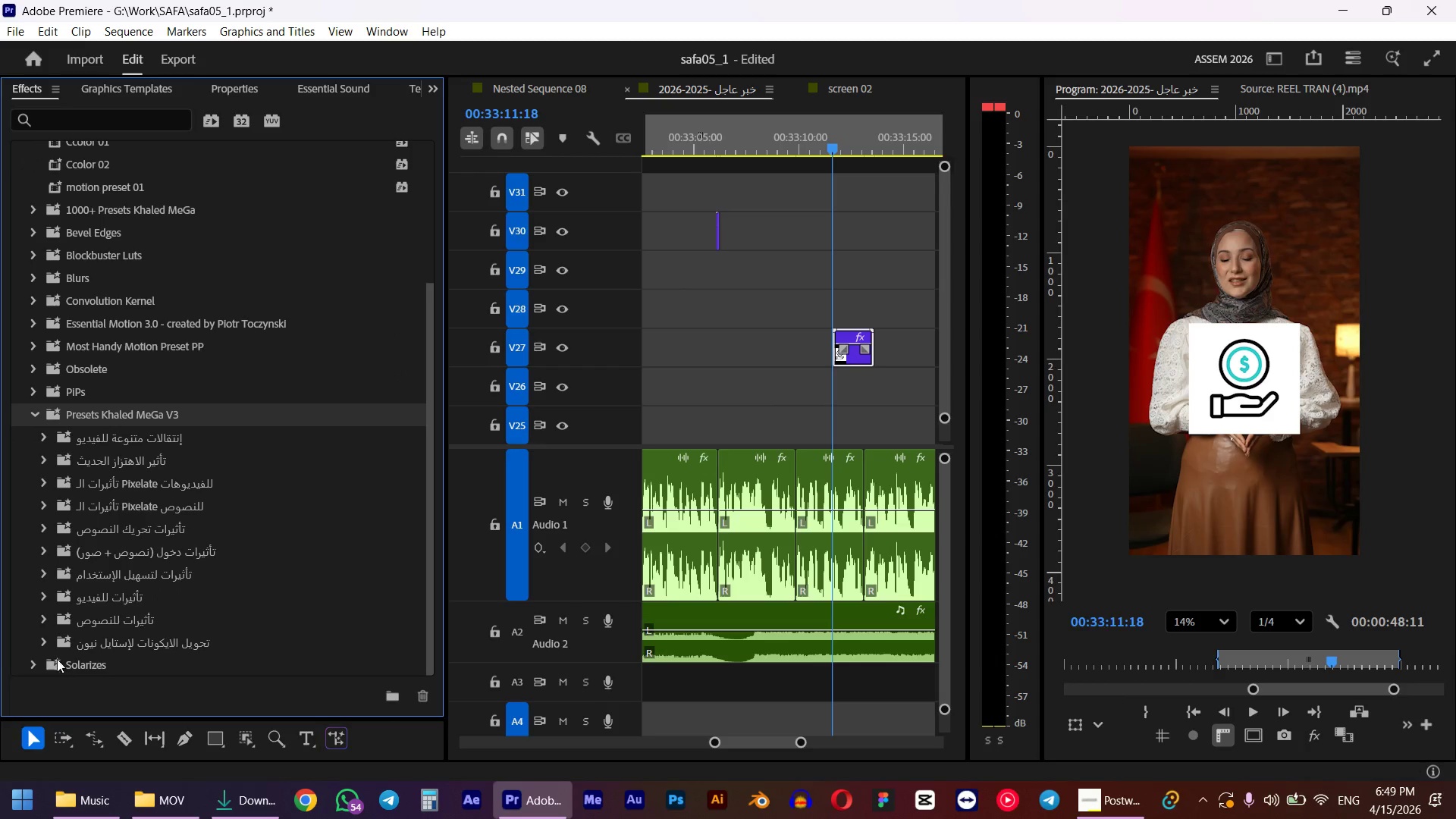 
left_click([74, 645])
 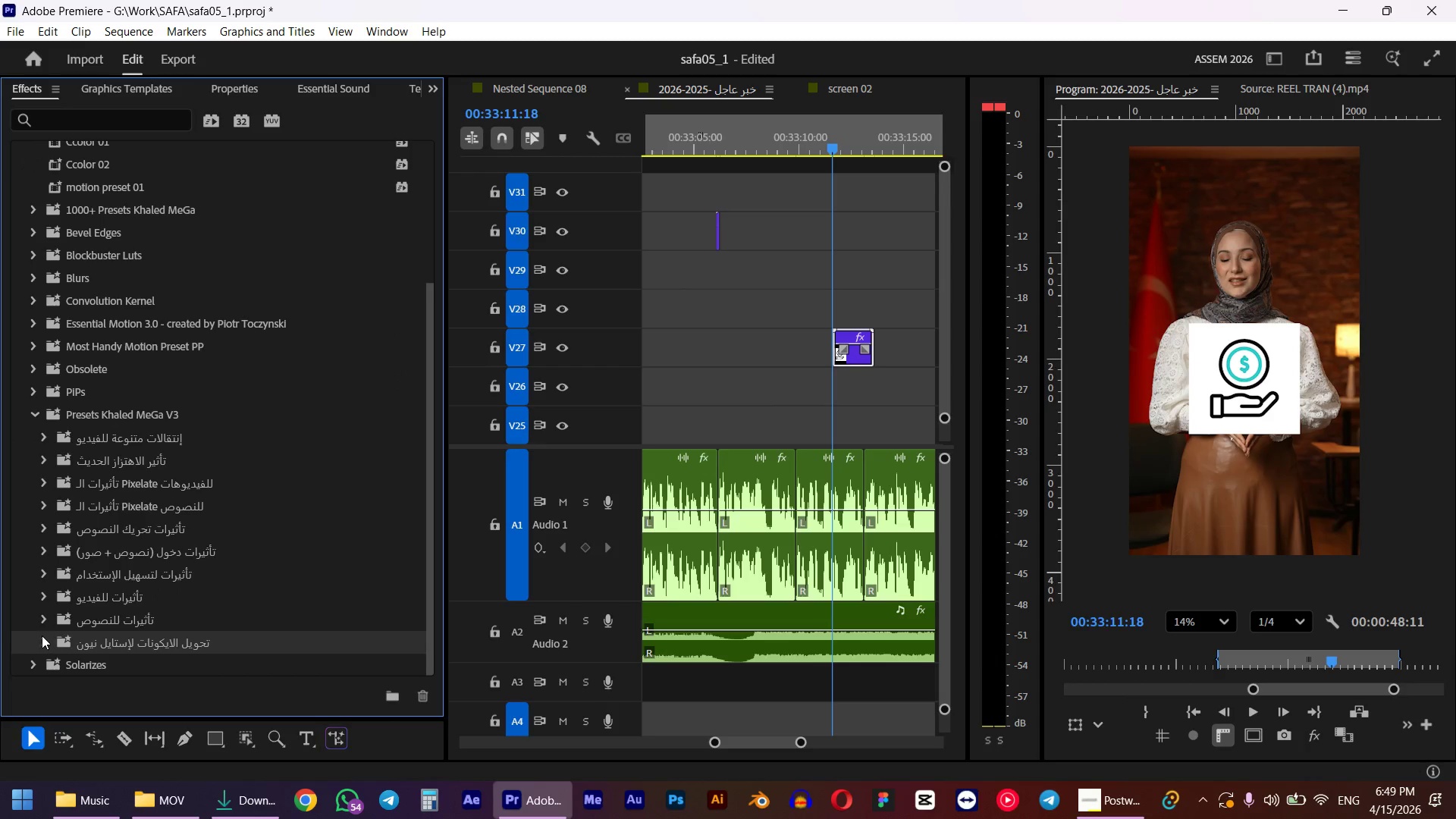 
left_click([42, 635])
 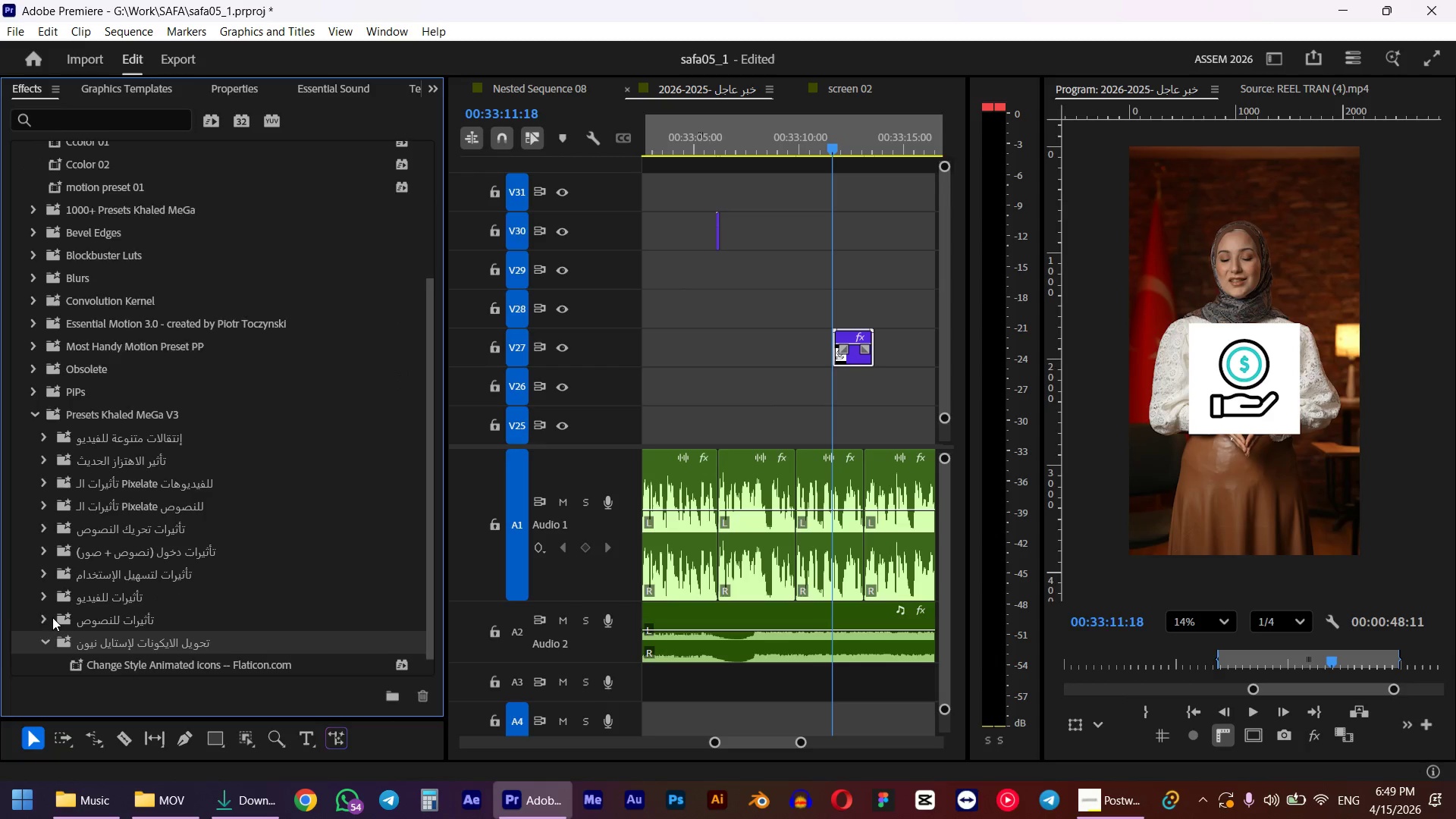 
scroll: coordinate [55, 614], scroll_direction: down, amount: 7.0
 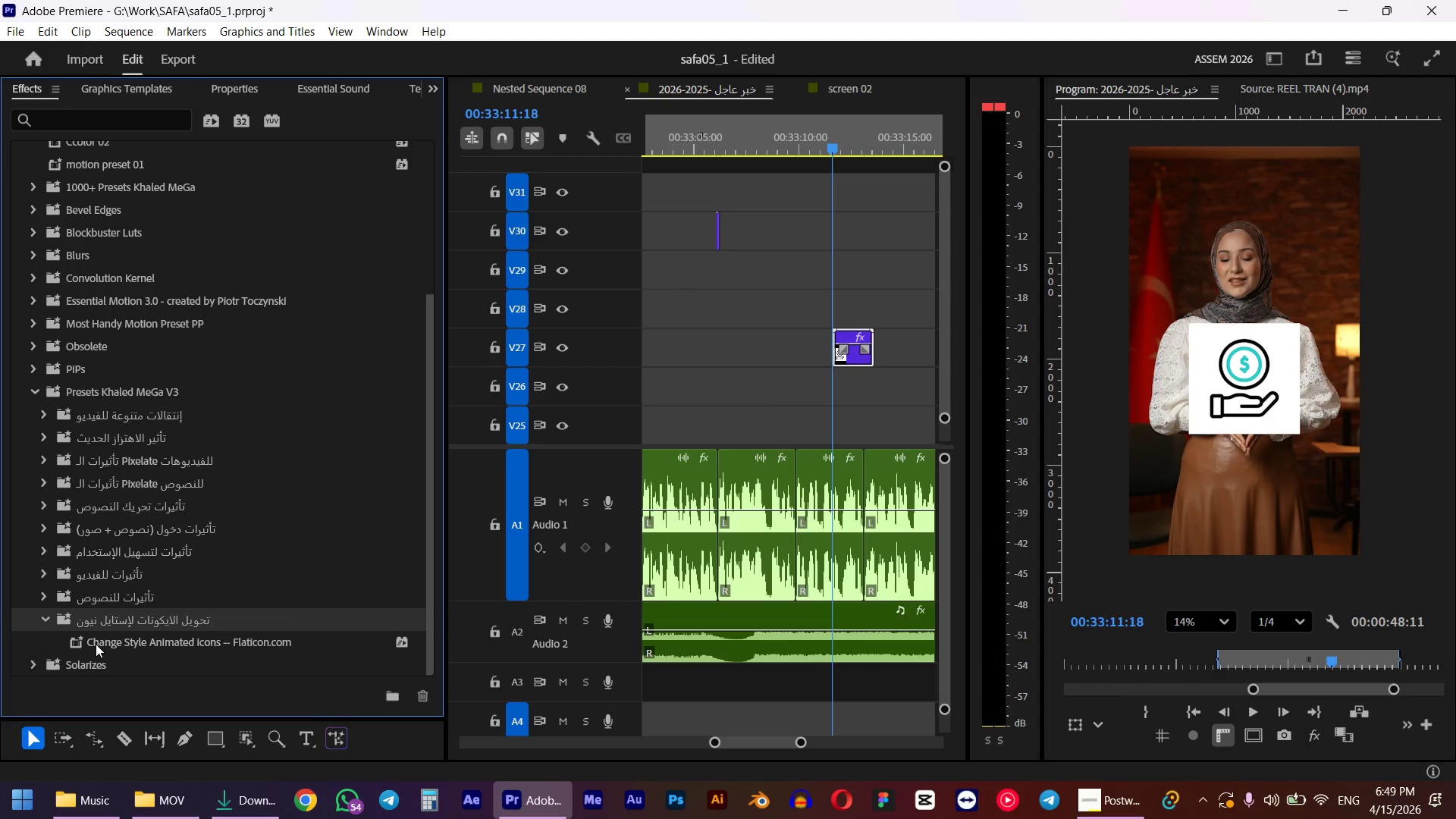 
left_click_drag(start_coordinate=[96, 644], to_coordinate=[849, 366])
 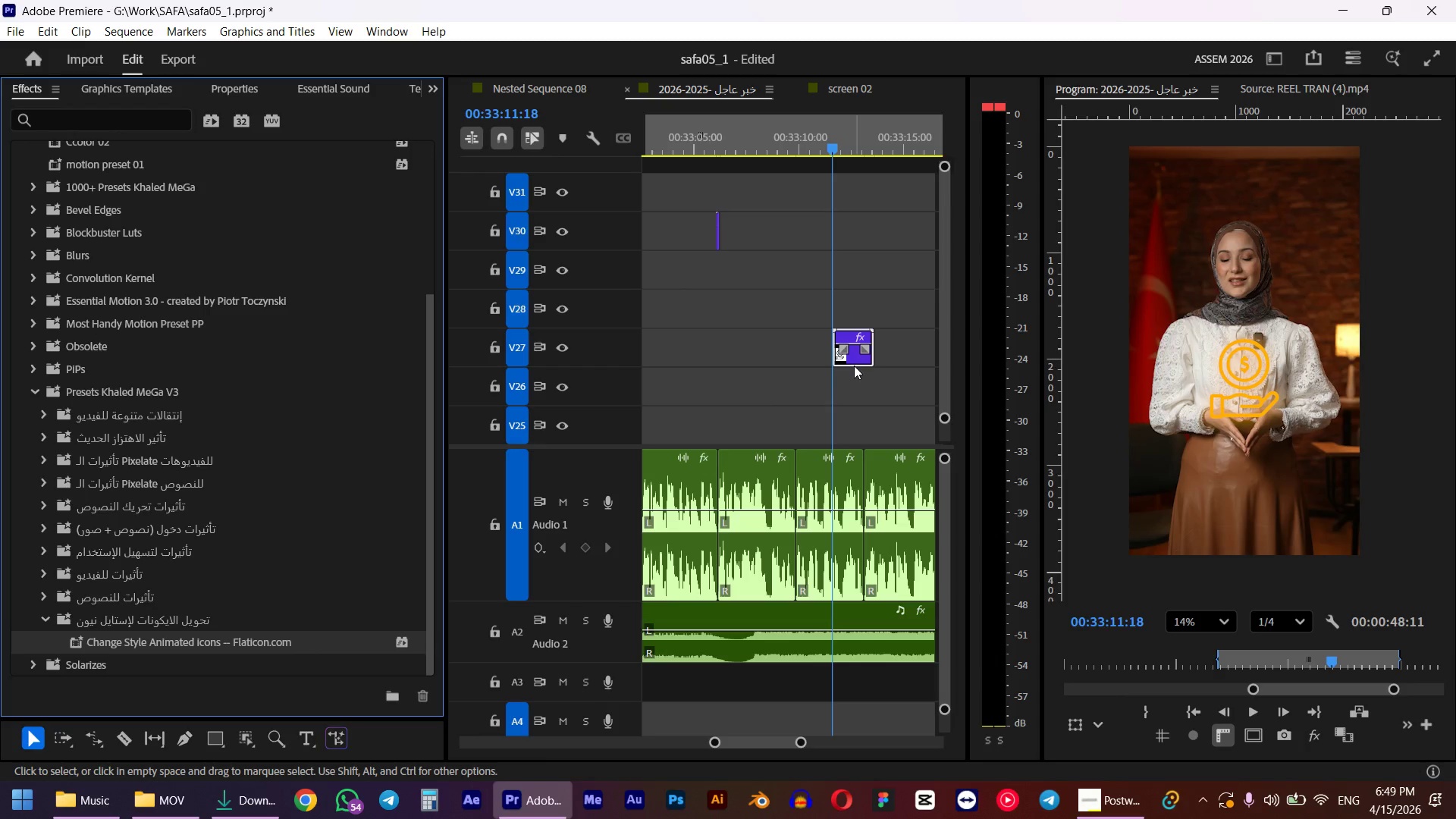 
key(Space)
 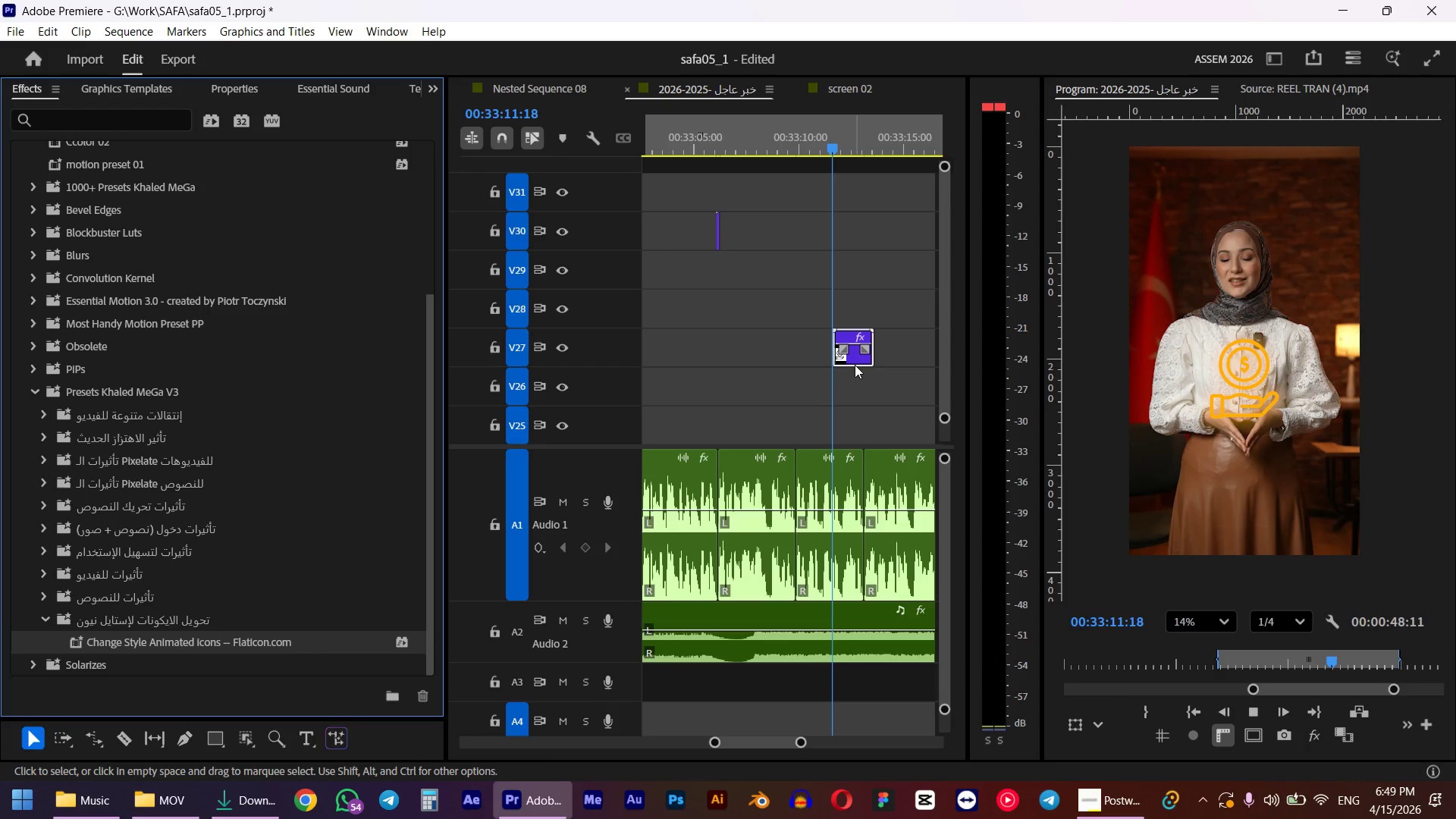 
key(Space)
 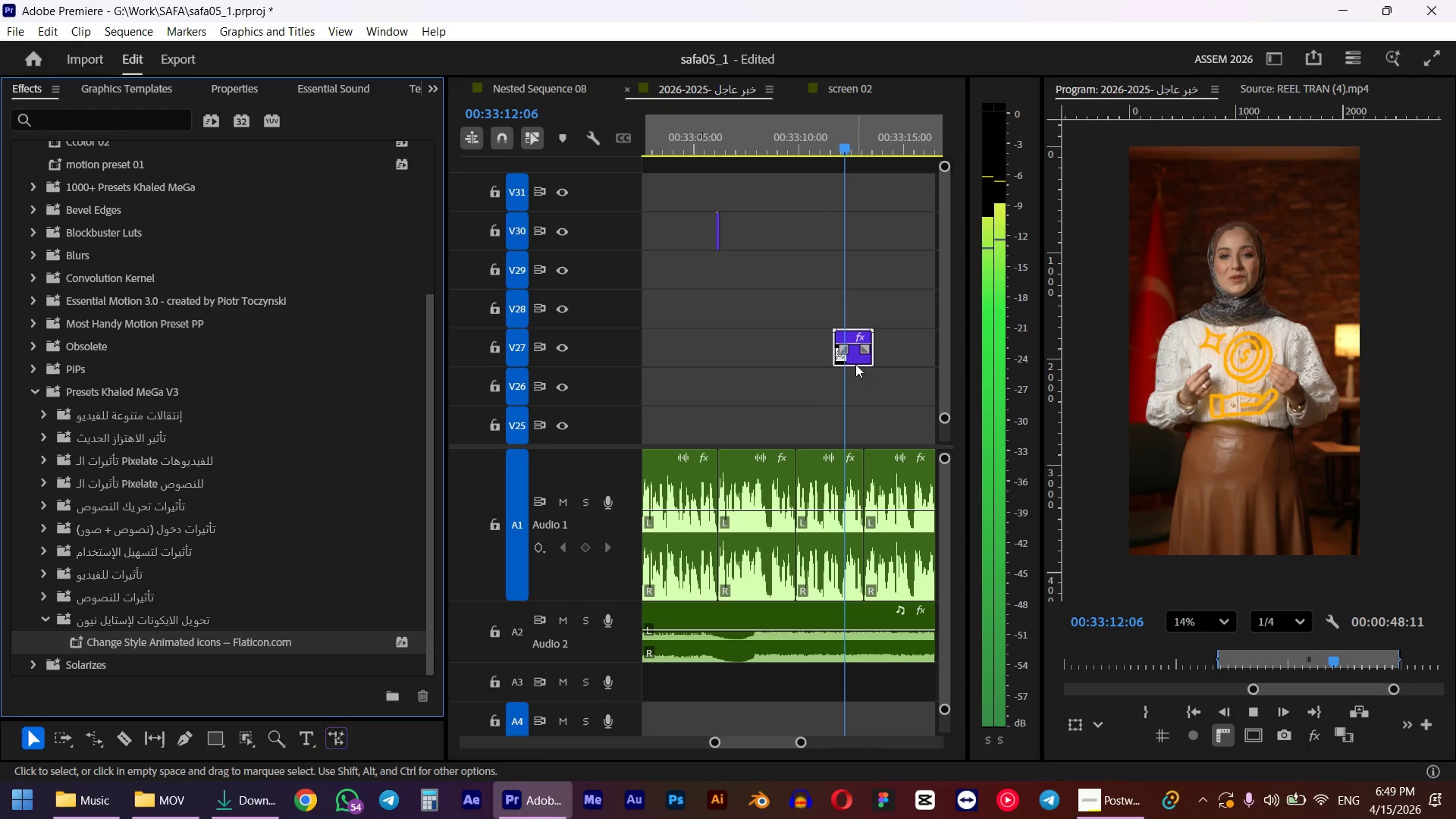 
key(Shift+5)
 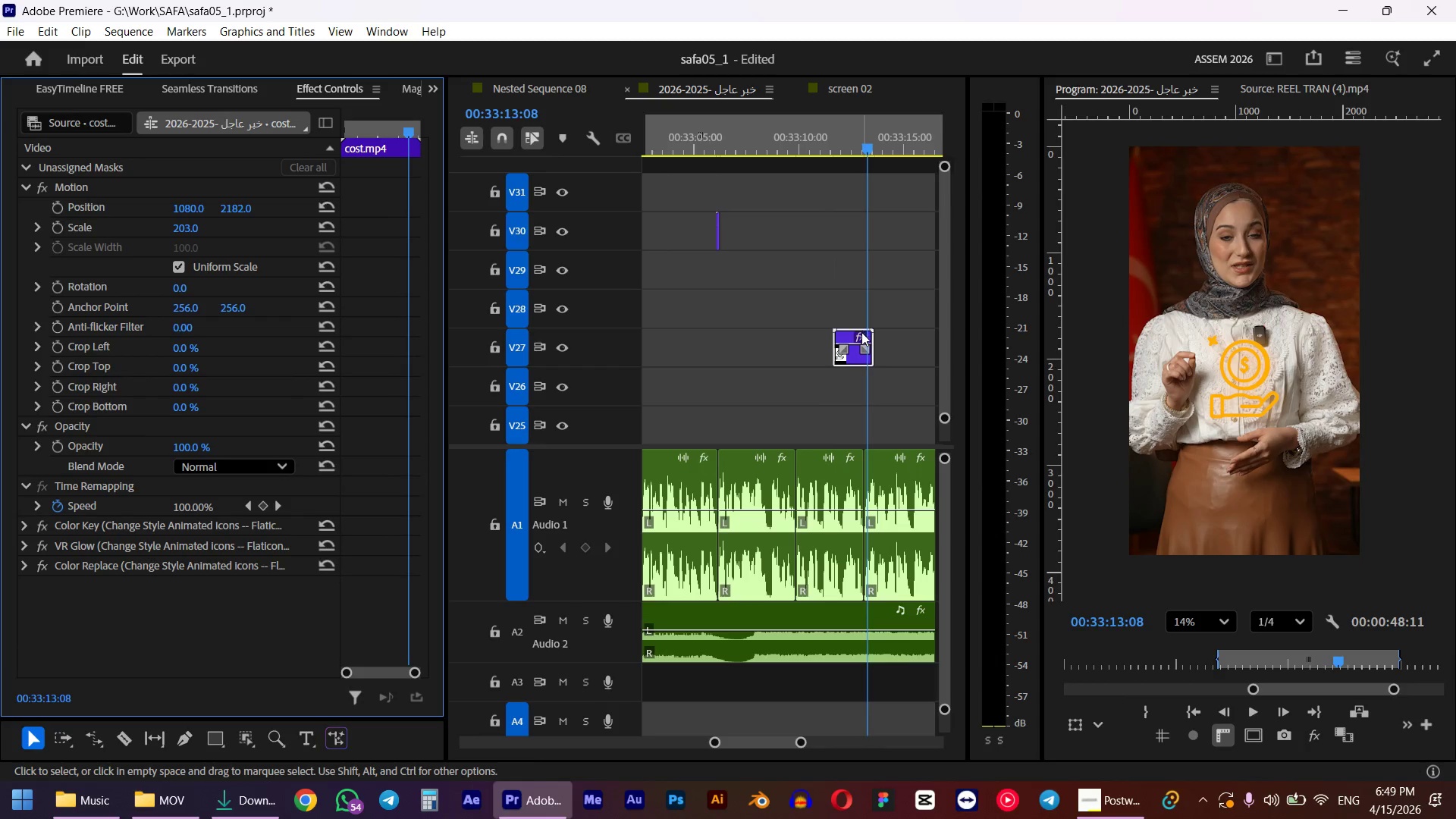 
hold_key(key=AltLeft, duration=0.95)
scroll: coordinate [867, 403], scroll_direction: up, amount: 8.0
 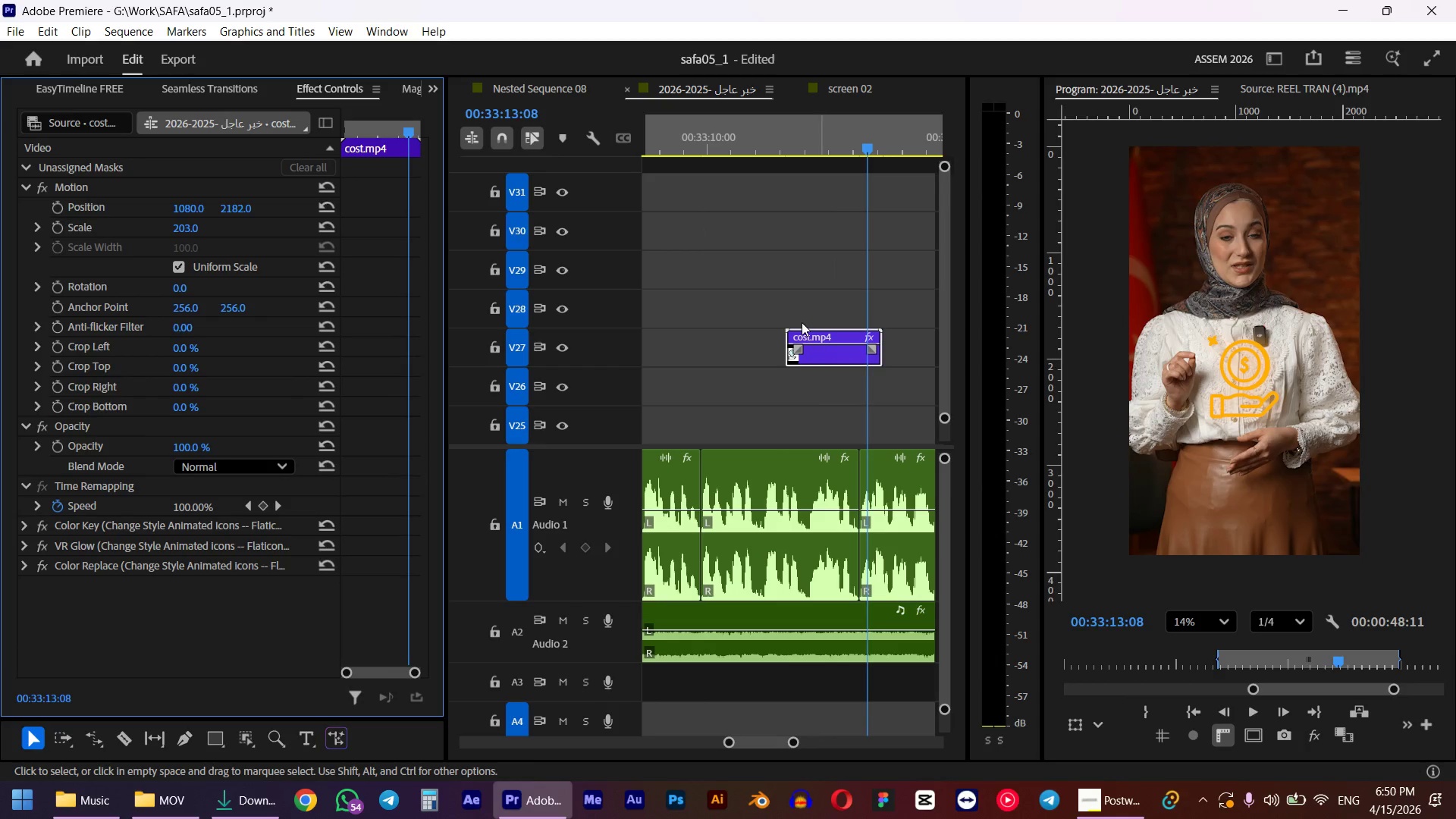 
left_click([767, 149])
 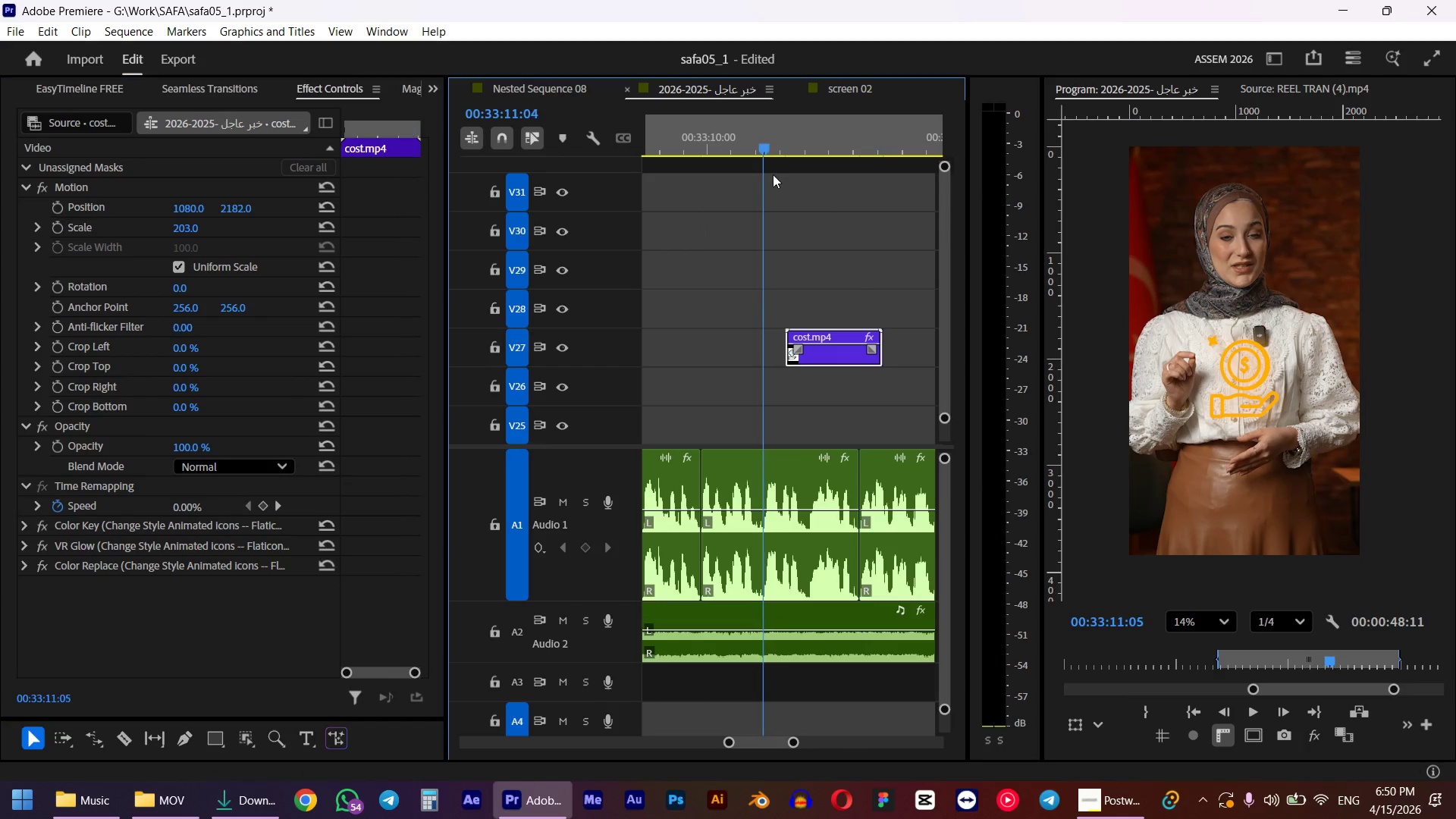 
key(Space)
 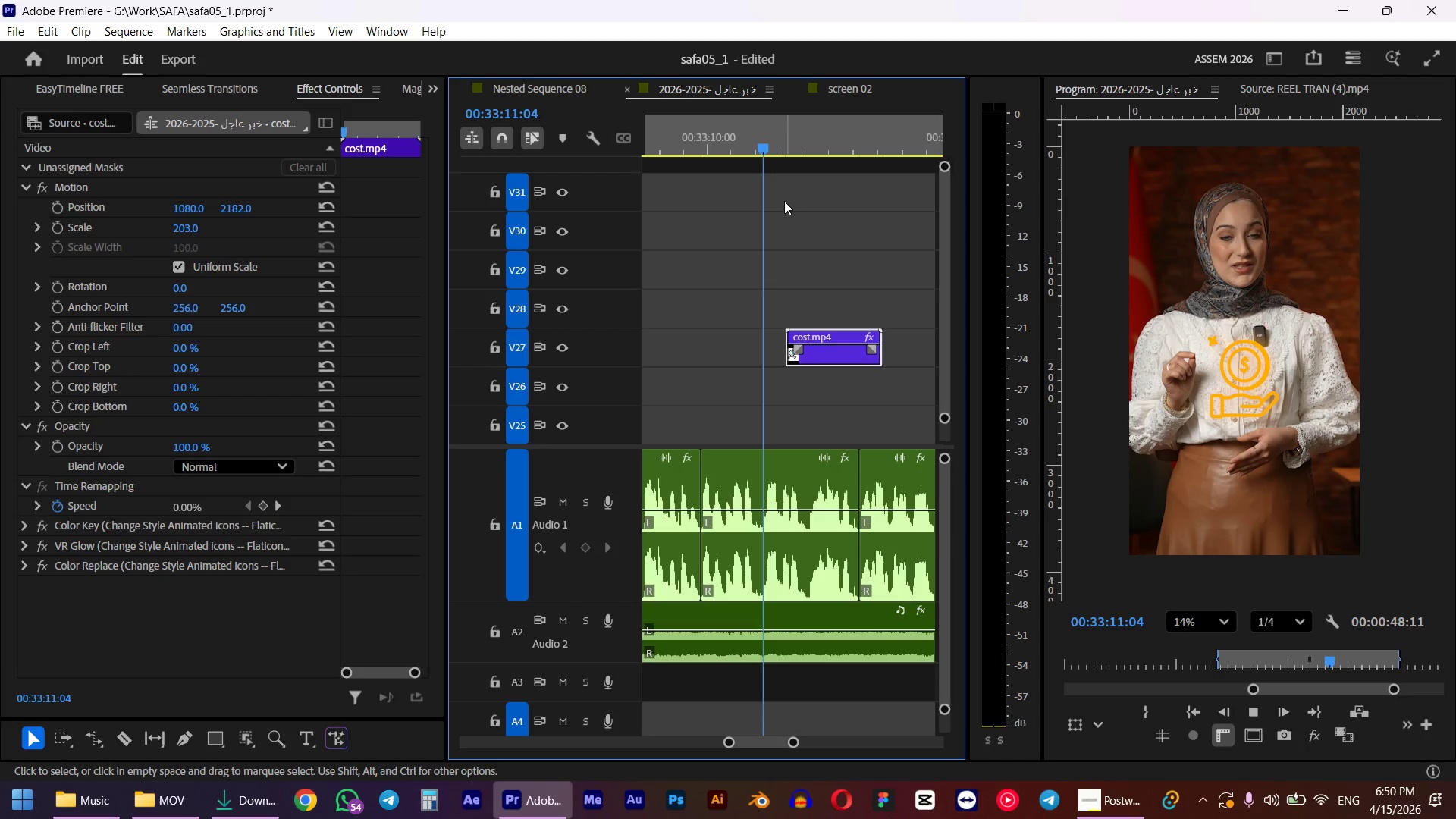 
key(Space)
 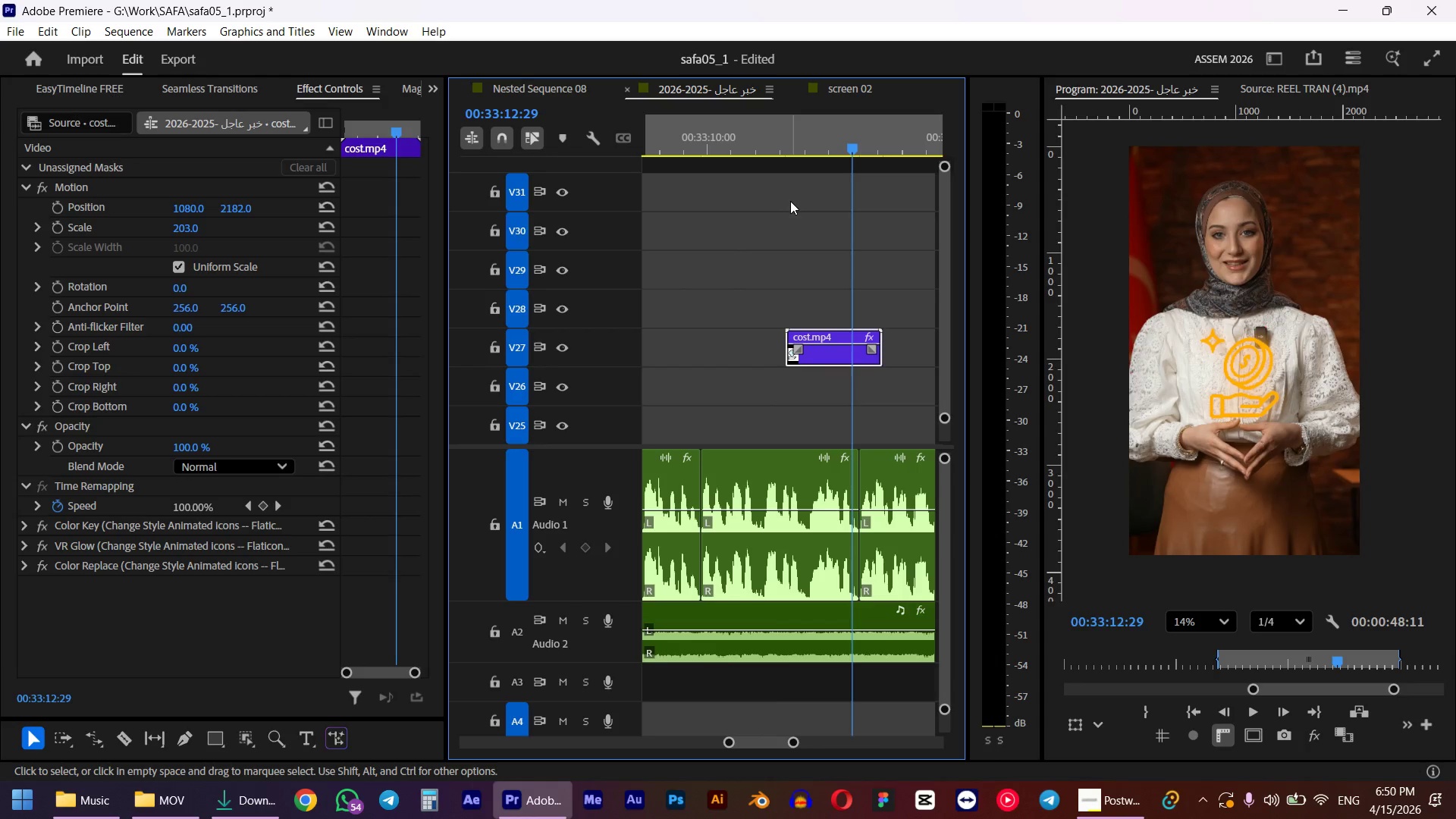 
key(Space)
 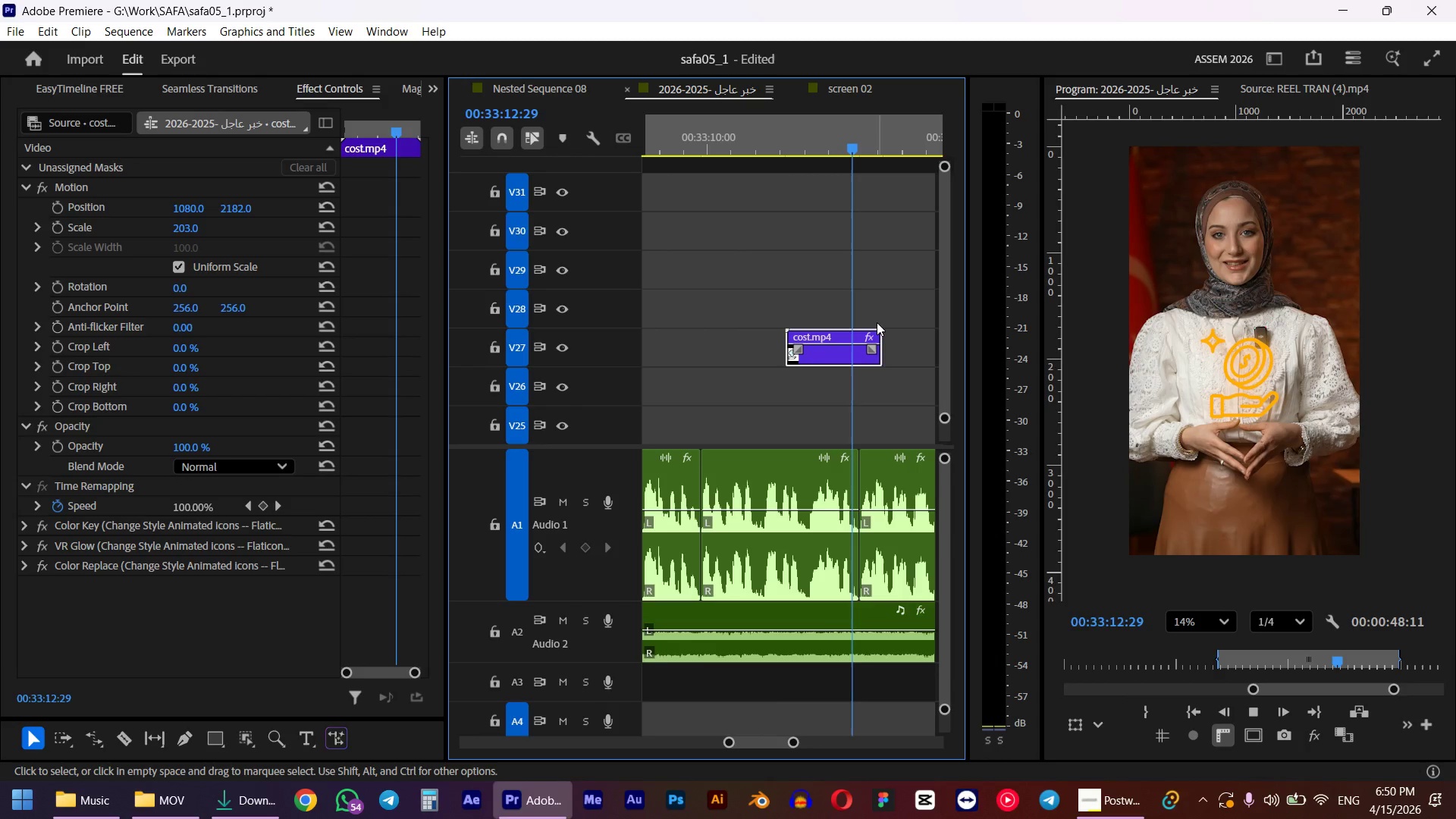 
key(Space)
 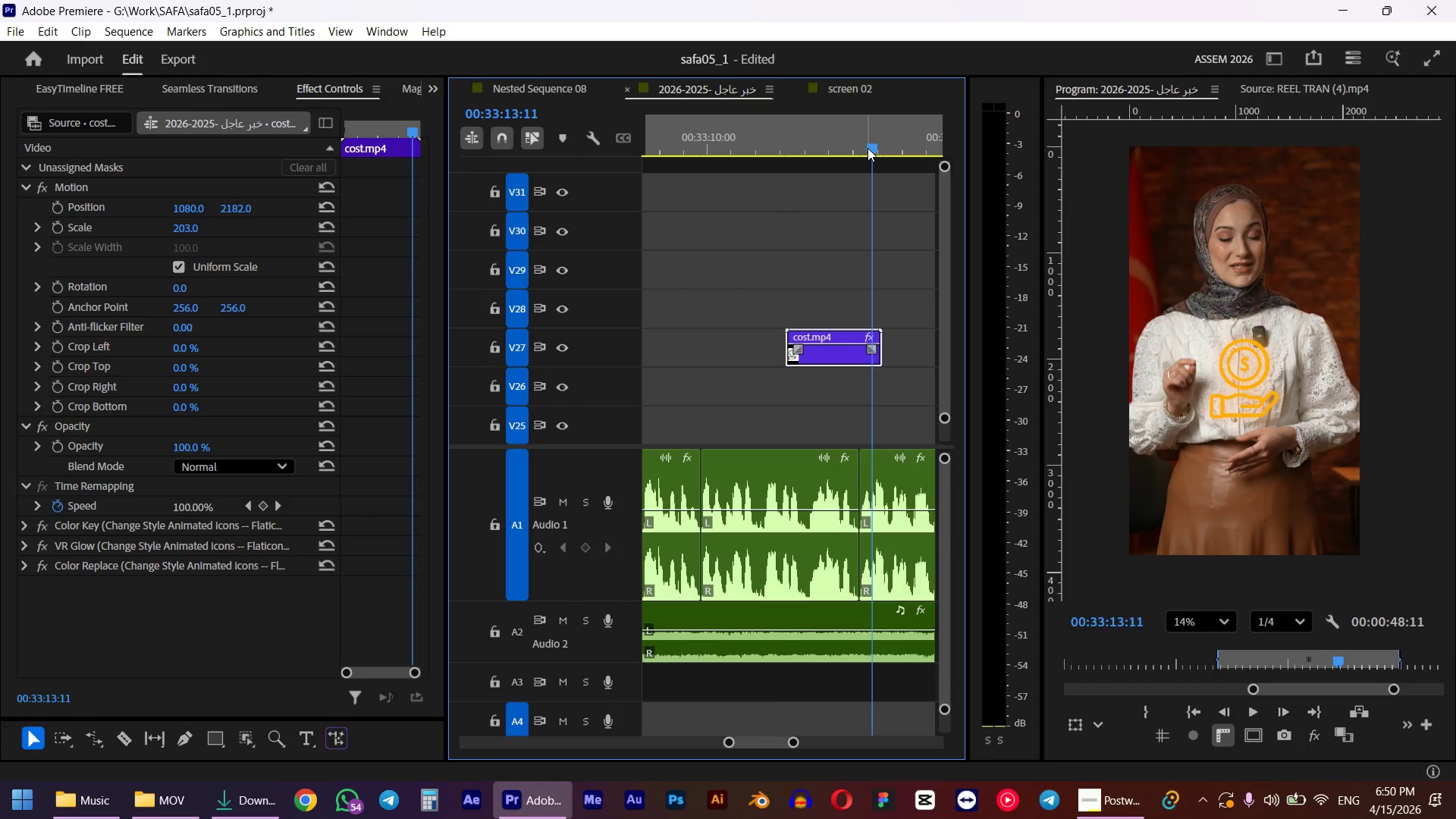 
left_click_drag(start_coordinate=[869, 143], to_coordinate=[854, 151])
 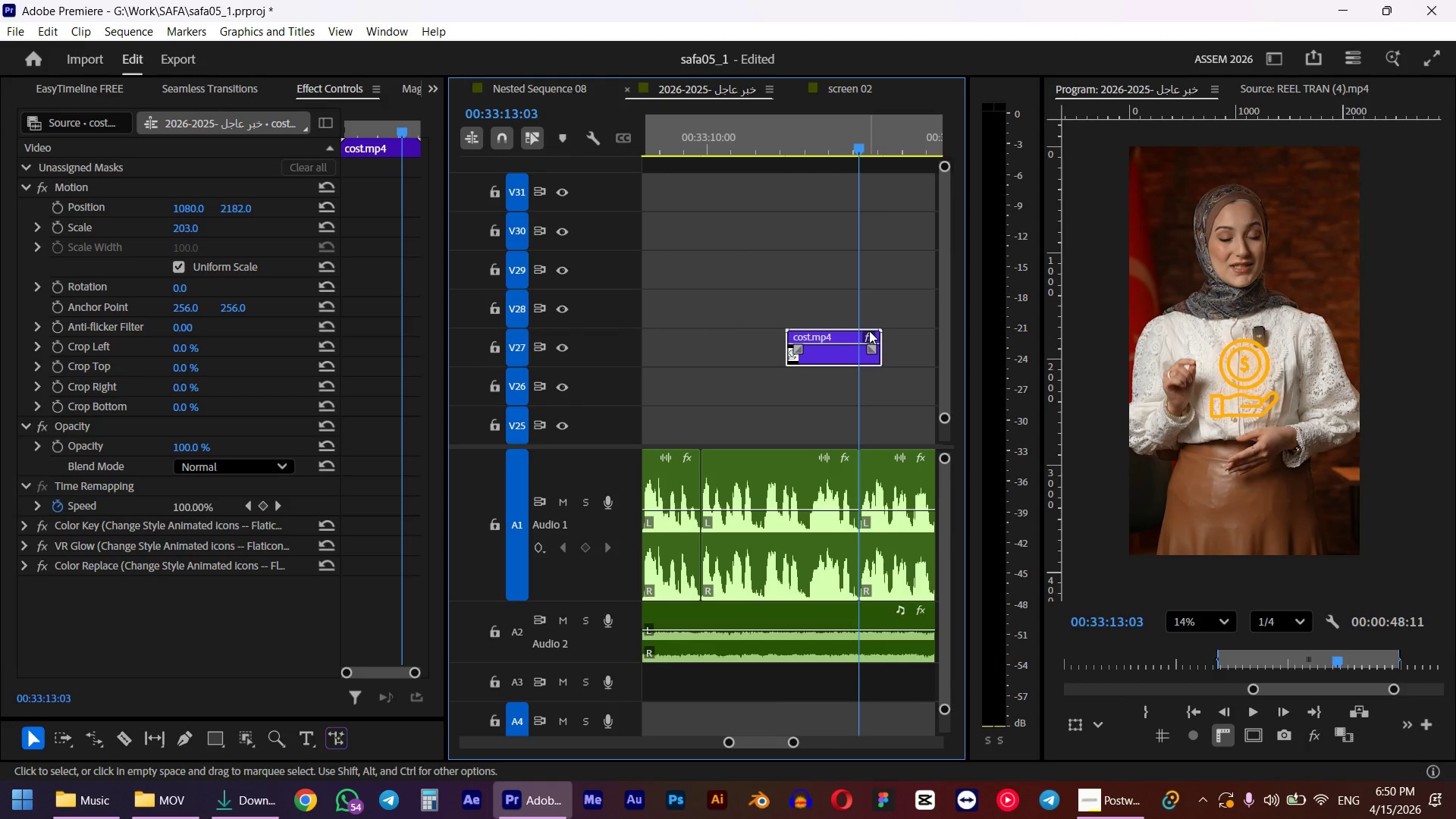 
hold_key(key=ShiftLeft, duration=0.61)
 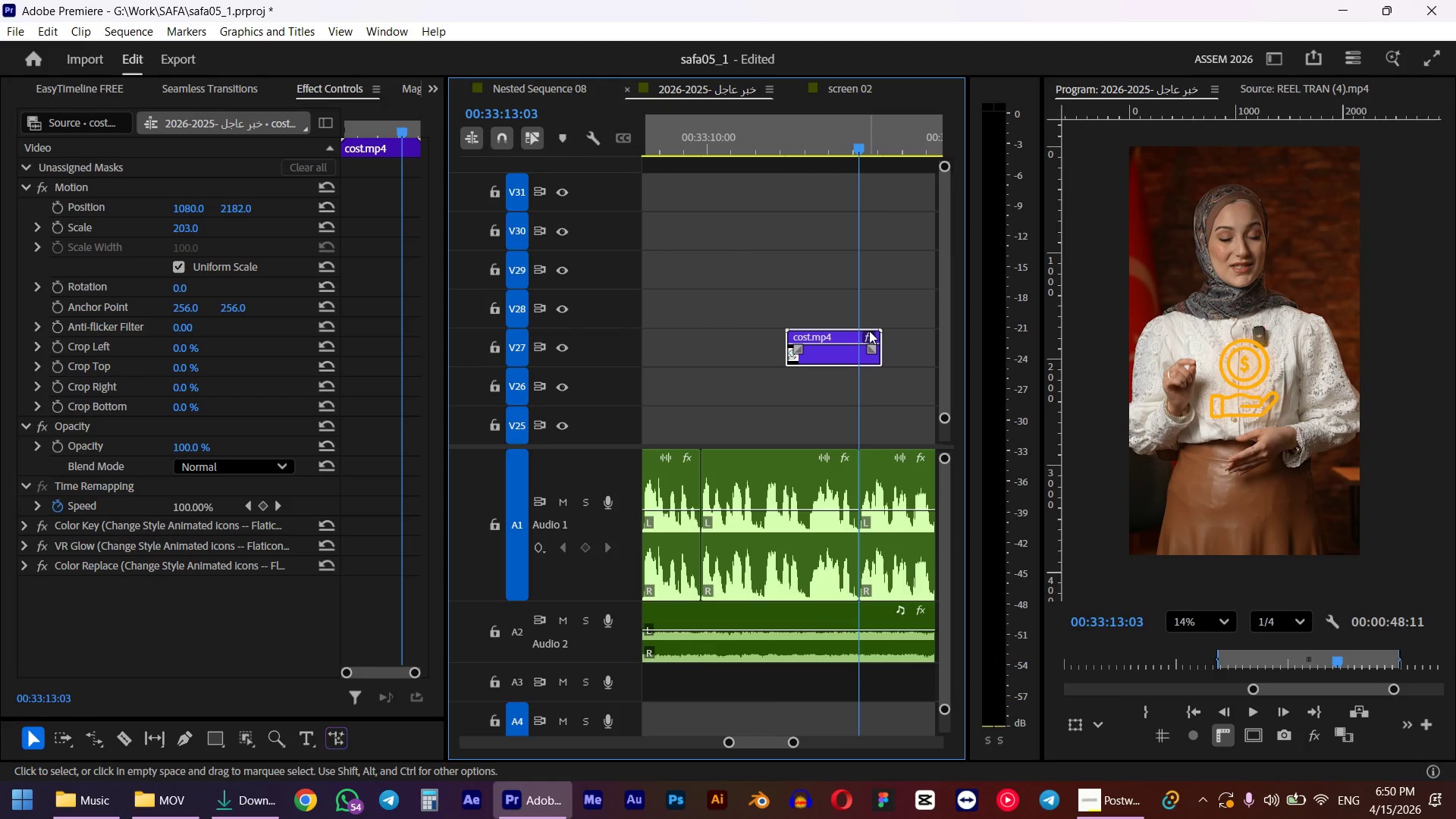 
key(Shift+R)
 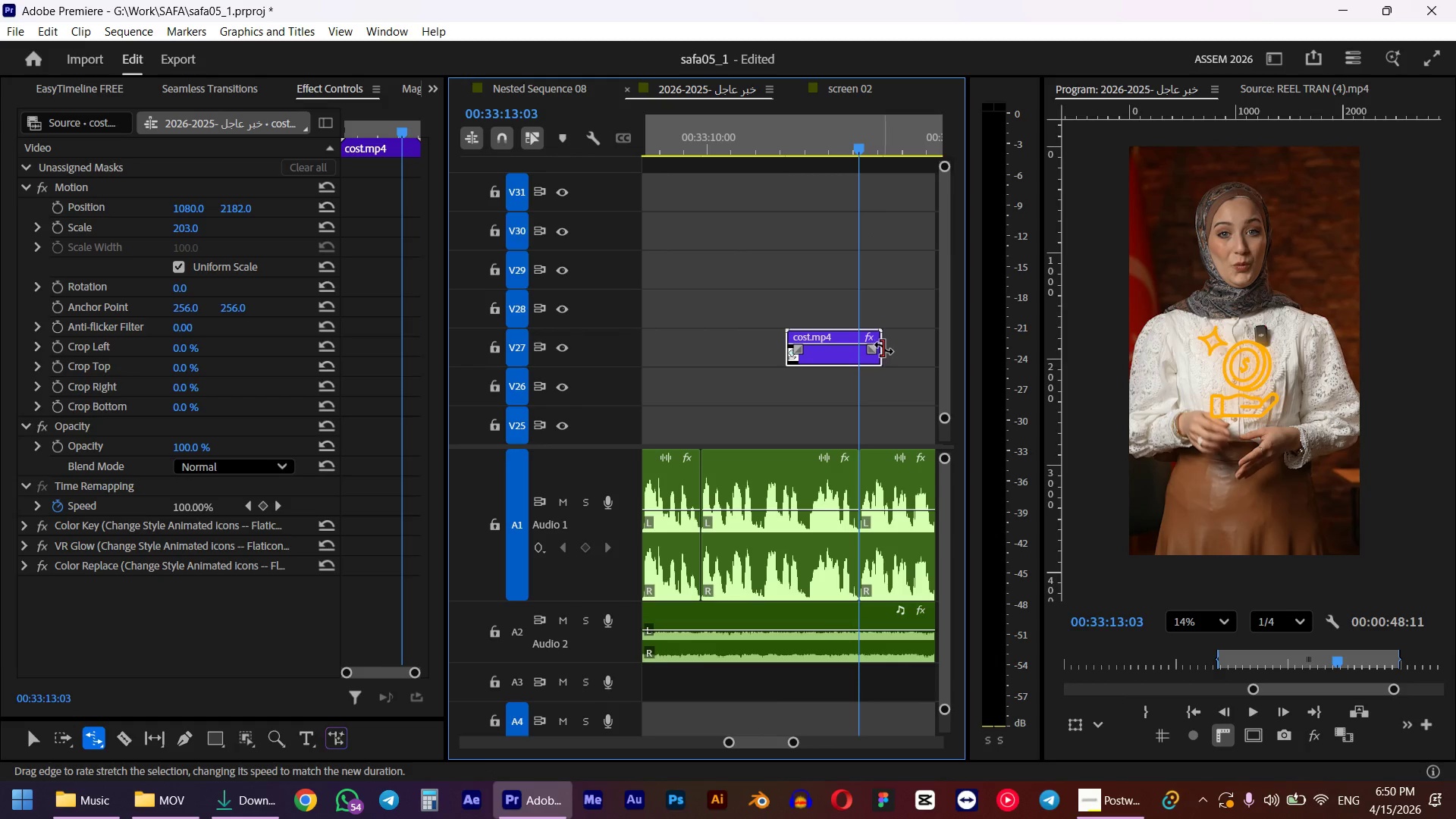 
left_click_drag(start_coordinate=[883, 348], to_coordinate=[853, 350])
 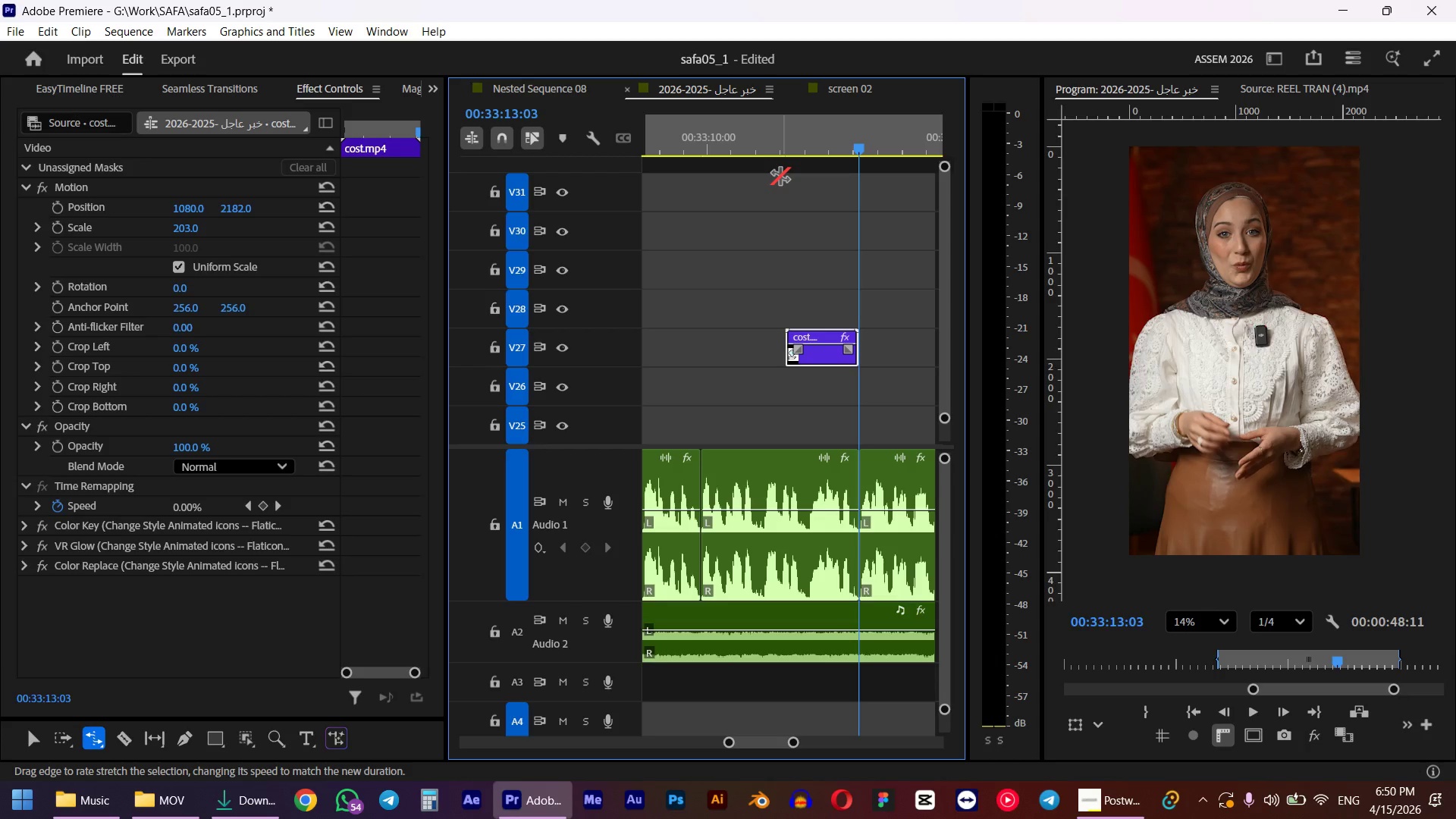 
left_click([774, 146])
 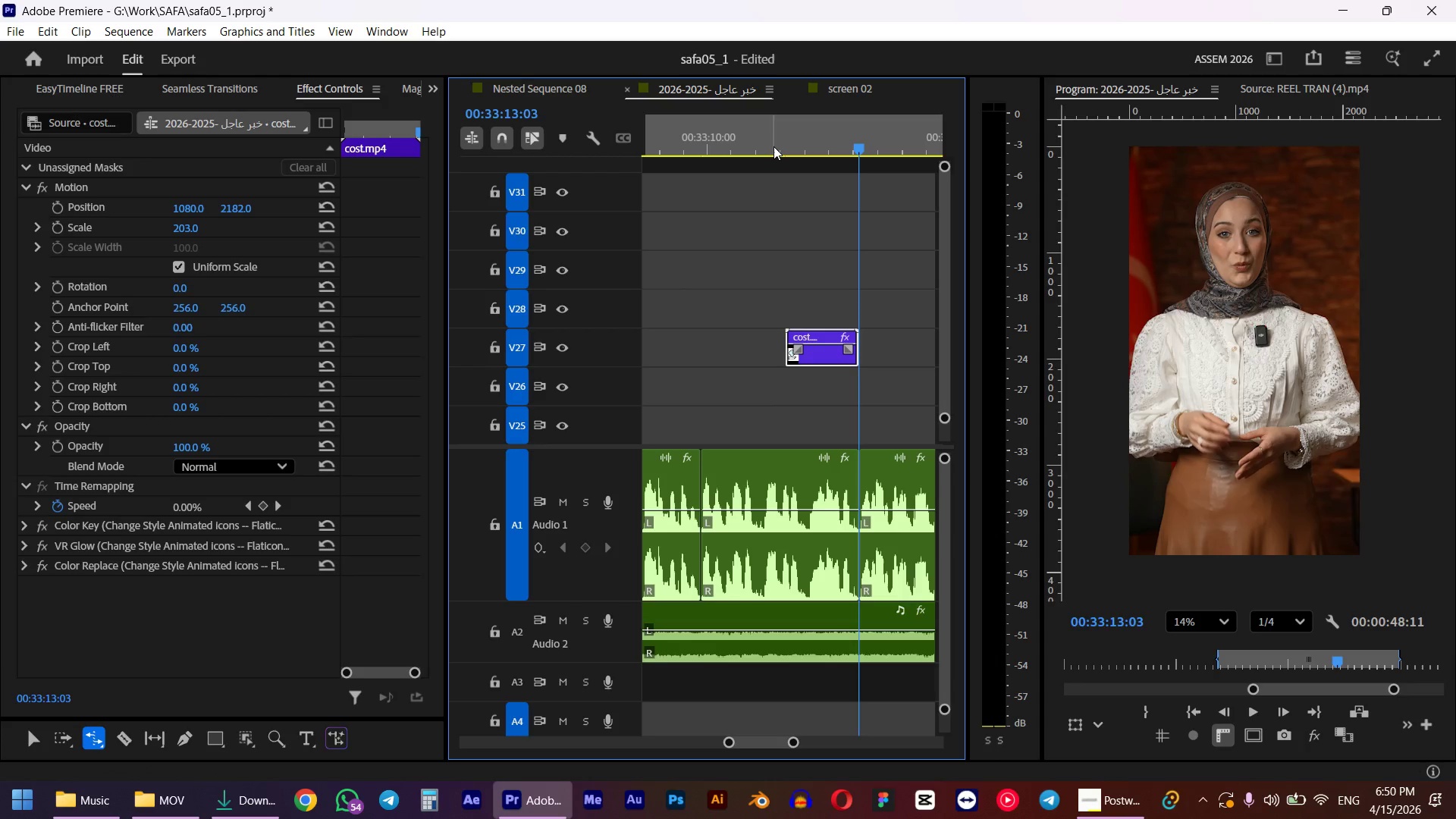 
key(Space)
 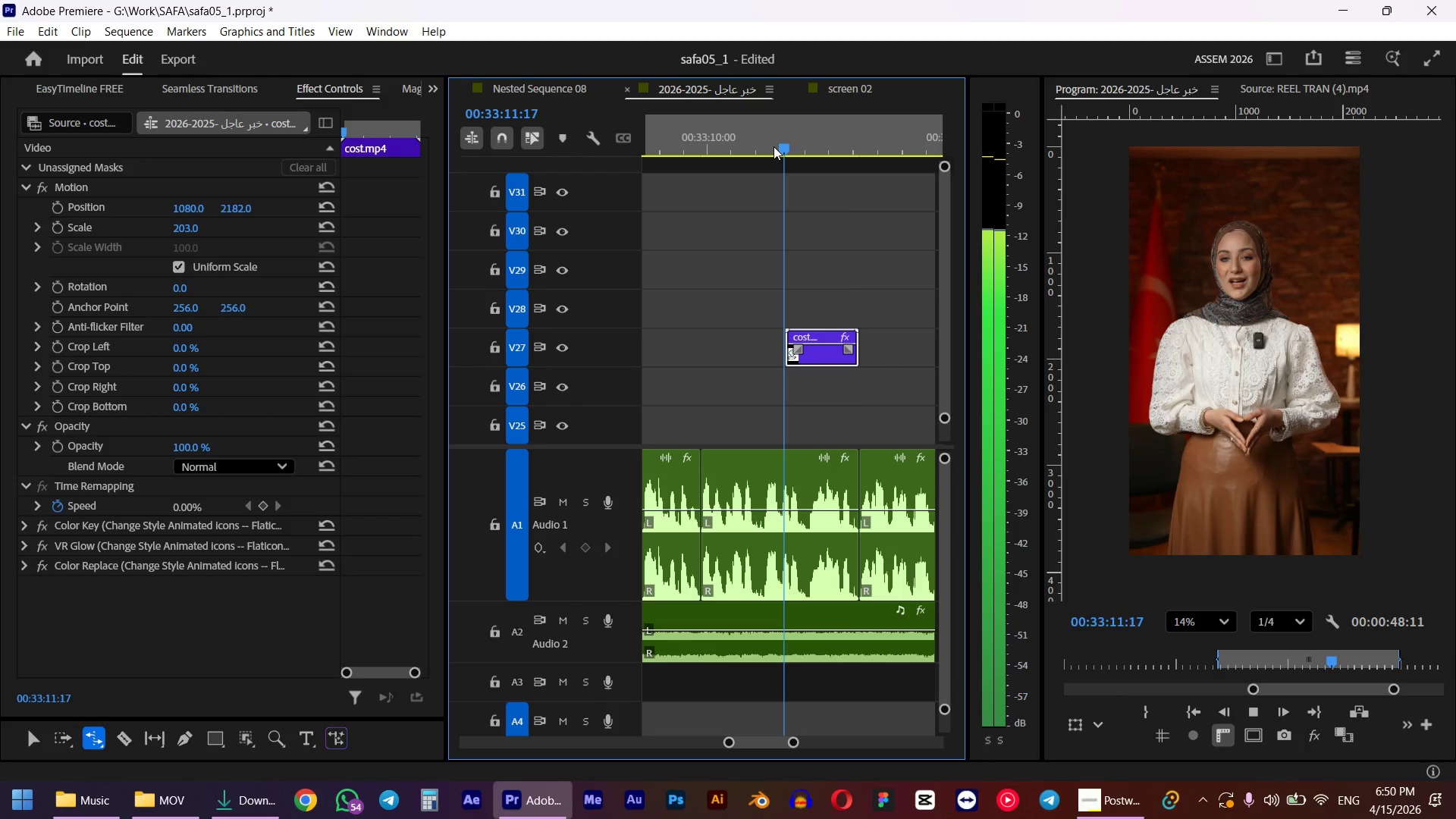 
key(Space)
 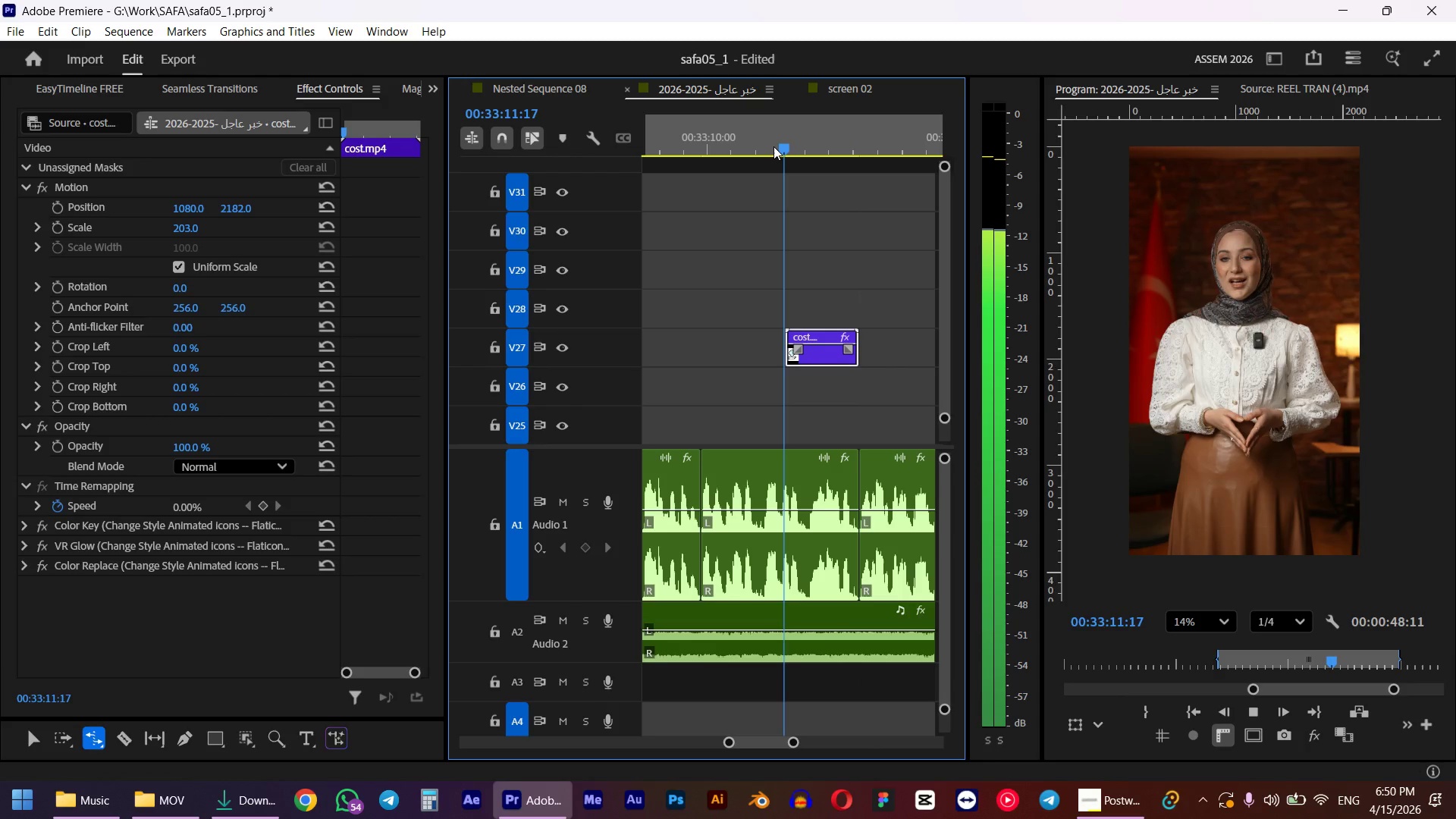 
left_click_drag(start_coordinate=[775, 146], to_coordinate=[784, 146])
 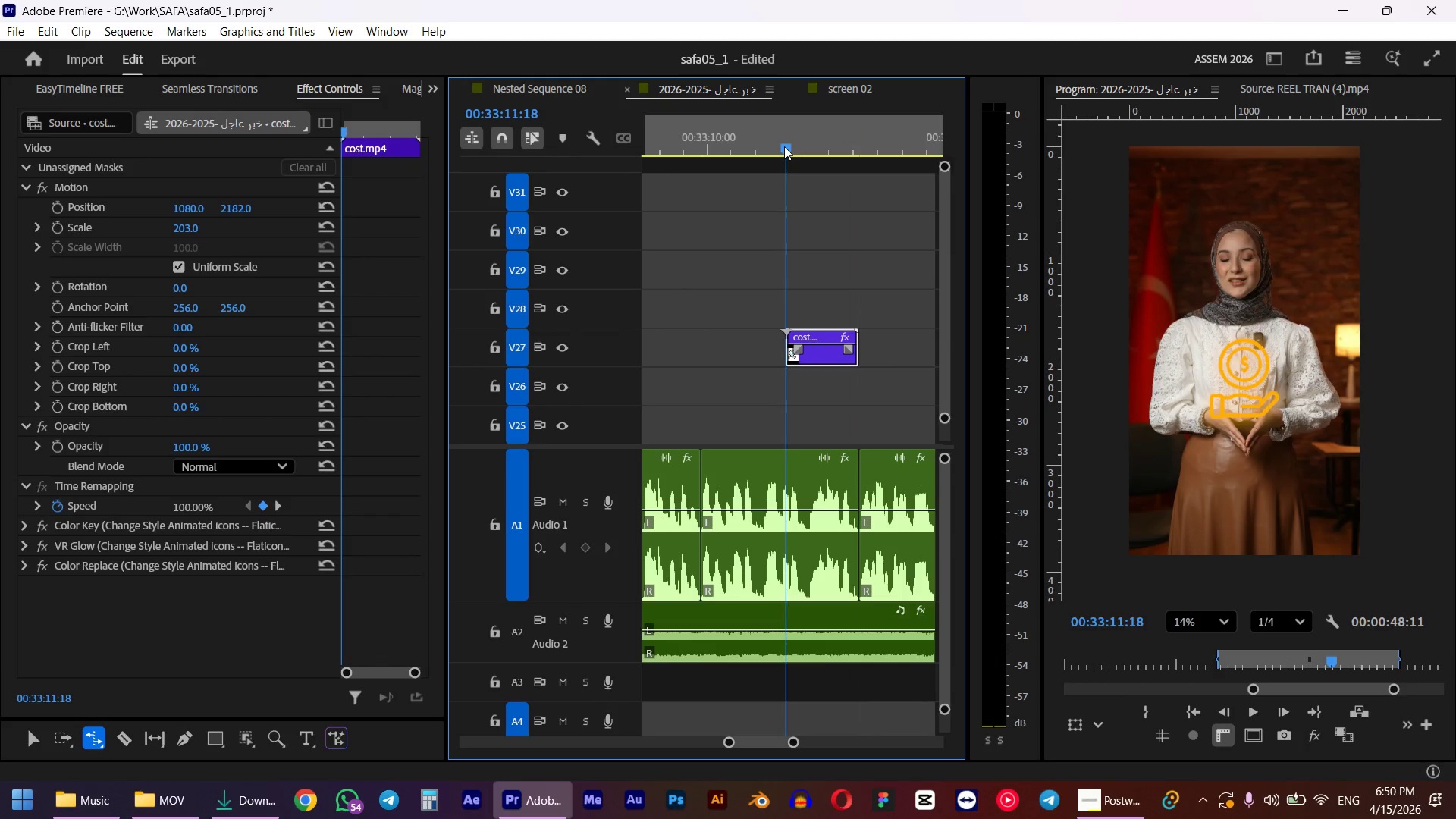 
hold_key(key=ShiftLeft, duration=0.47)
 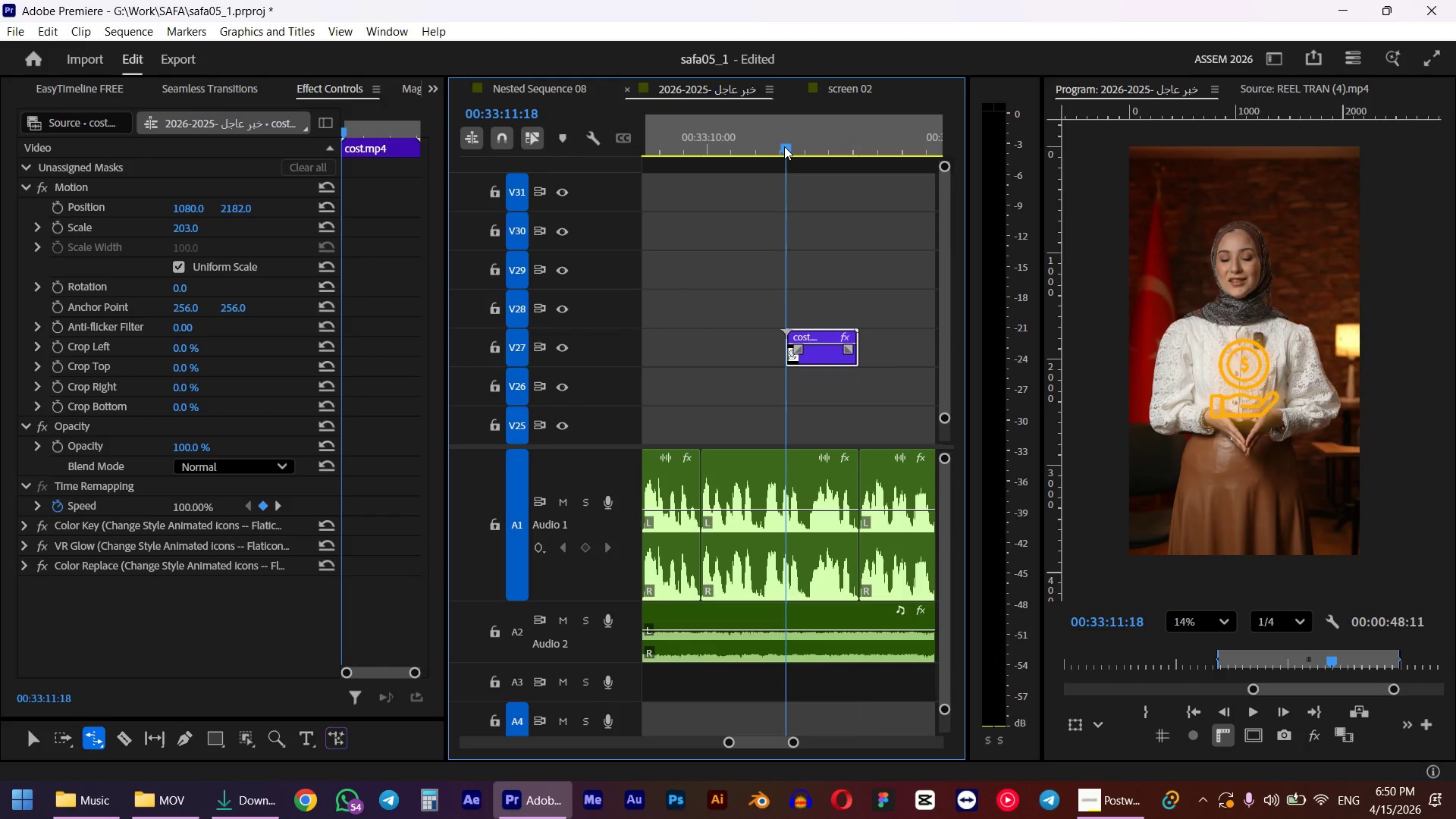 
key(Shift+7)
 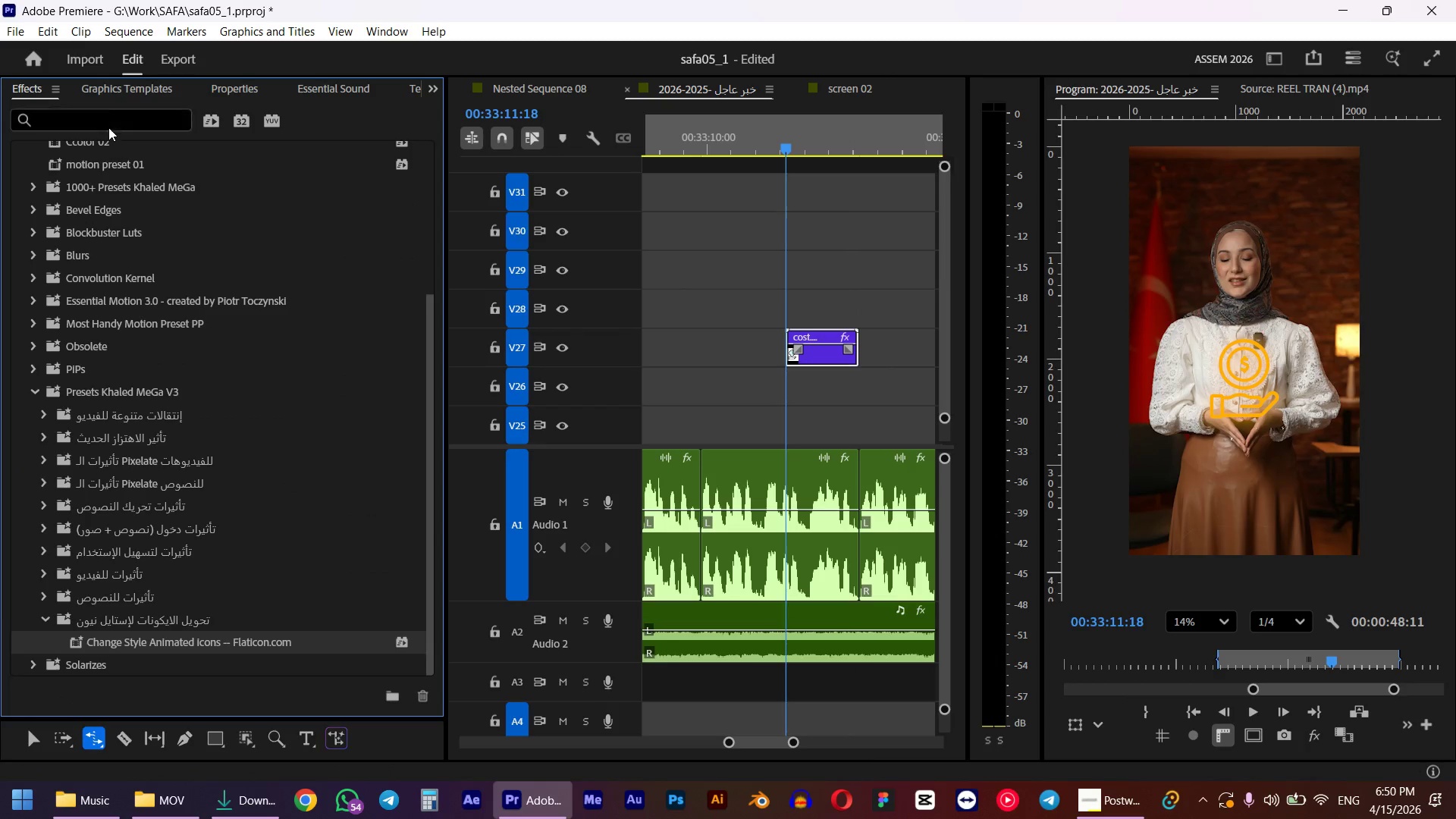 
double_click([105, 122])
 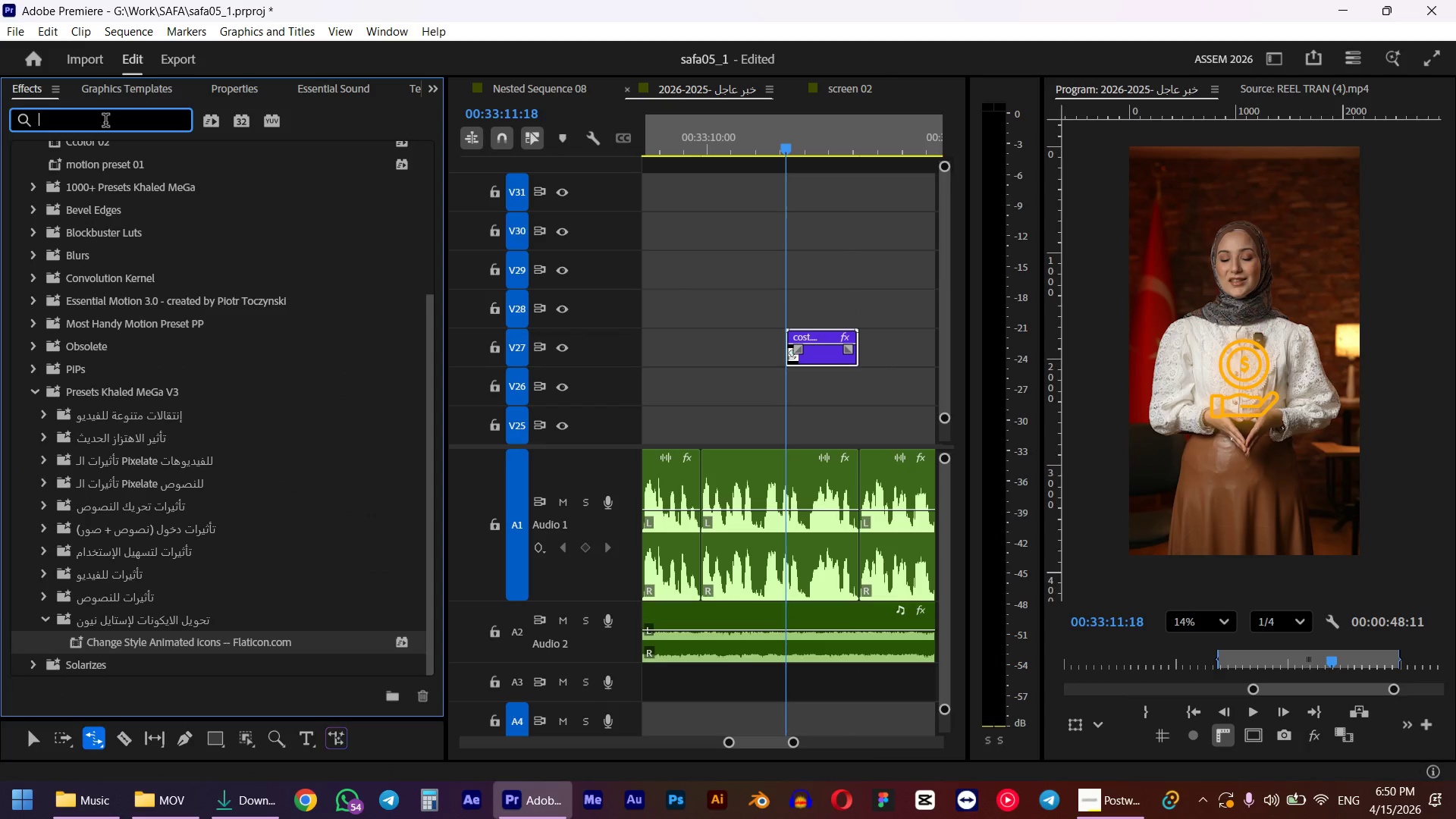 
triple_click([105, 122])
 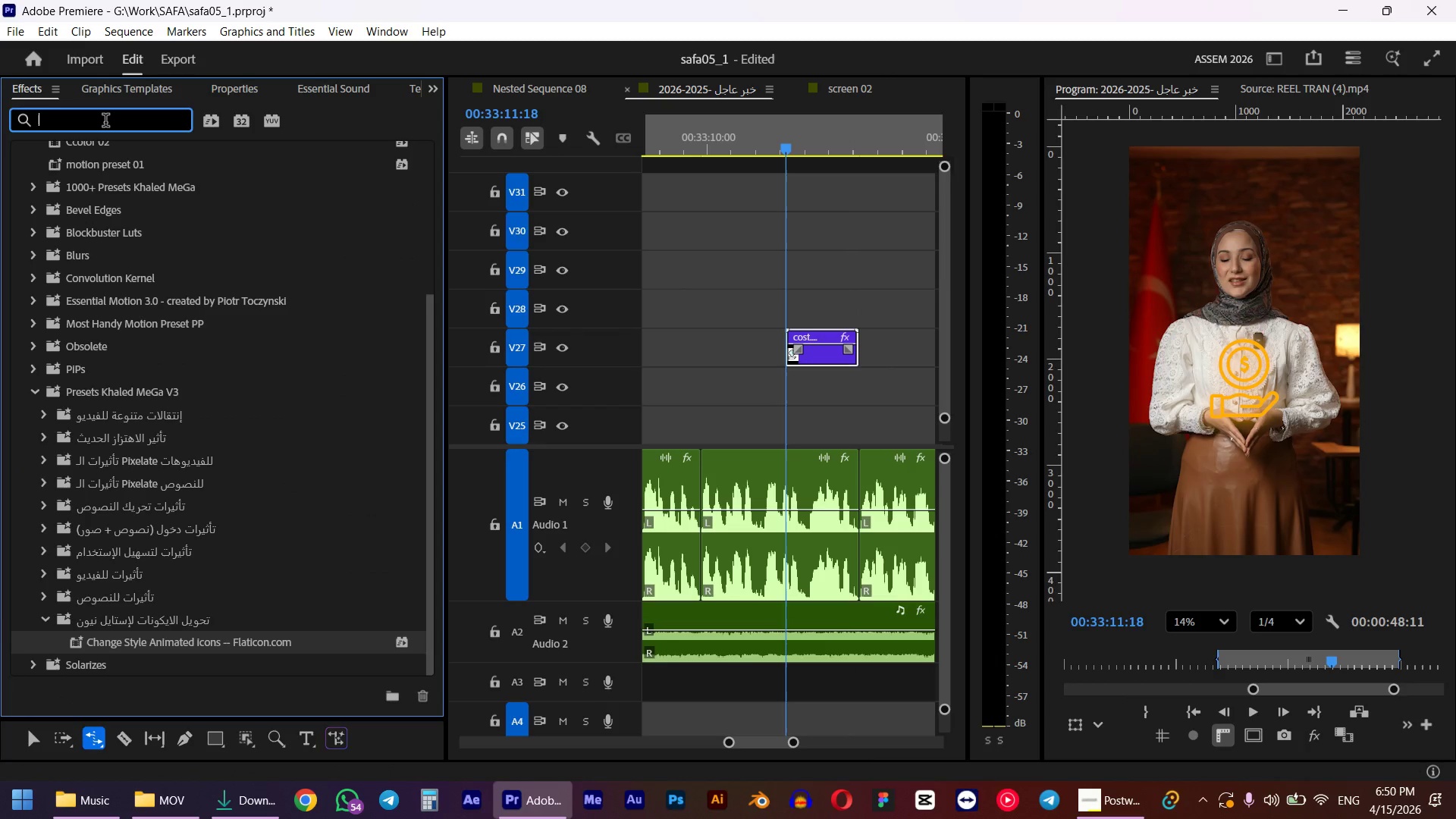 
type(slide)
 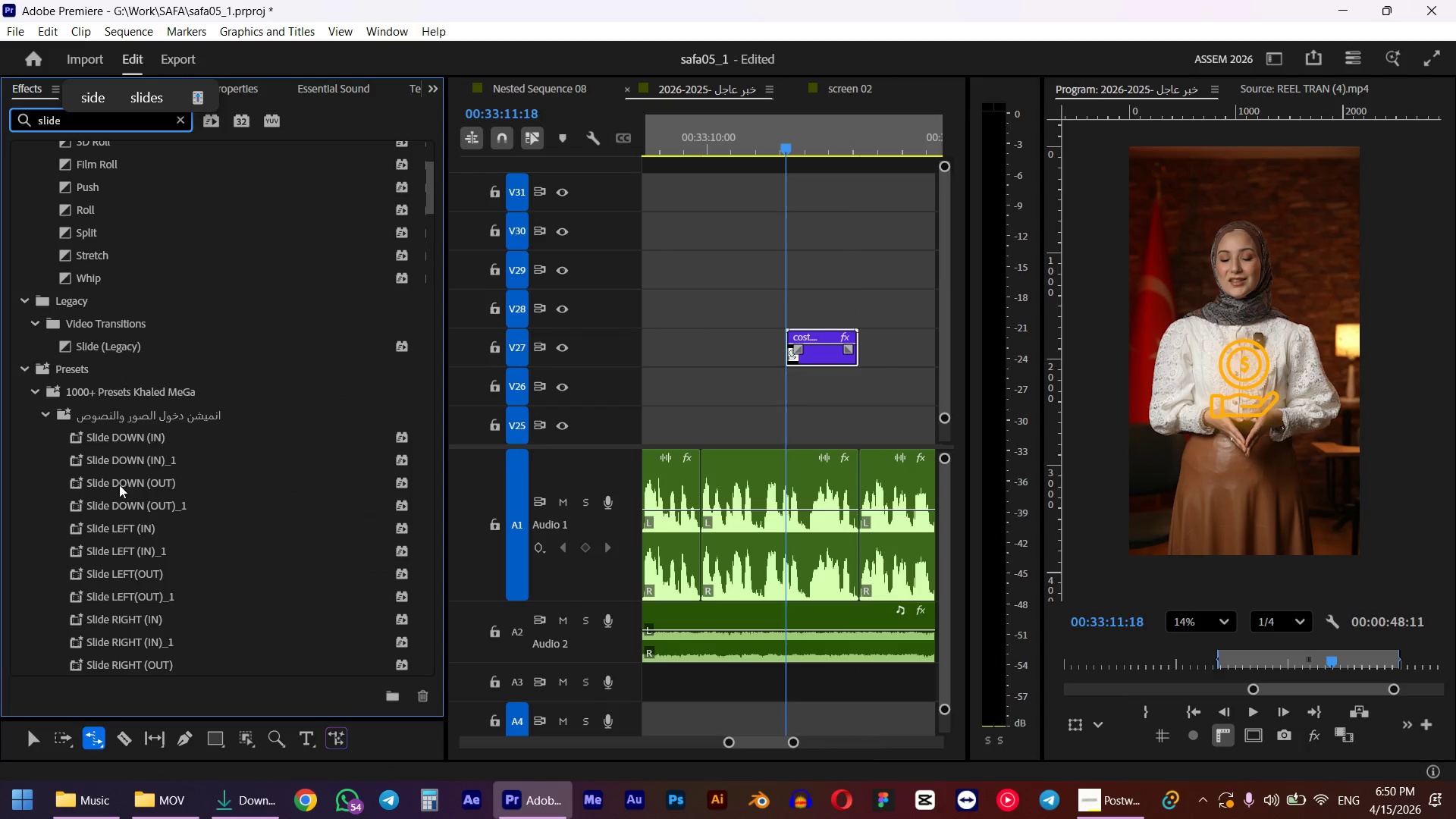 
mouse_move([100, 468])
 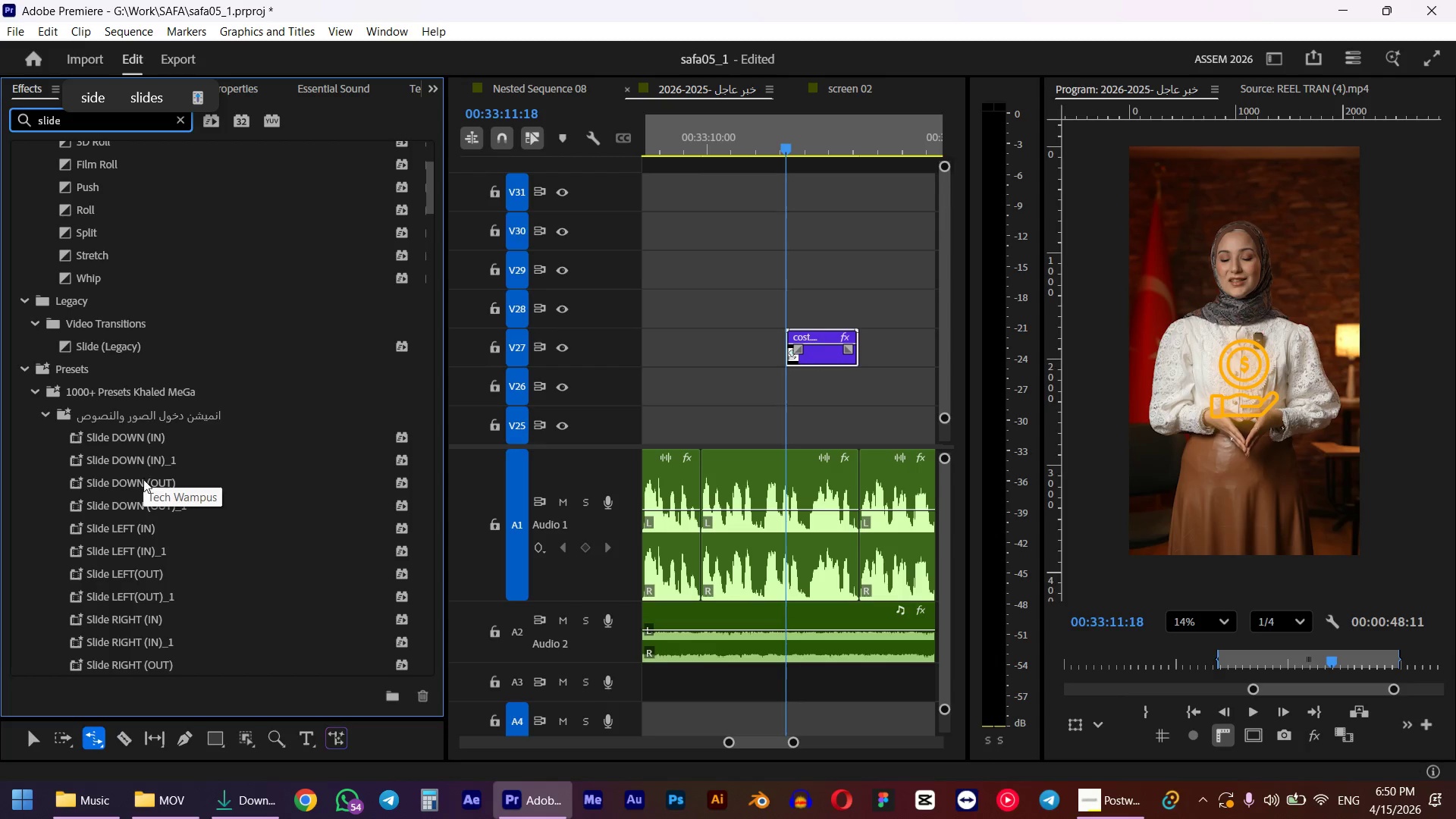 
left_click_drag(start_coordinate=[127, 483], to_coordinate=[844, 351])
 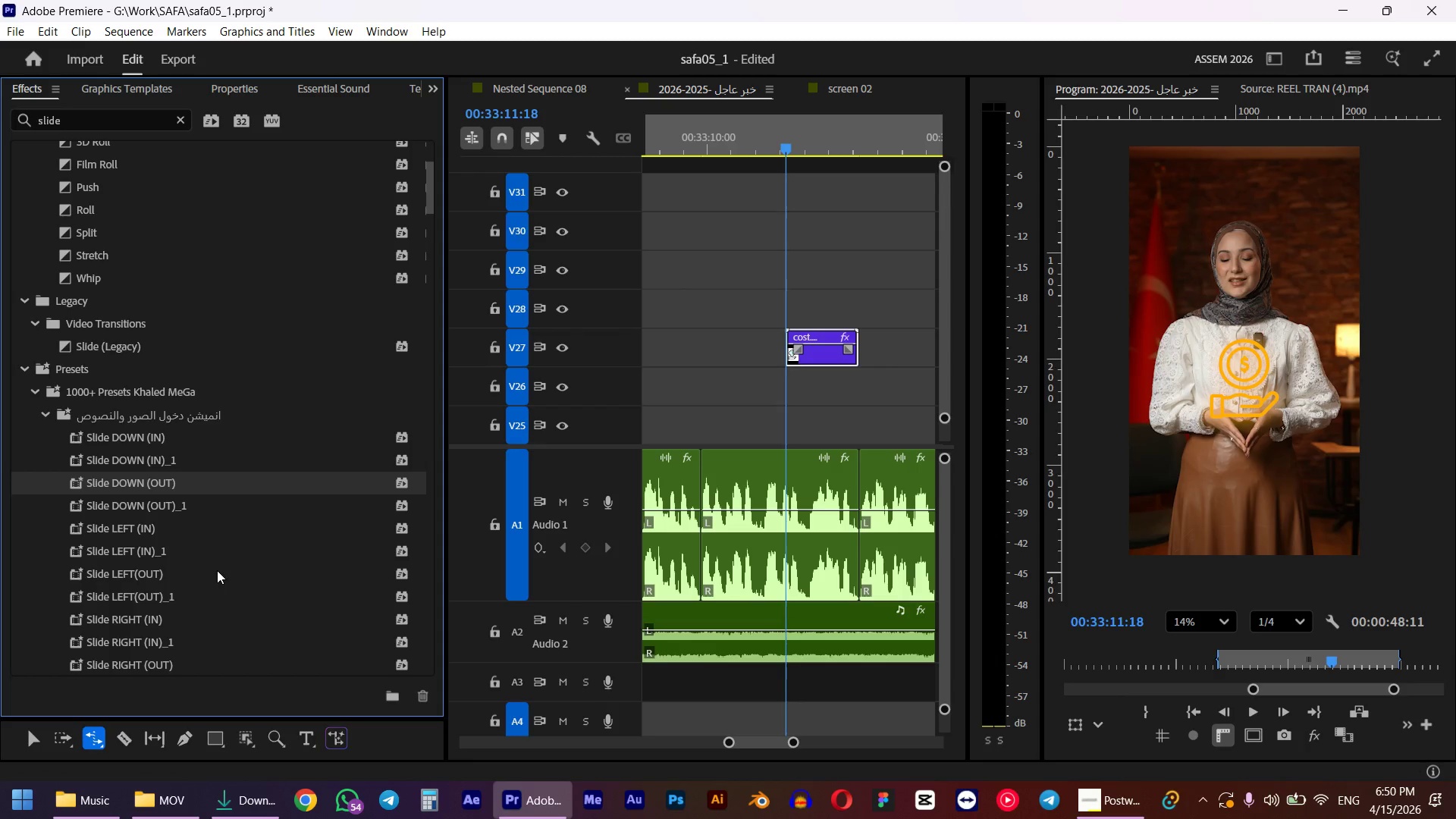 
scroll: coordinate [192, 553], scroll_direction: down, amount: 8.0
 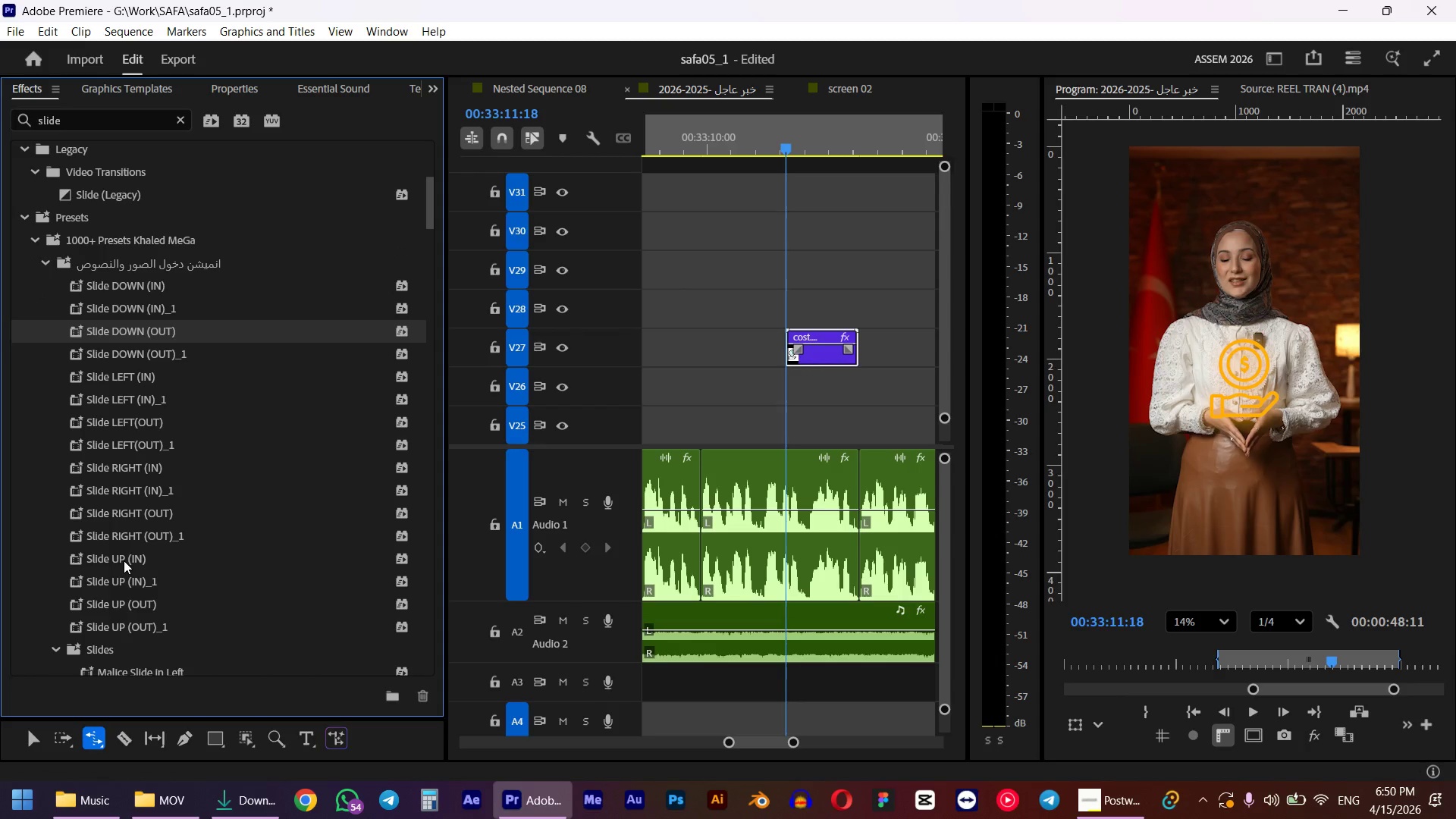 
left_click_drag(start_coordinate=[121, 560], to_coordinate=[801, 345])
 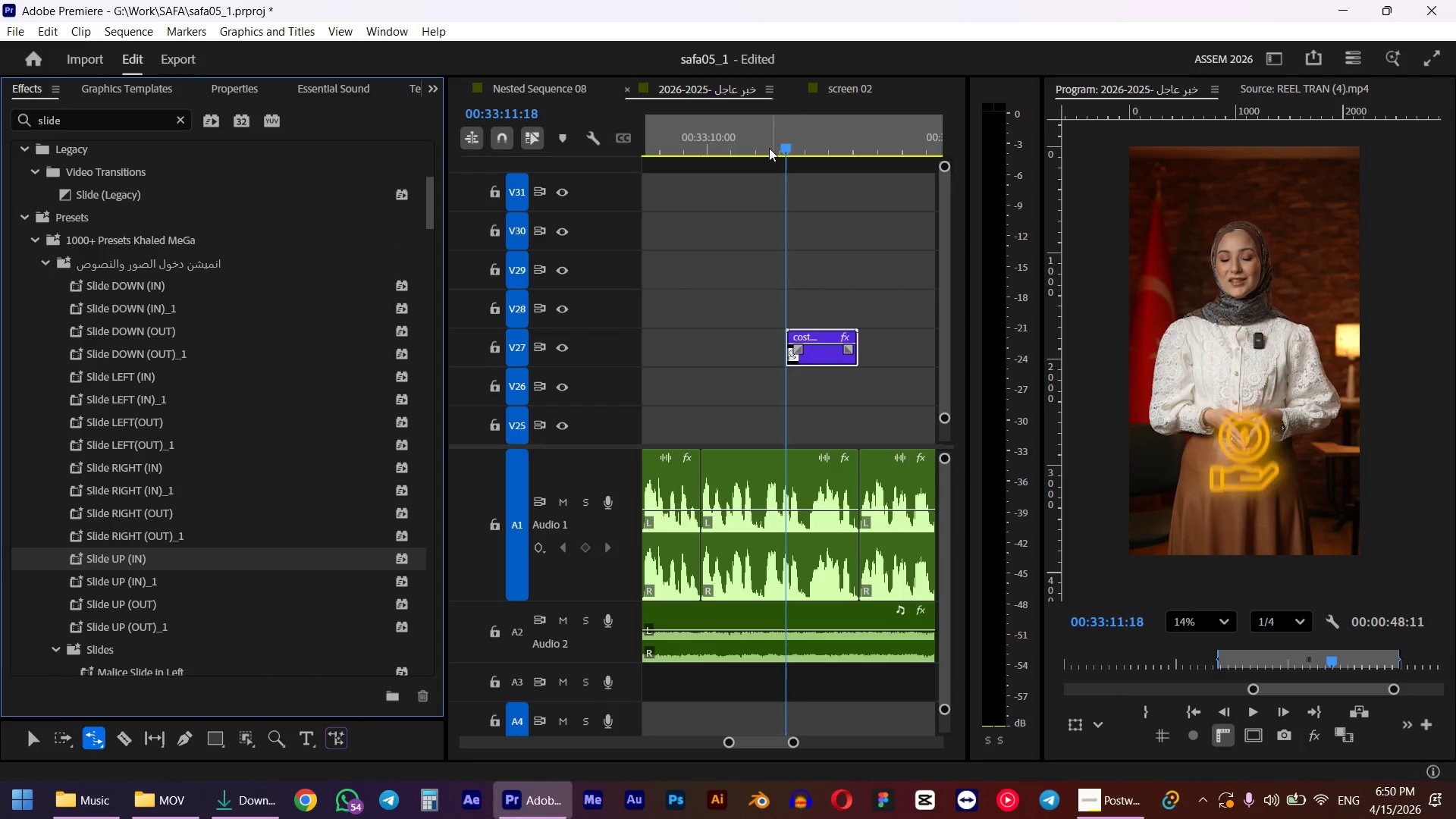 
left_click([769, 148])
 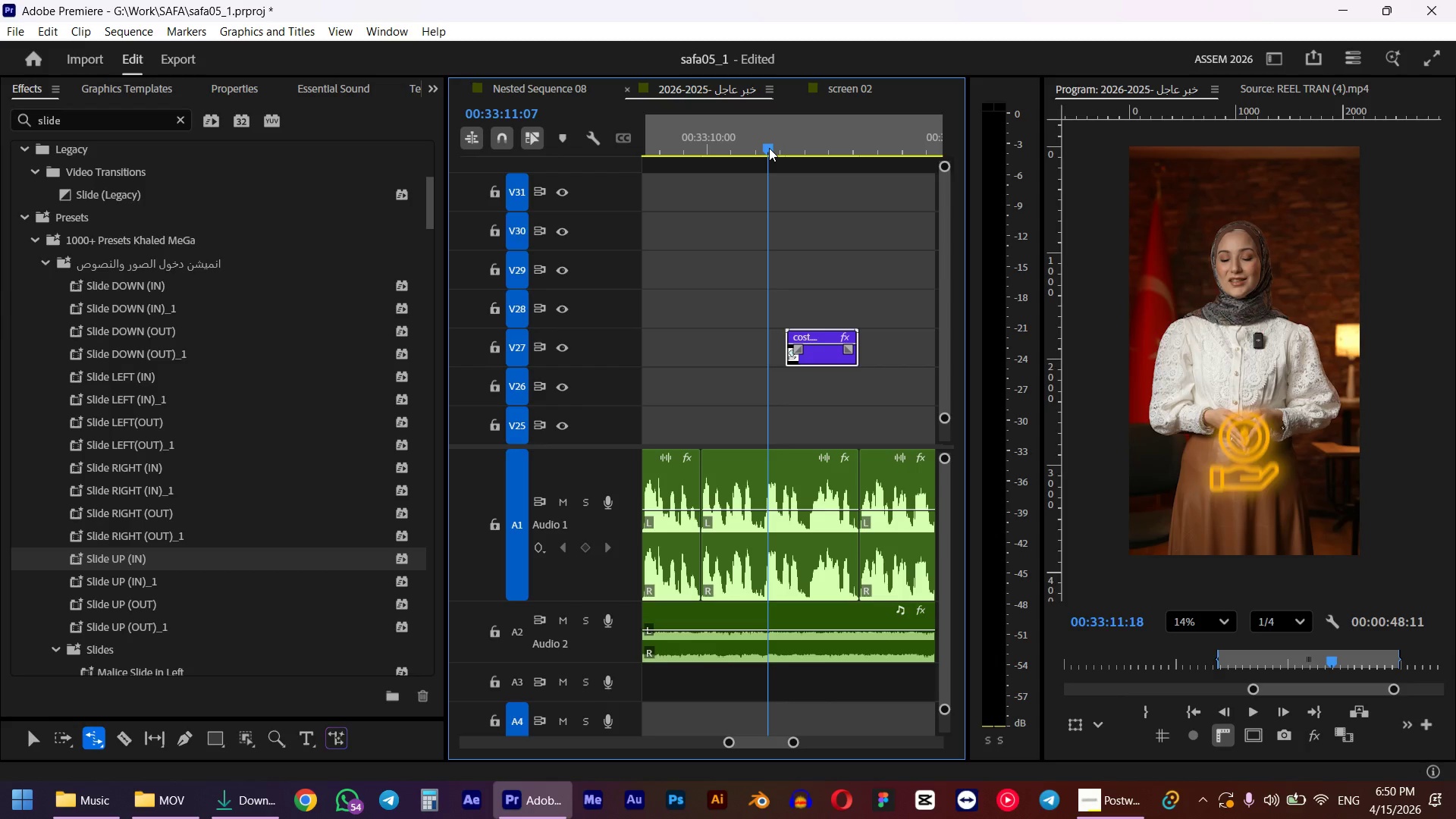 
key(Space)
 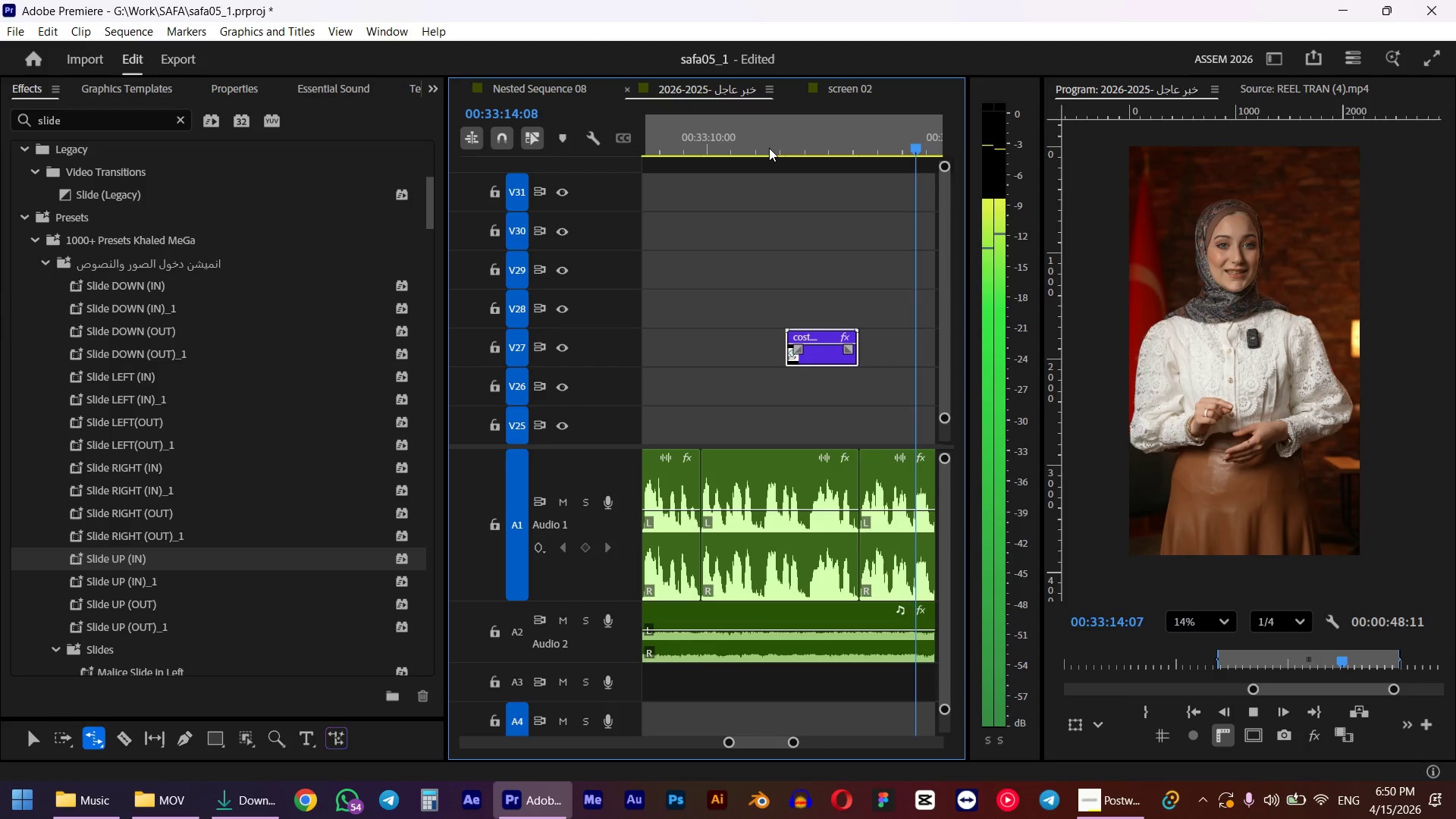 
wait(6.5)
 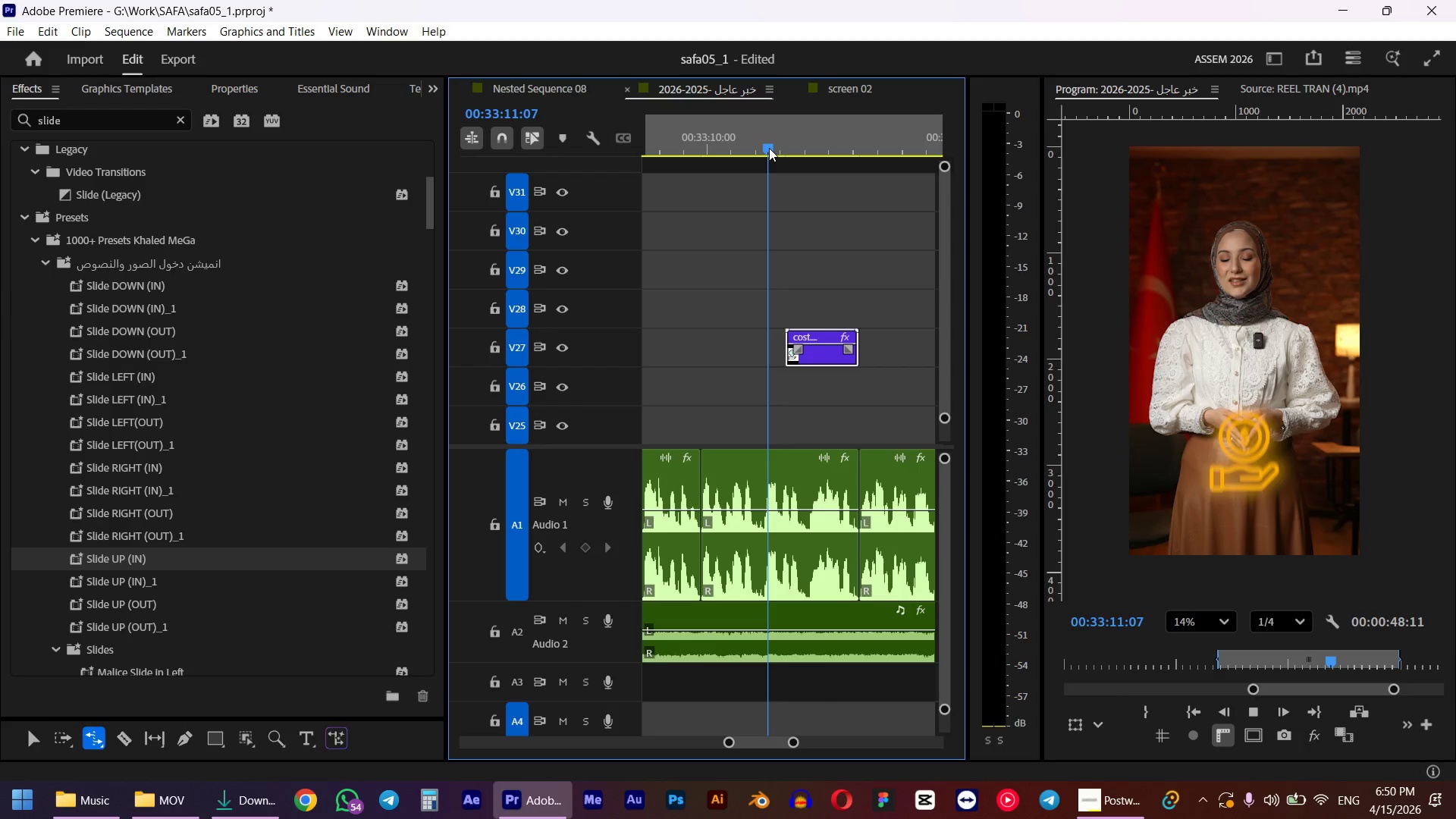 
key(V)
 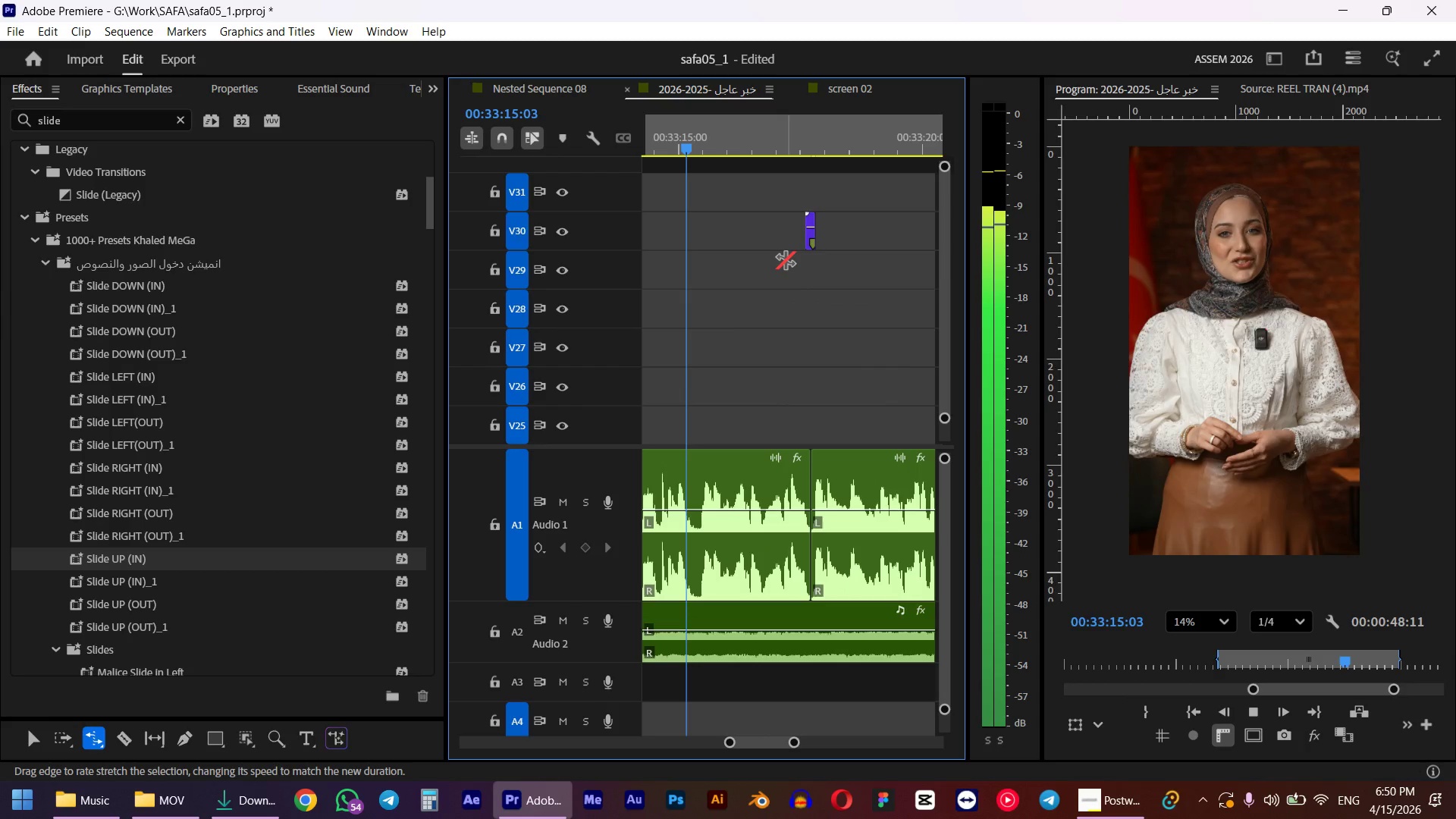 
hold_key(key=AltLeft, duration=0.47)
scroll: coordinate [783, 262], scroll_direction: down, amount: 5.0
 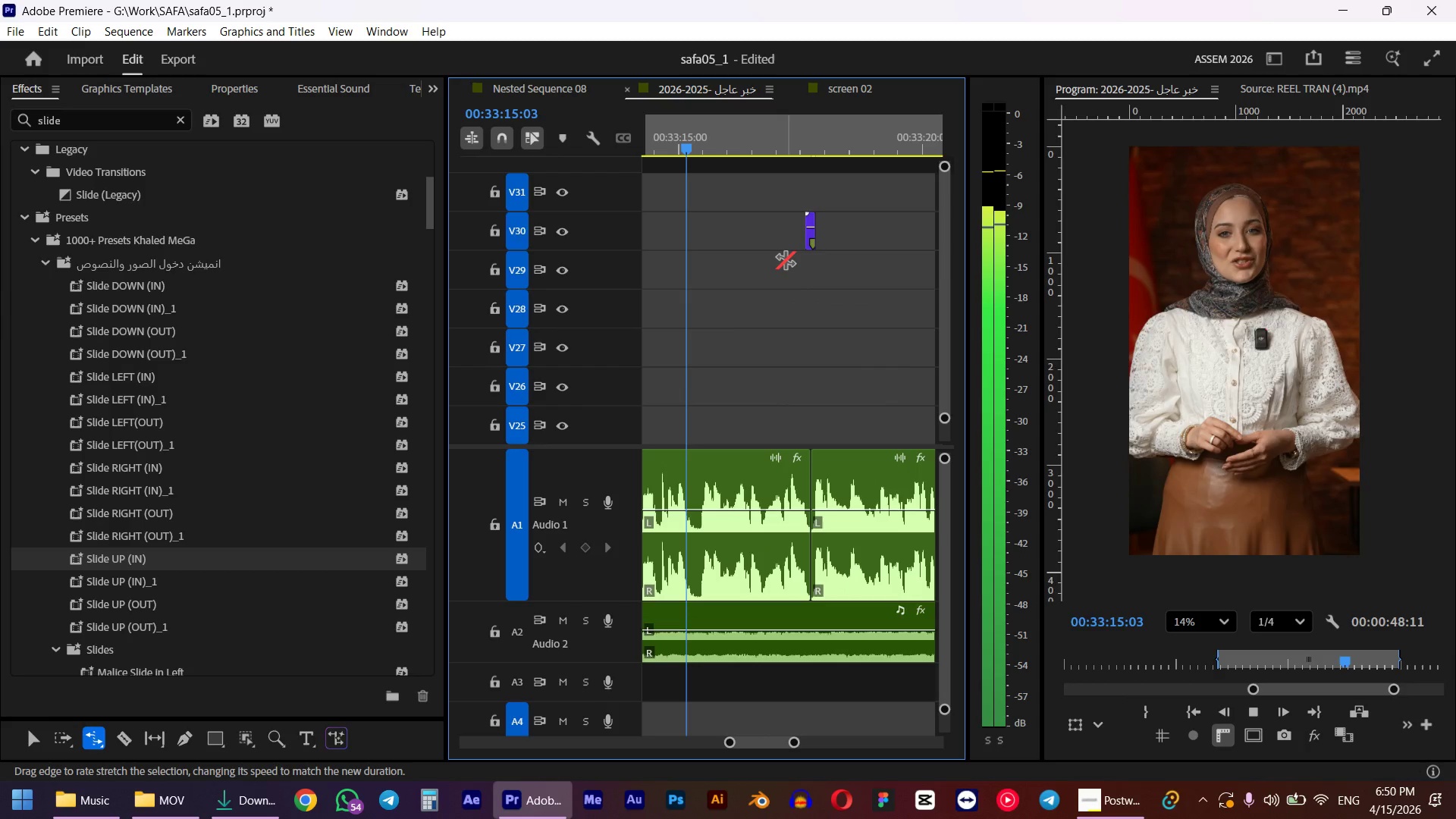 
key(Space)
 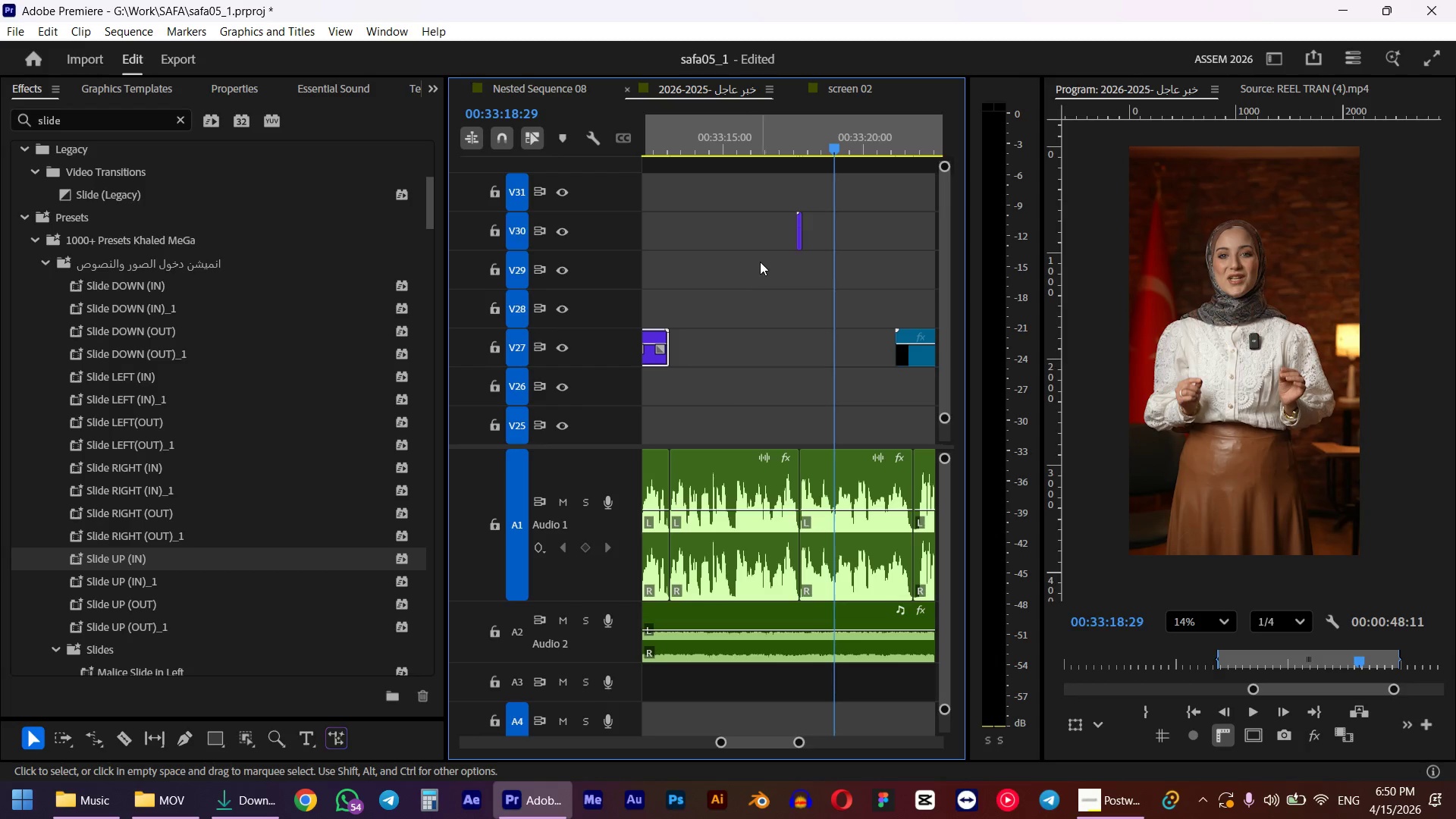 
wait(6.33)
 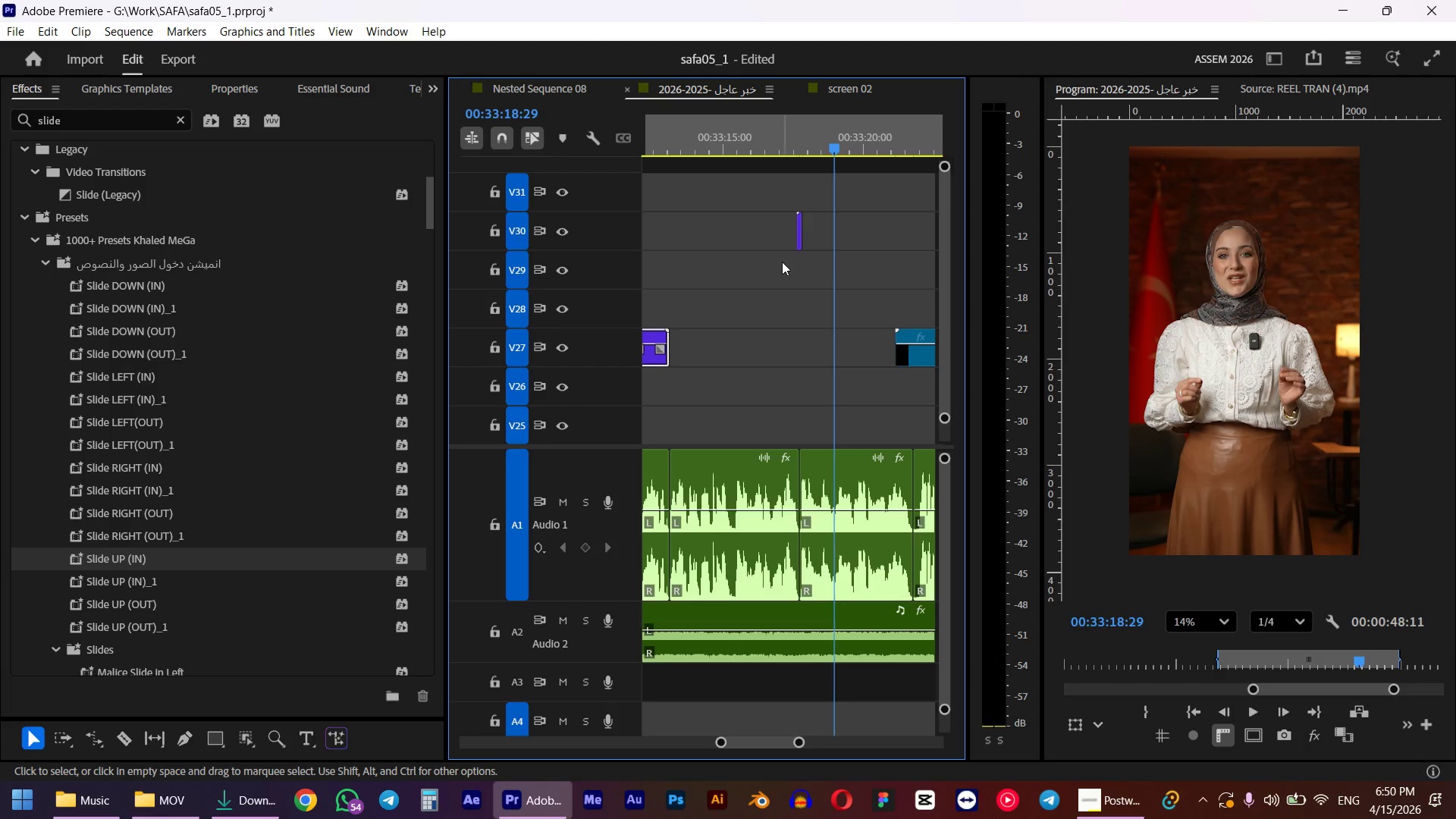 
hold_key(key=AltLeft, duration=1.95)
scroll: coordinate [798, 294], scroll_direction: down, amount: 25.0
 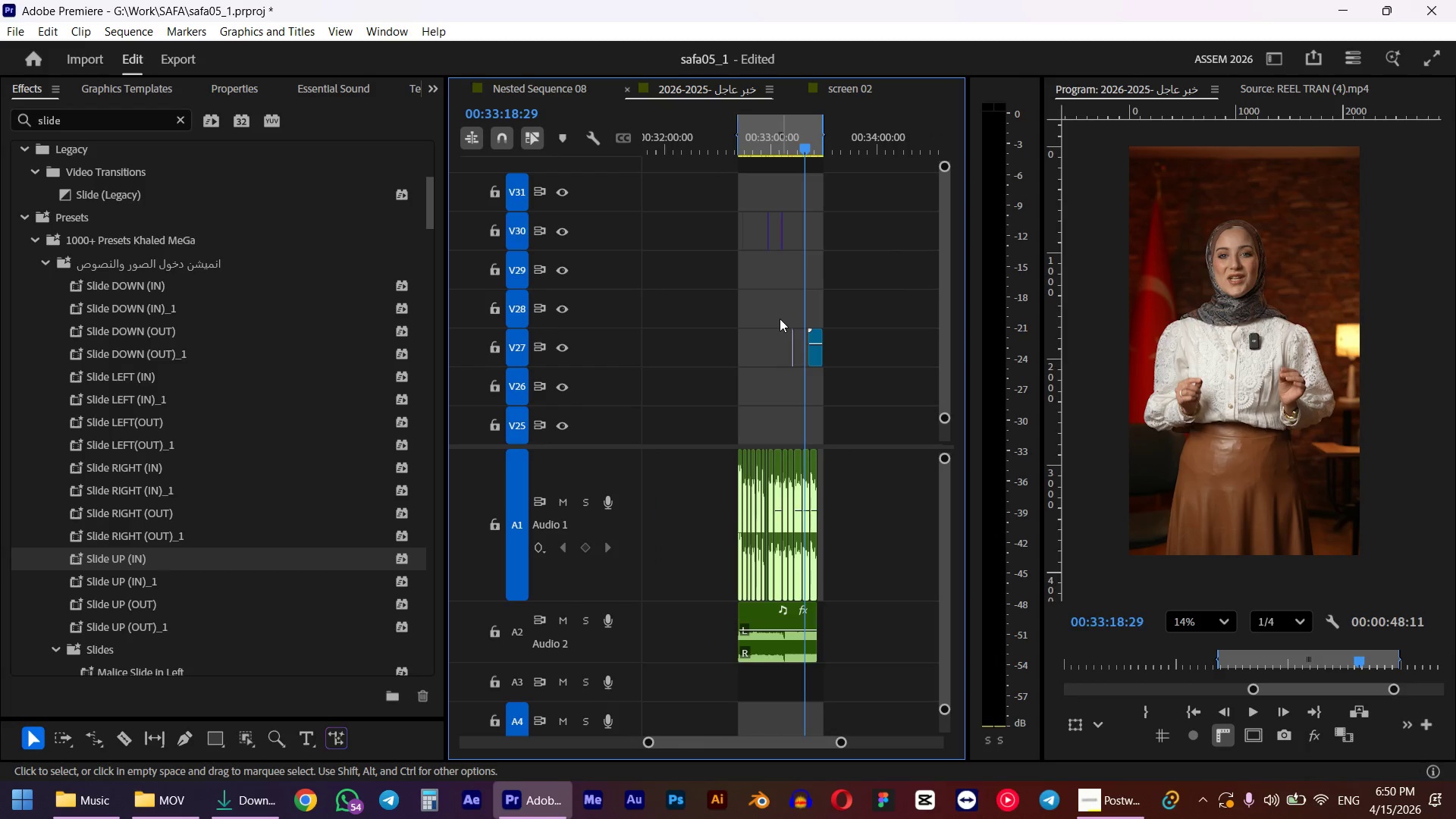 
scroll: coordinate [716, 283], scroll_direction: up, amount: 12.0
 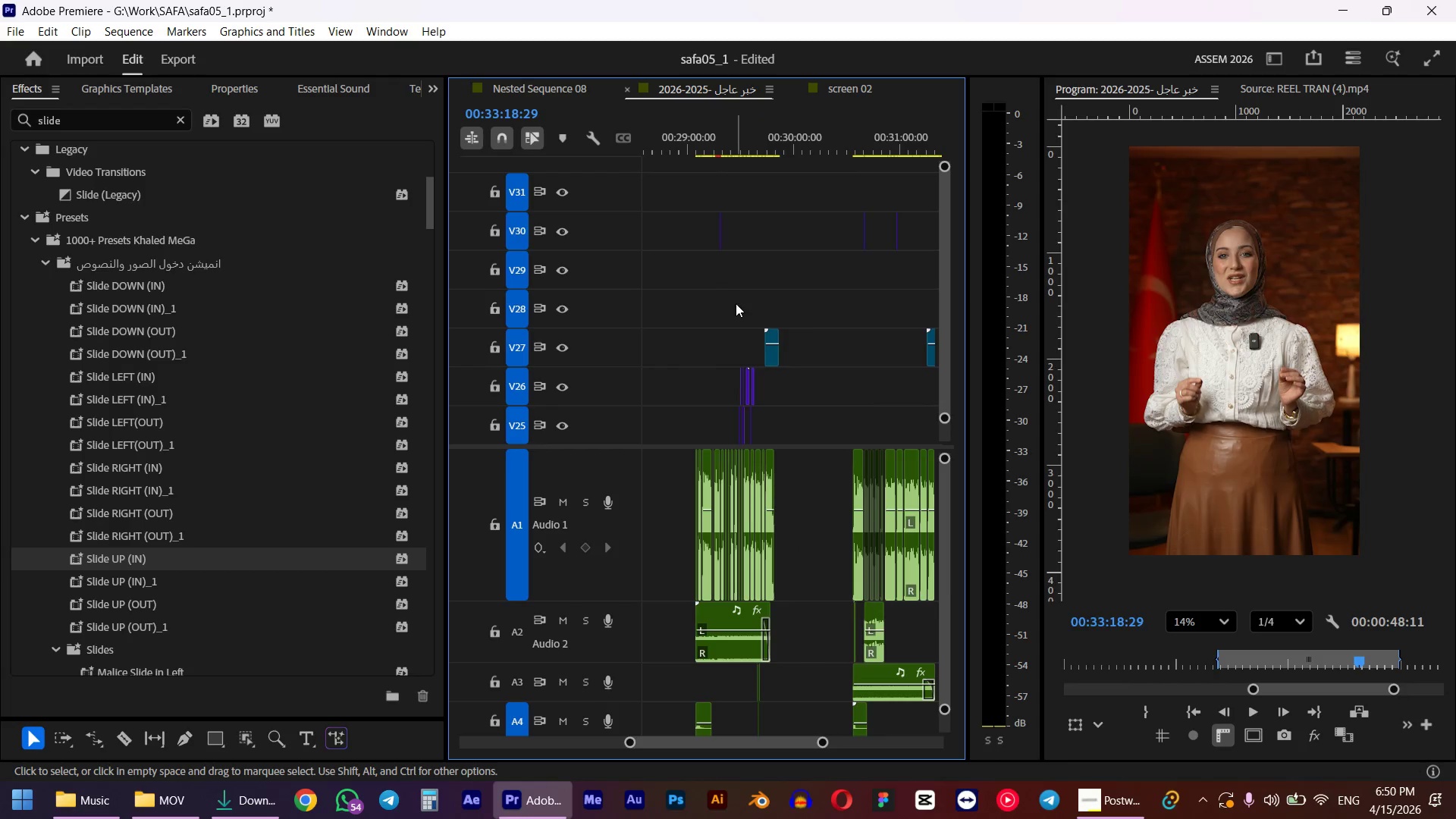 
hold_key(key=AltLeft, duration=1.66)
scroll: coordinate [739, 298], scroll_direction: up, amount: 20.0
 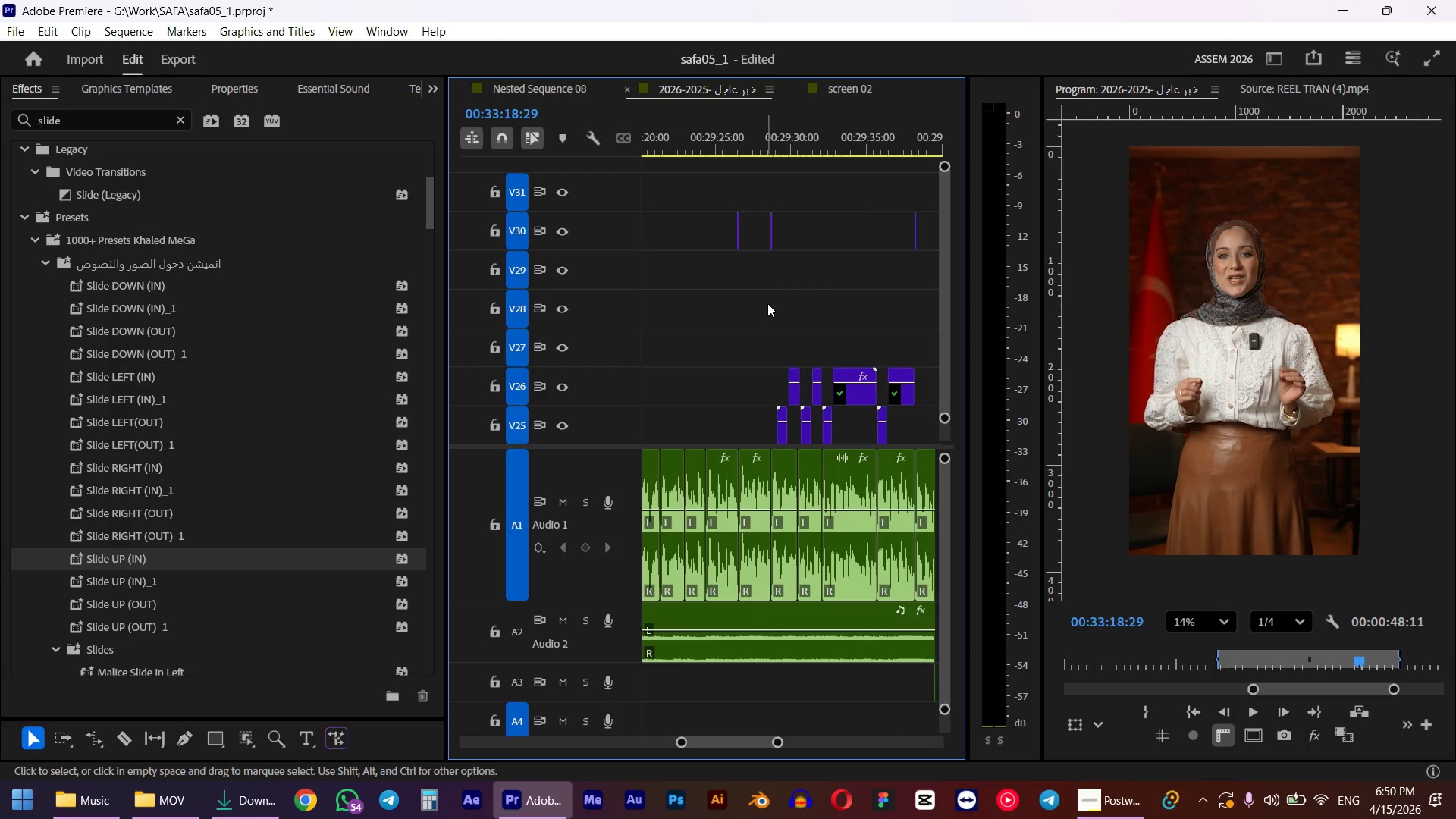 
hold_key(key=AltLeft, duration=0.75)
scroll: coordinate [767, 303], scroll_direction: down, amount: 8.0
 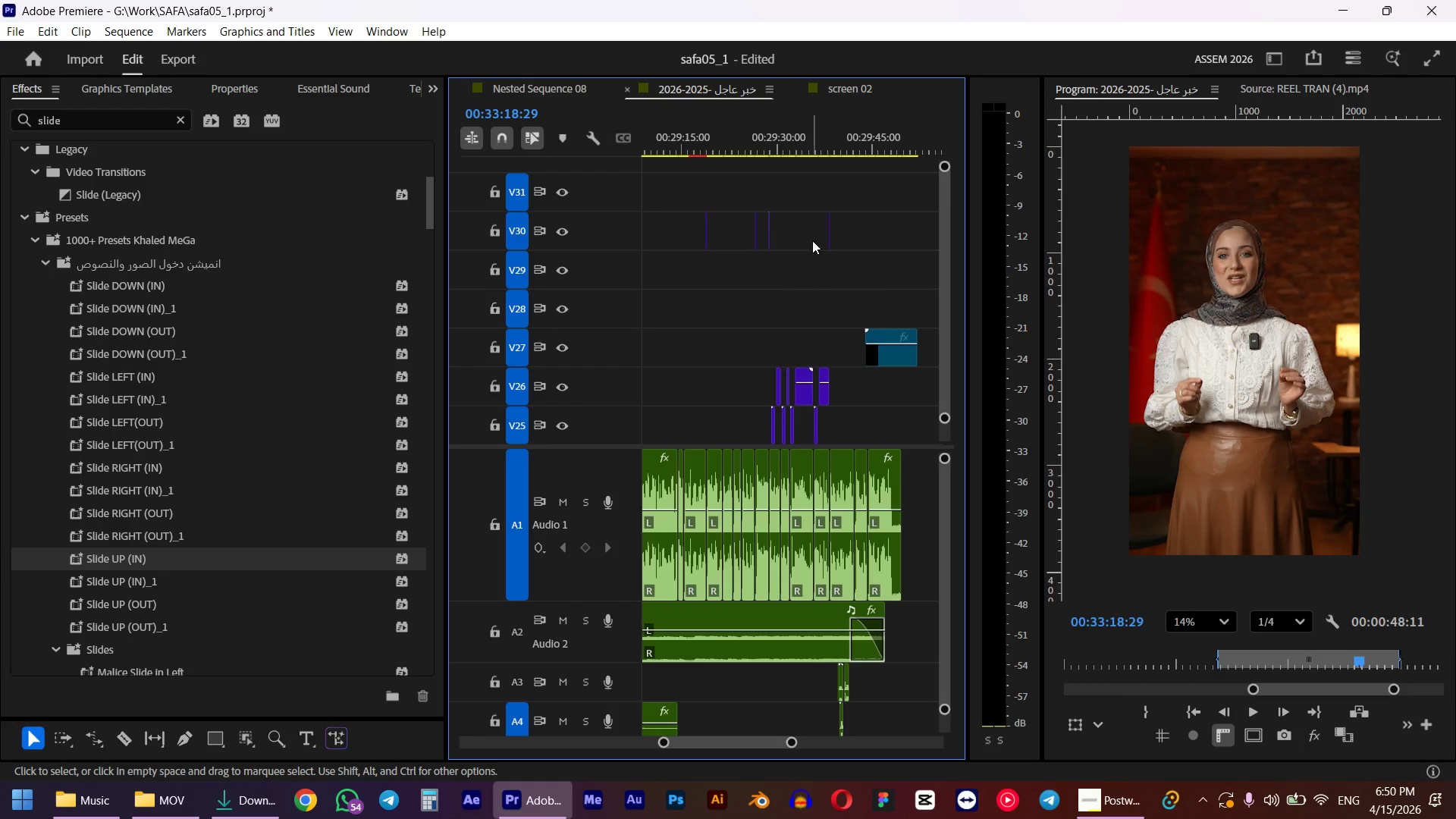 
key(Alt+AltLeft)
 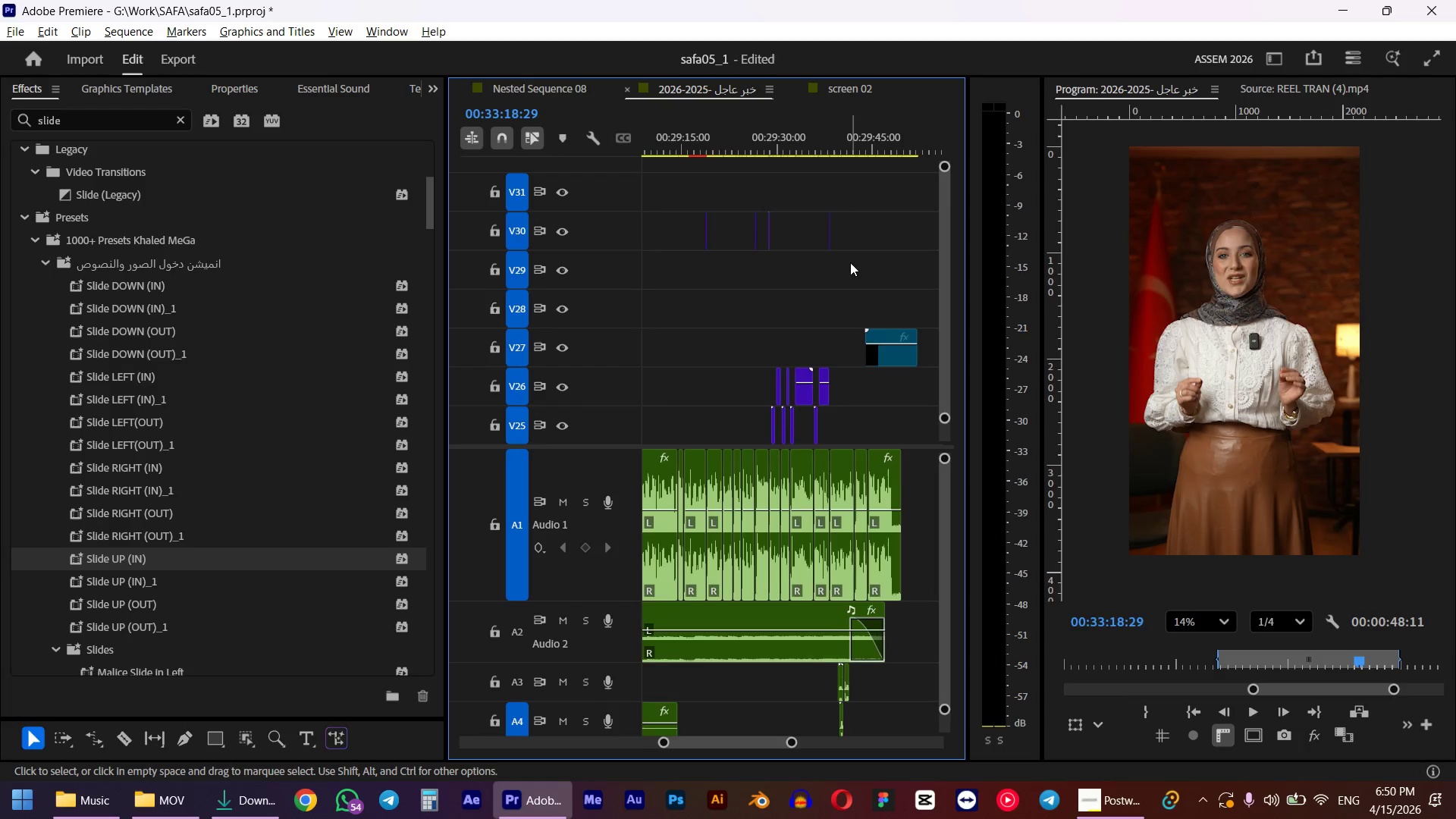 
hold_key(key=ControlLeft, duration=3.98)
scroll: coordinate [845, 264], scroll_direction: down, amount: 47.0
 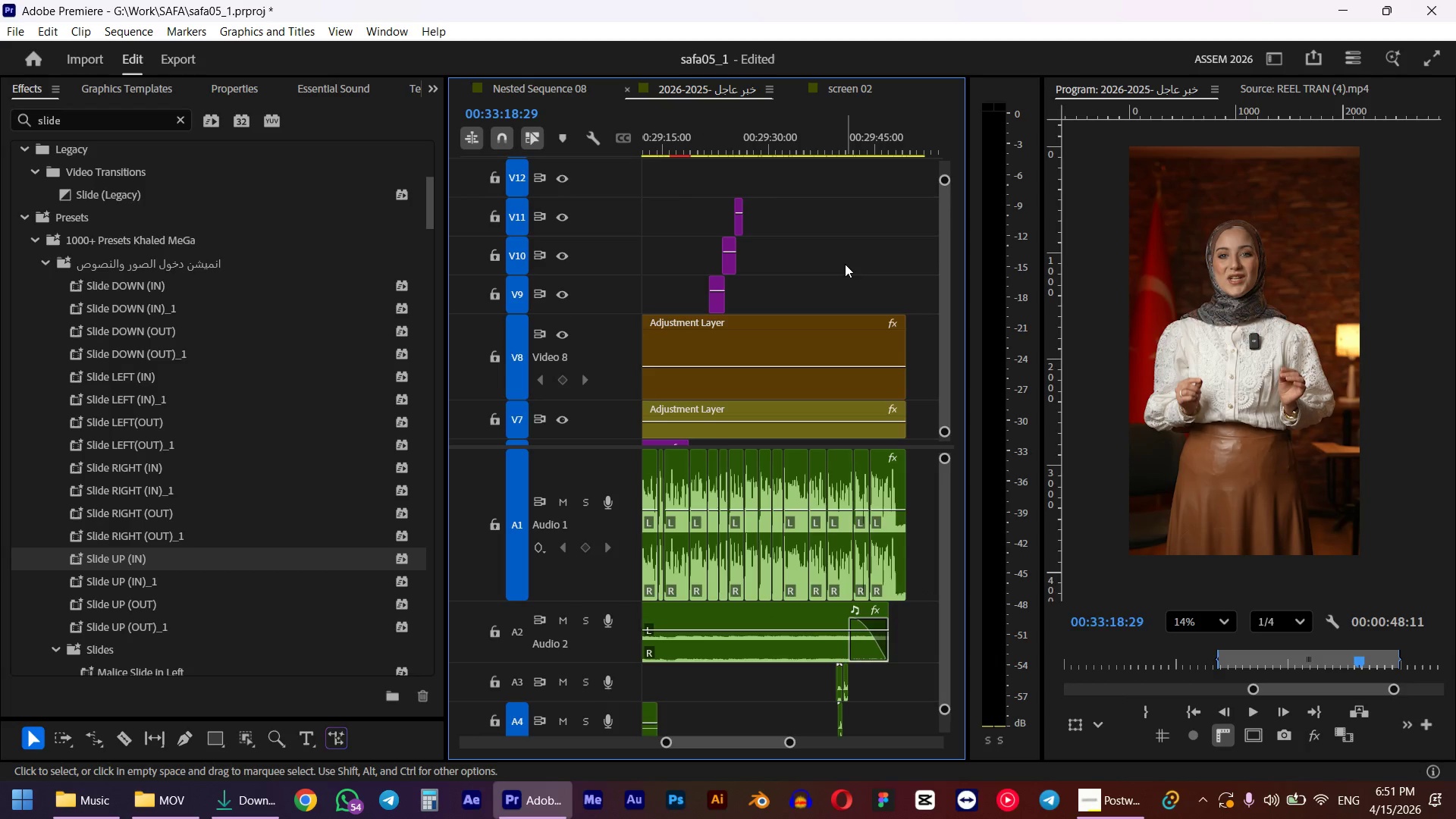 
hold_key(key=AltLeft, duration=1.08)
scroll: coordinate [843, 264], scroll_direction: down, amount: 16.0
 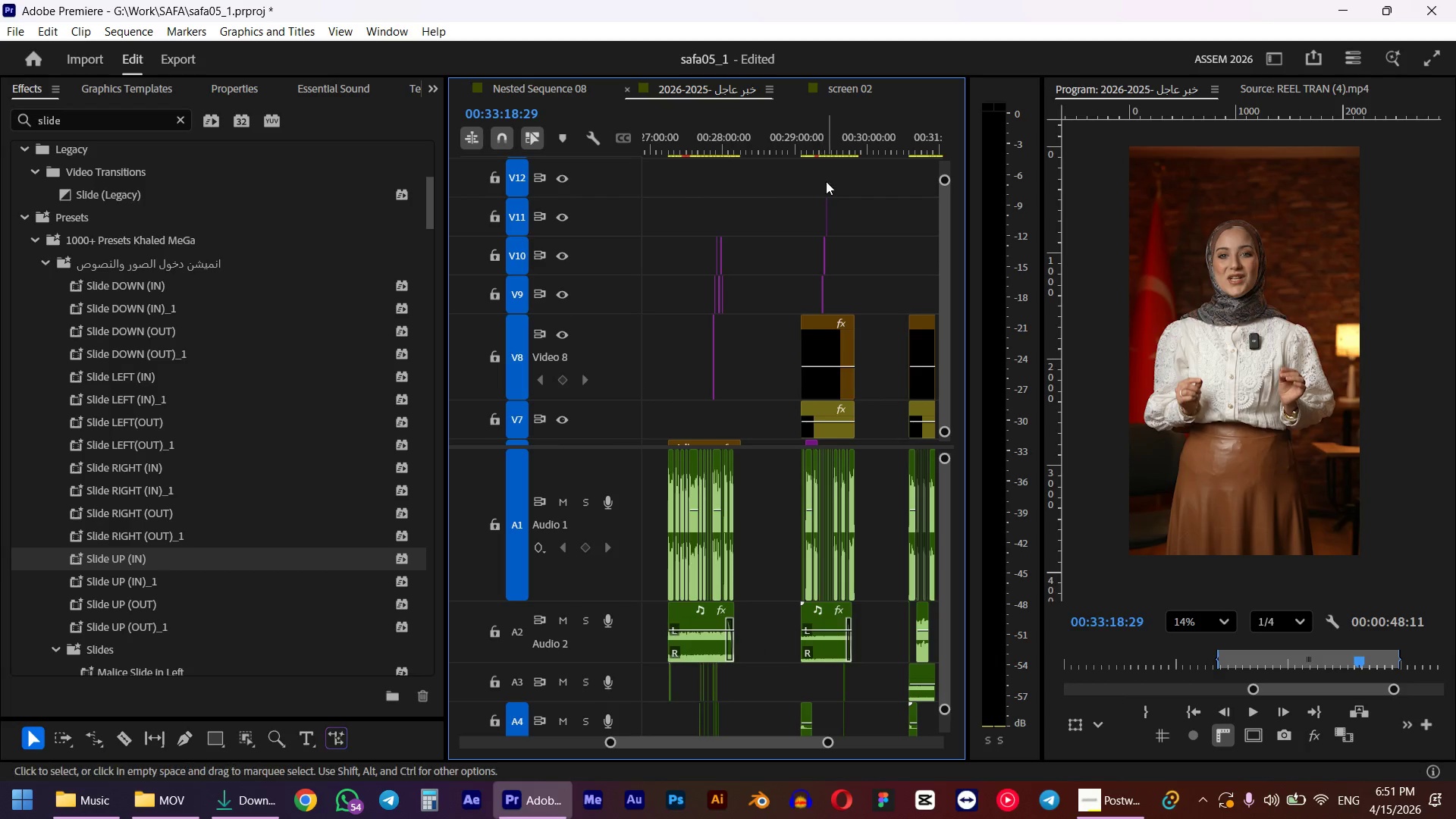 
left_click_drag(start_coordinate=[835, 138], to_coordinate=[847, 138])
 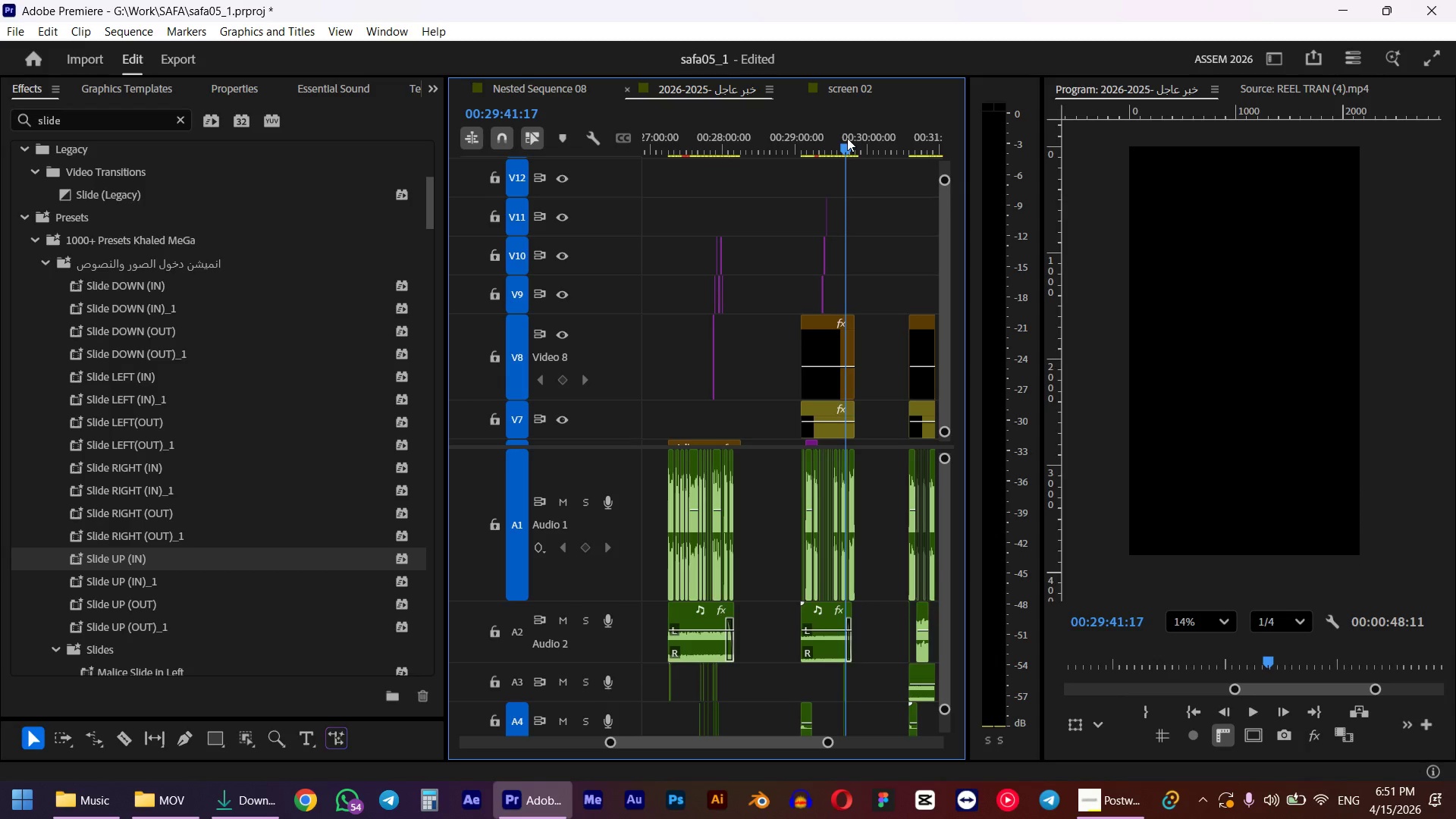 
key(Space)
 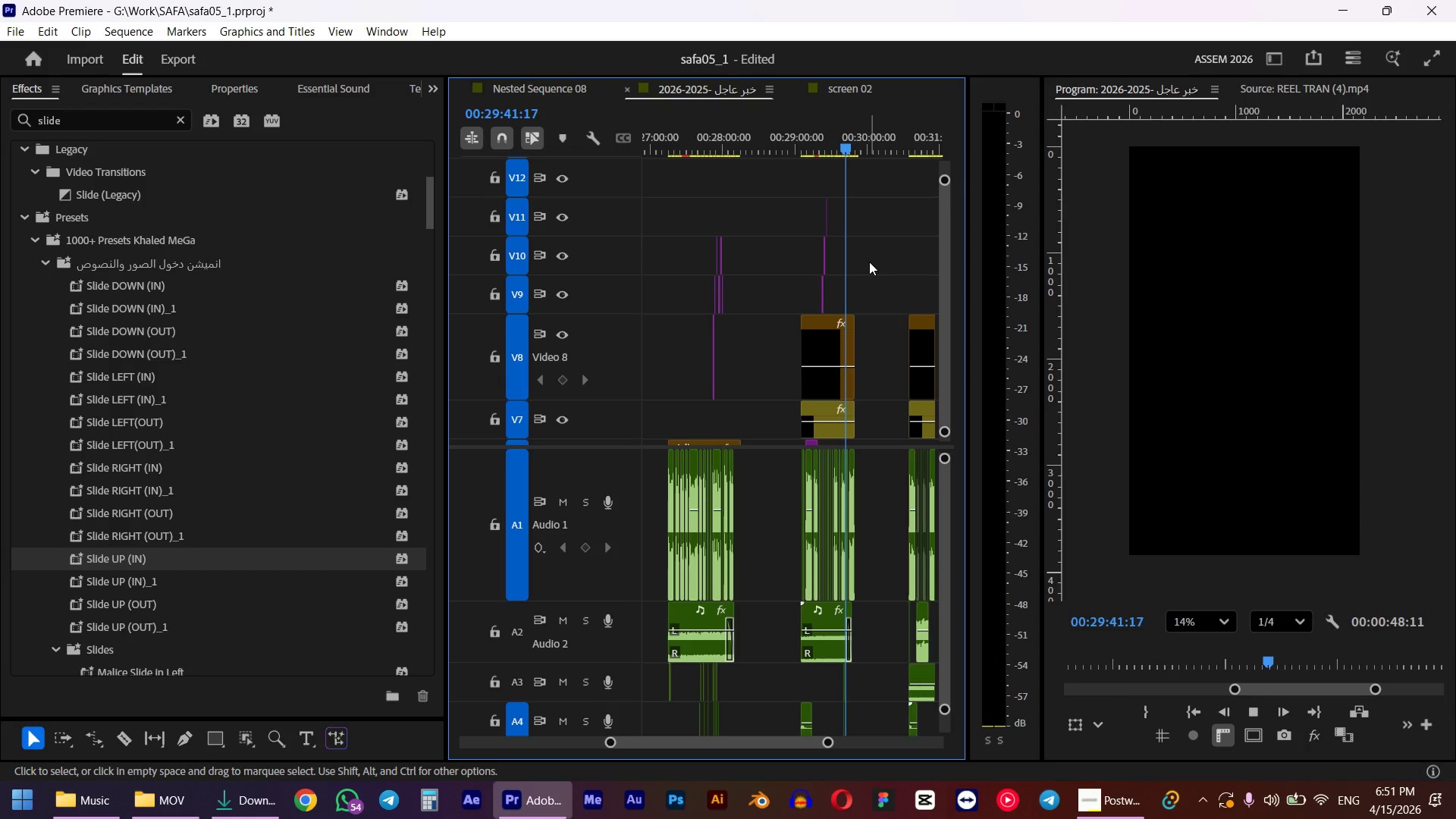 
key(Space)
 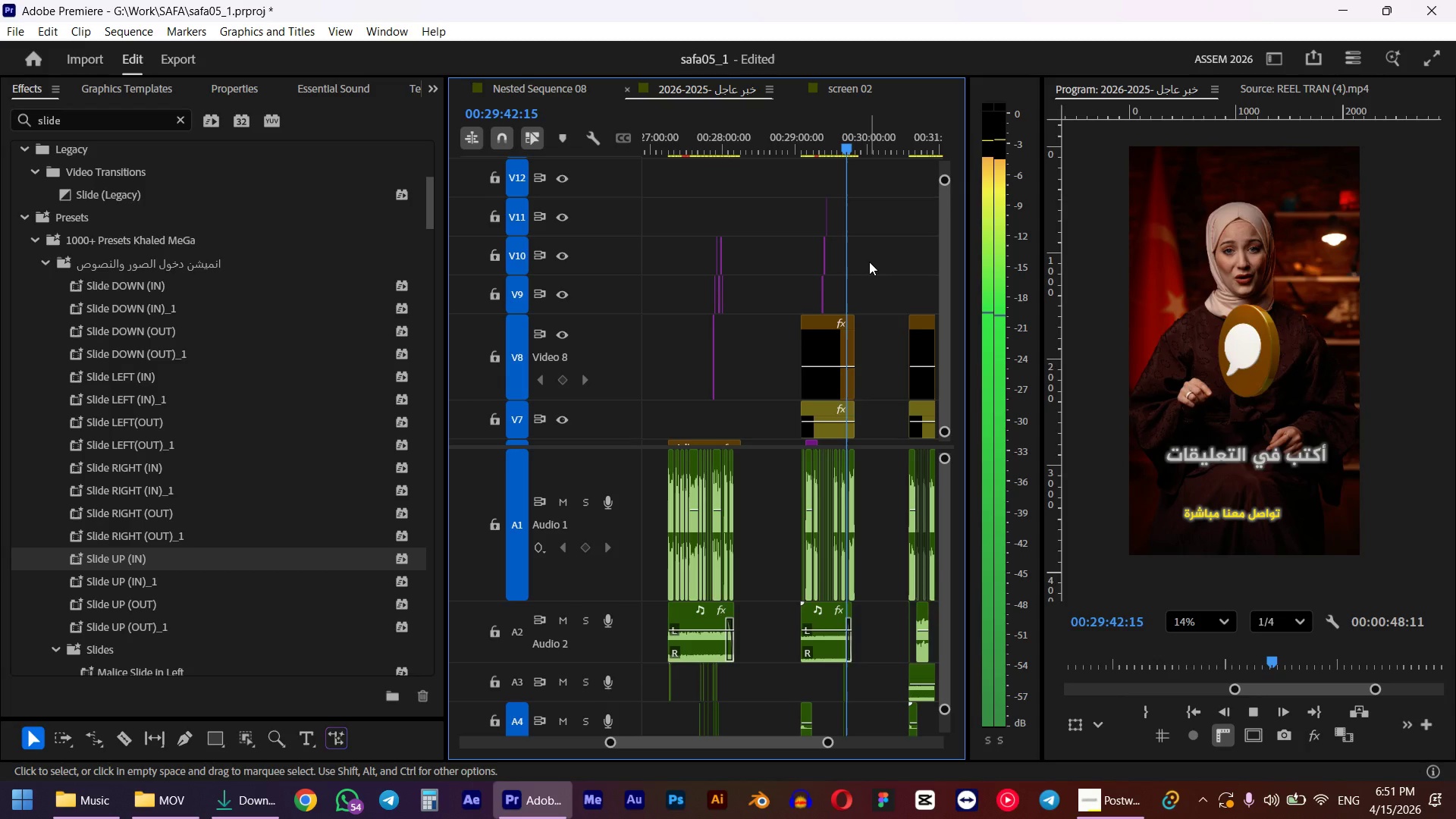 
hold_key(key=ControlLeft, duration=1.45)
hold_key(key=AltLeft, duration=1.05)
hold_key(key=ControlLeft, duration=2.19)
scroll: coordinate [862, 302], scroll_direction: up, amount: 4.0
 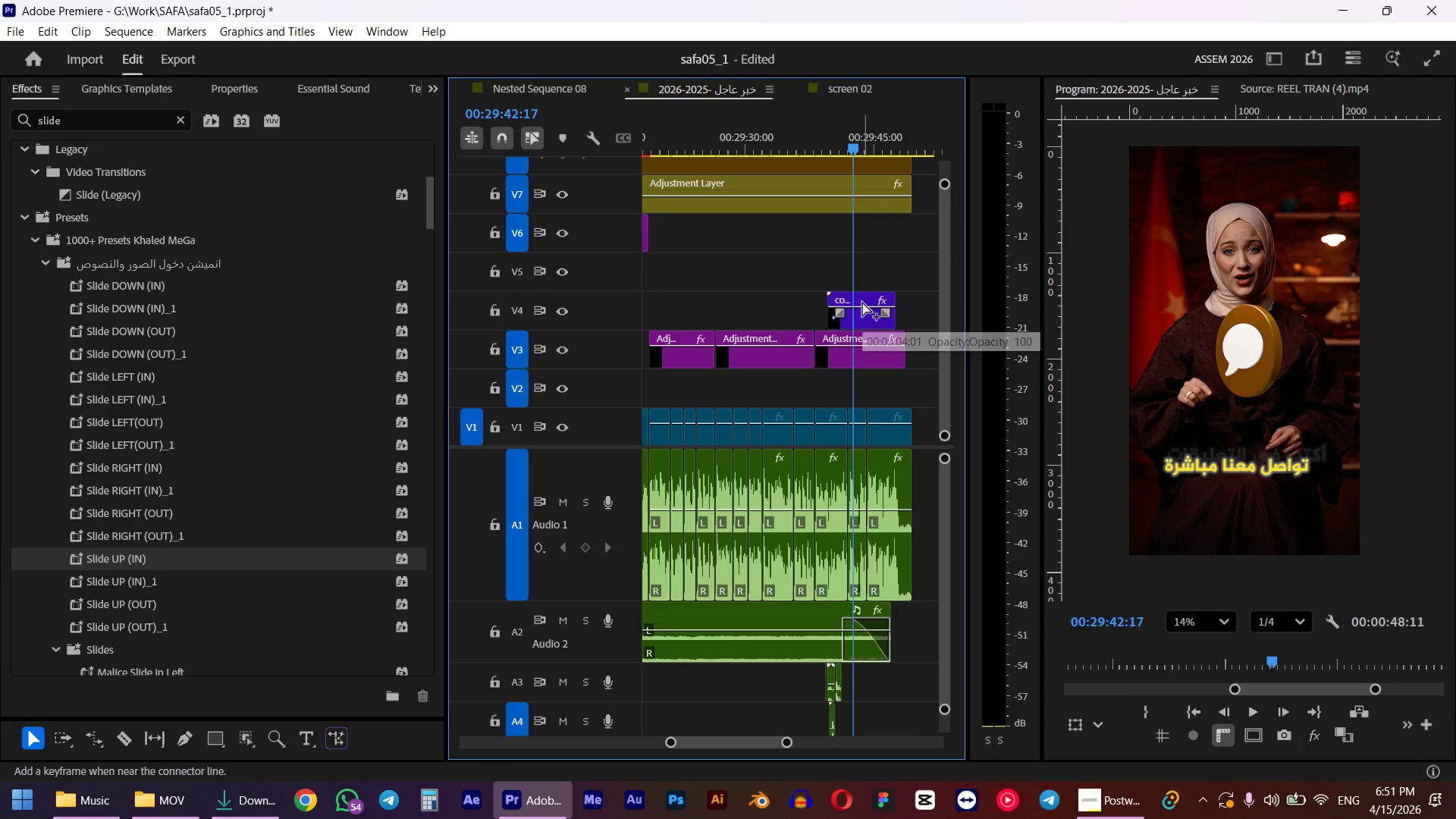 
left_click_drag(start_coordinate=[899, 268], to_coordinate=[856, 322])
 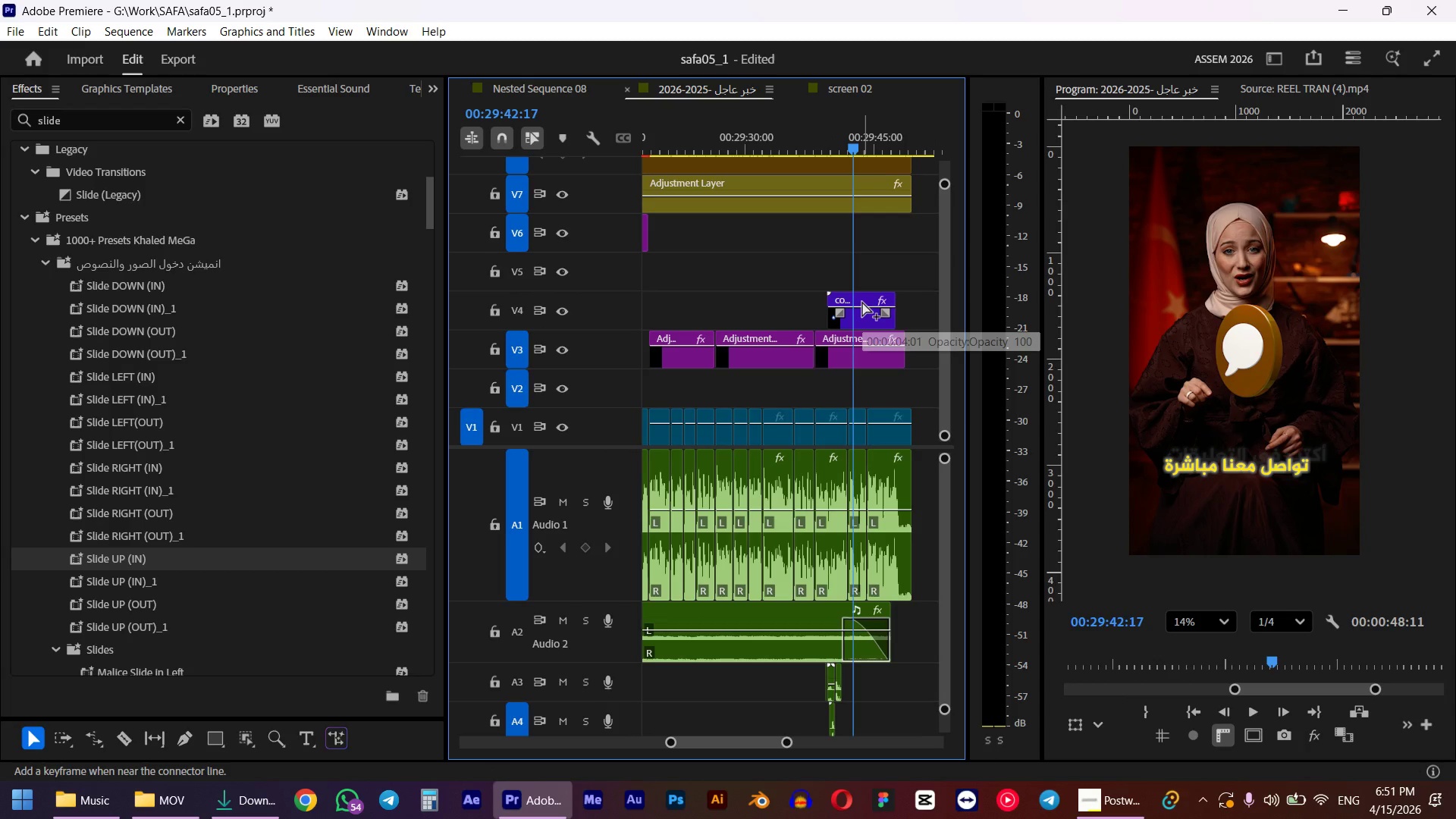 
hold_key(key=ShiftLeft, duration=0.97)
left_click_drag(start_coordinate=[879, 673], to_coordinate=[817, 738])
 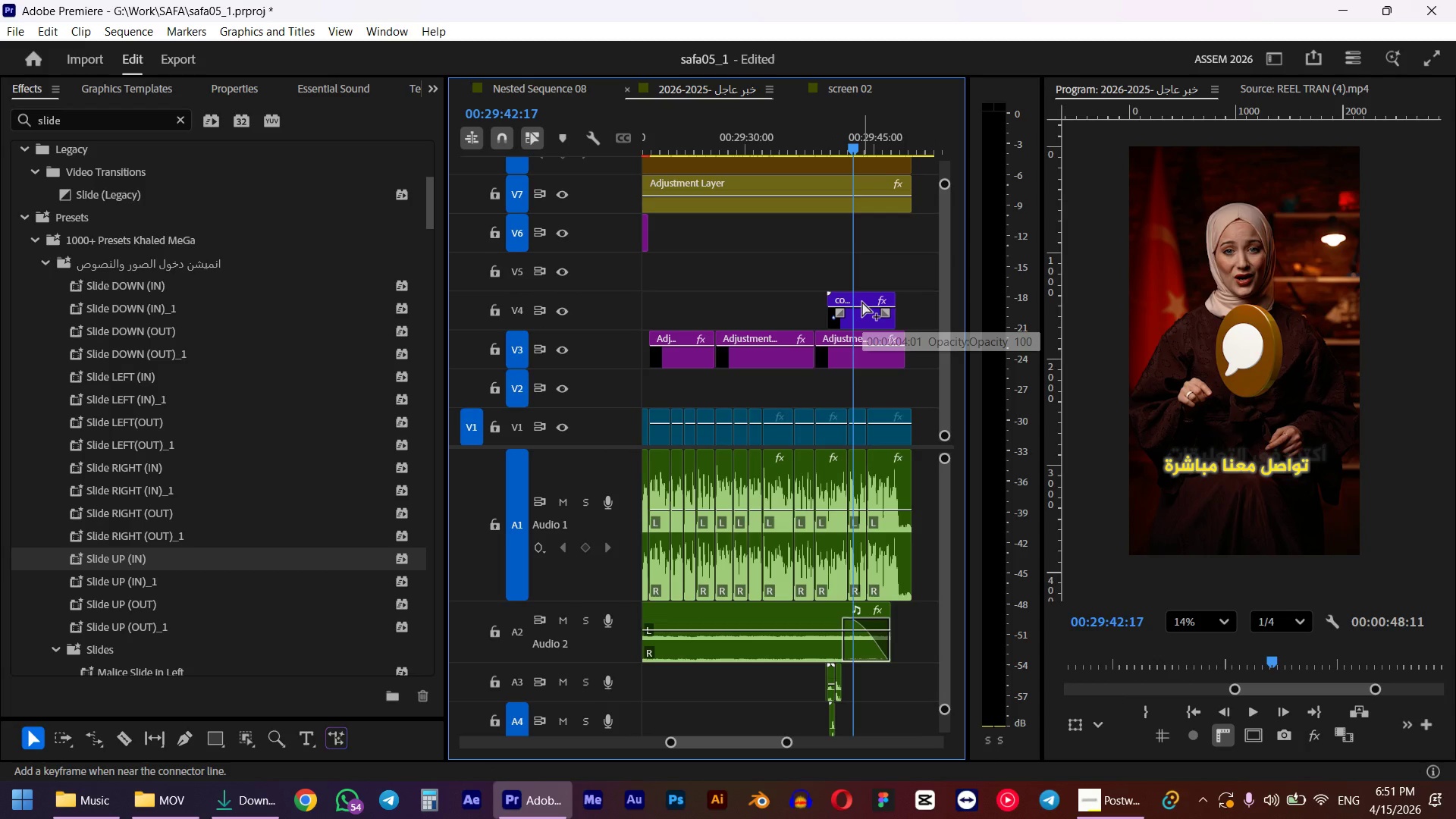 
hold_key(key=ControlLeft, duration=4.41)
scroll: coordinate [901, 230], scroll_direction: up, amount: 6.0
 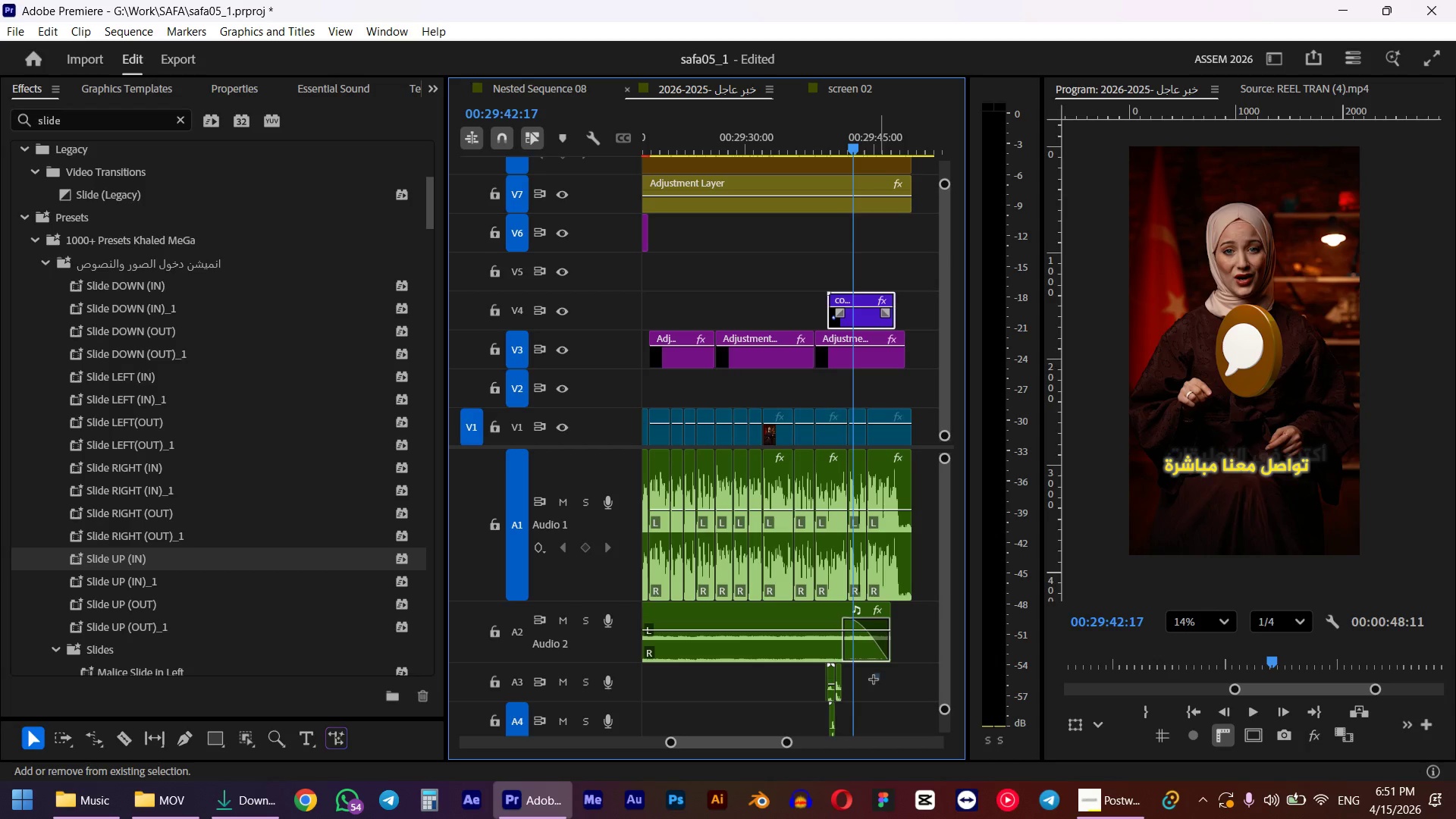 
hold_key(key=AltLeft, duration=1.14)
scroll: coordinate [890, 309], scroll_direction: up, amount: 10.0
 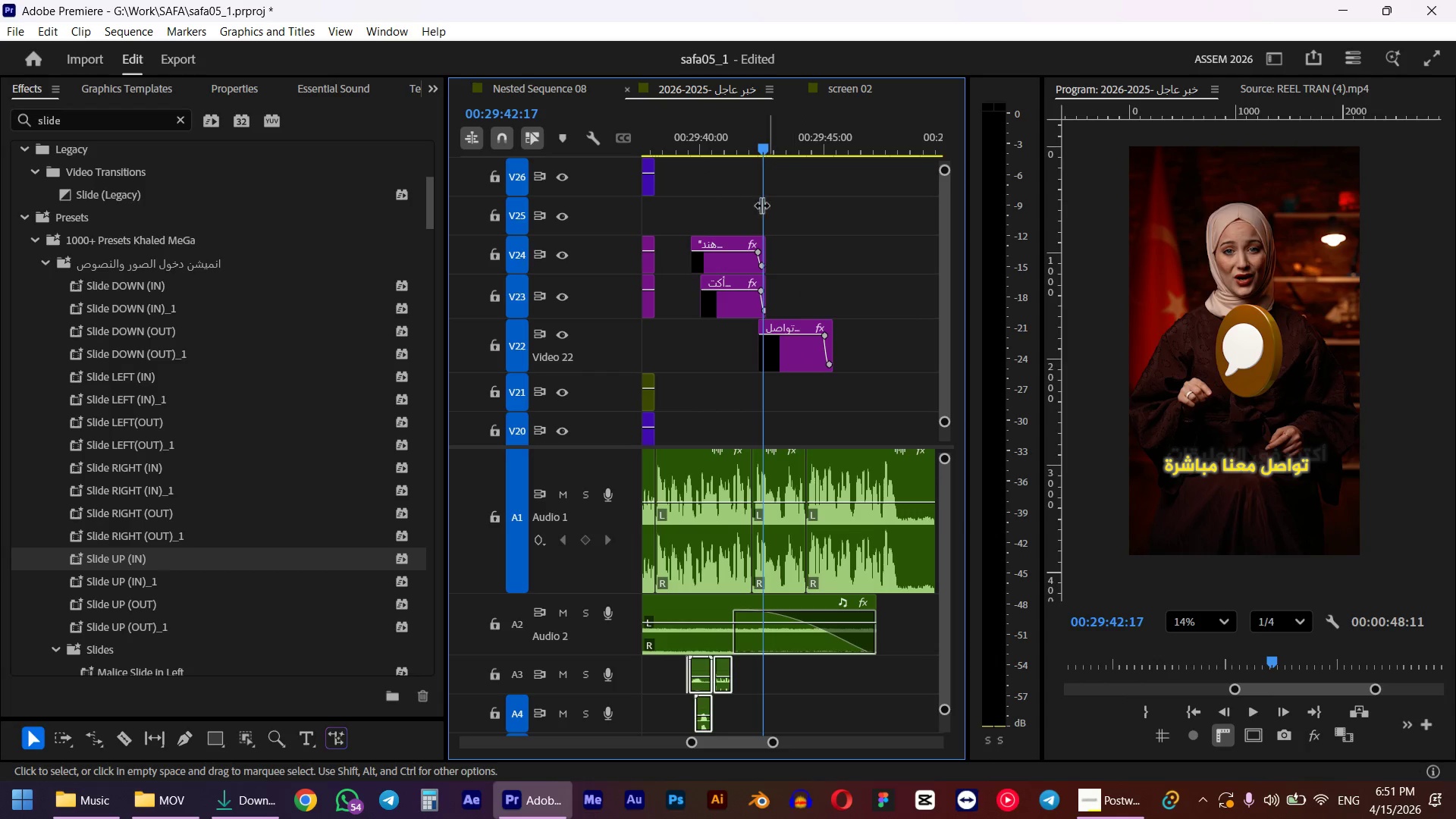 
left_click_drag(start_coordinate=[709, 138], to_coordinate=[794, 140])
 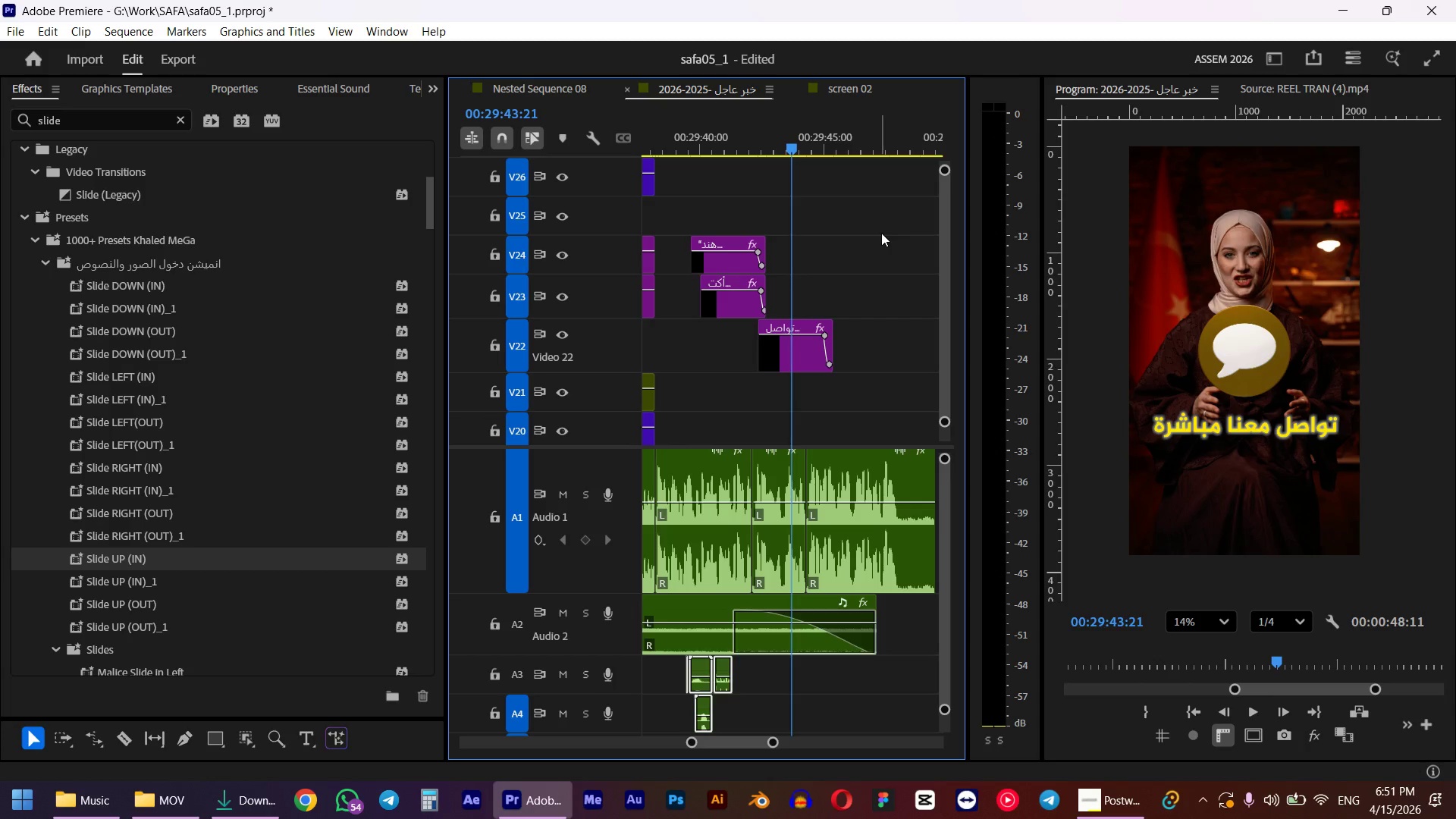 
hold_key(key=ShiftLeft, duration=1.51)
left_click([789, 366])
 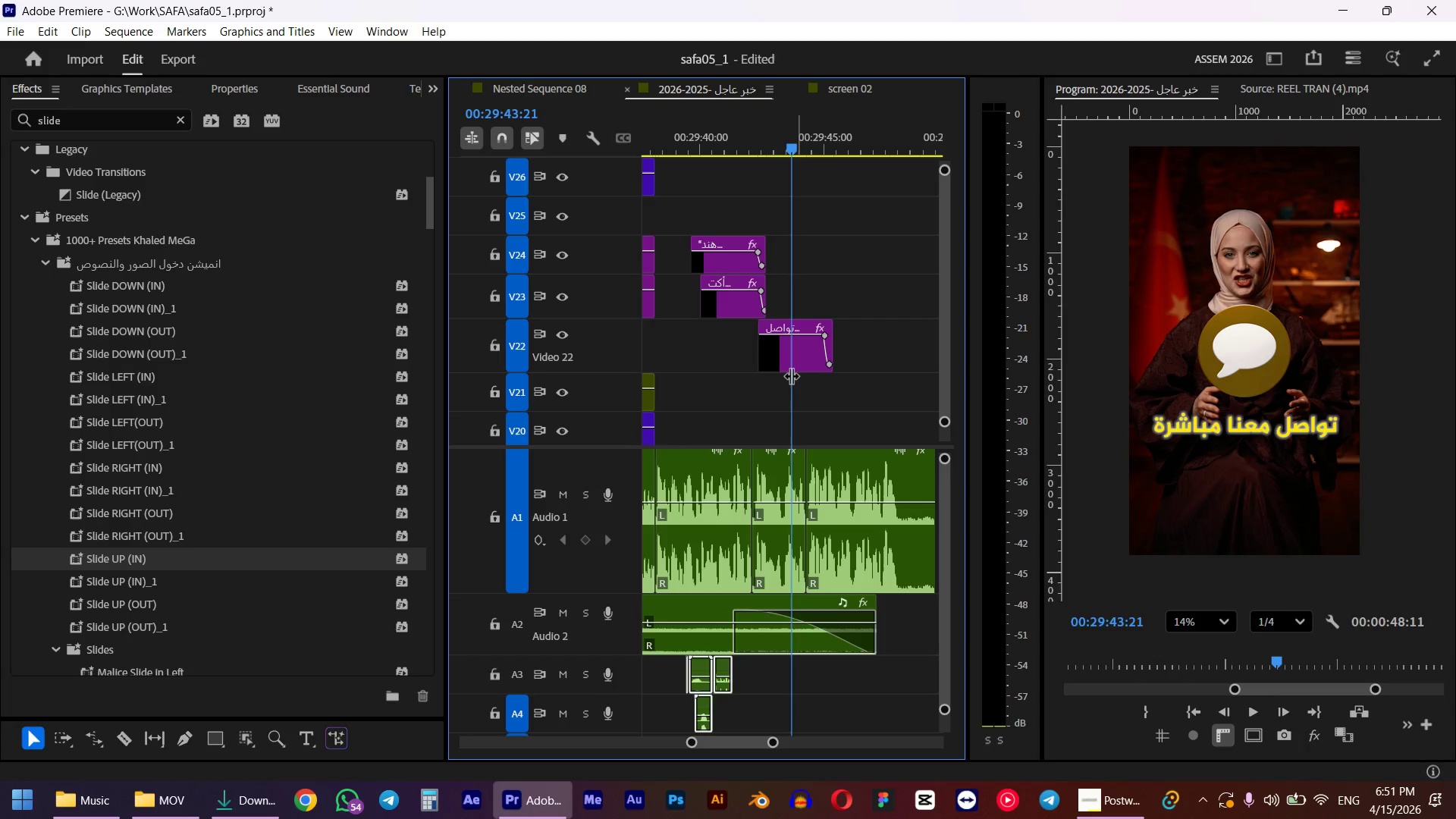 
key(Control+C)
 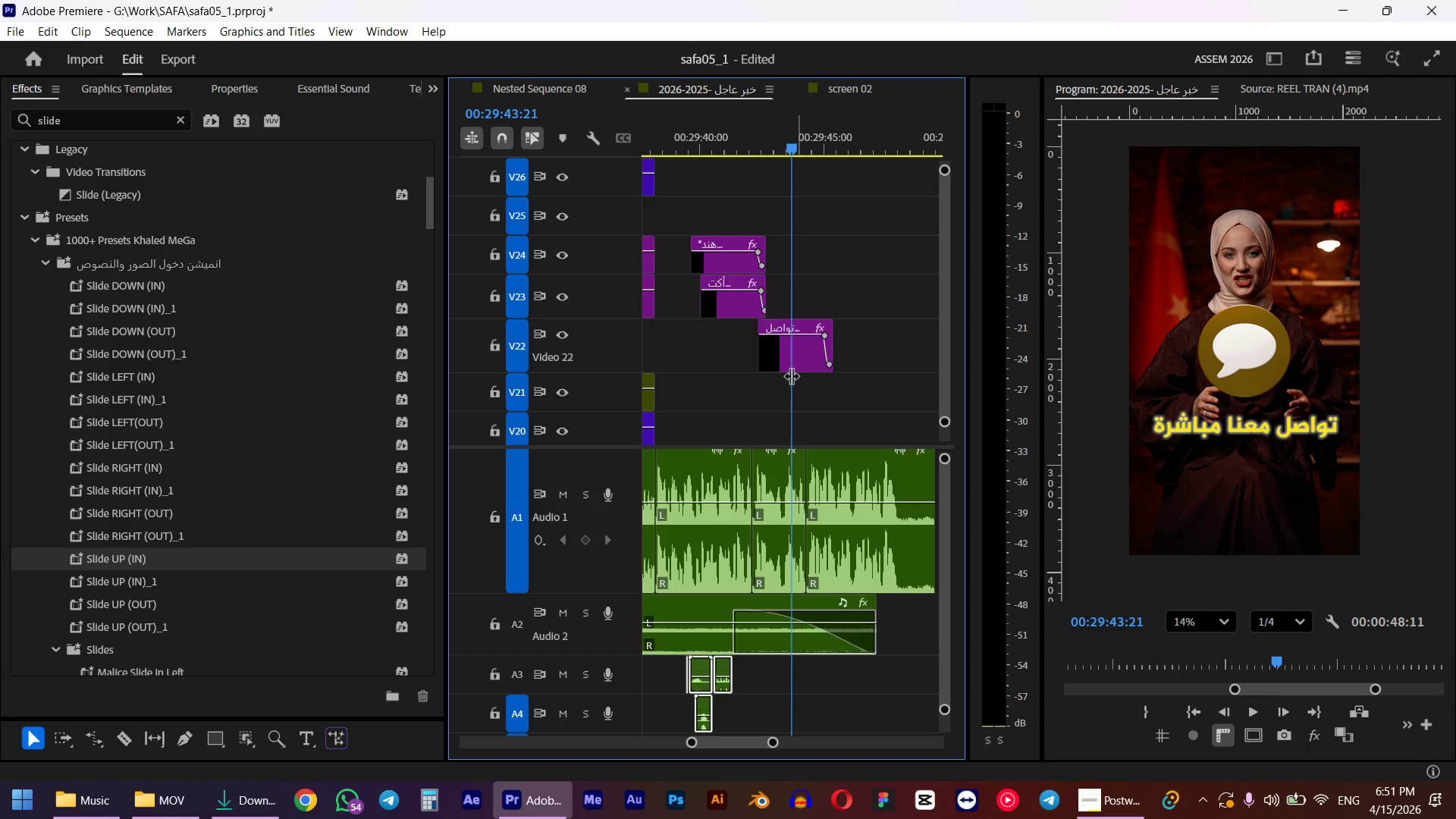 
hold_key(key=AltLeft, duration=1.39)
hold_key(key=AltLeft, duration=0.67)
scroll: coordinate [769, 306], scroll_direction: down, amount: 20.0
 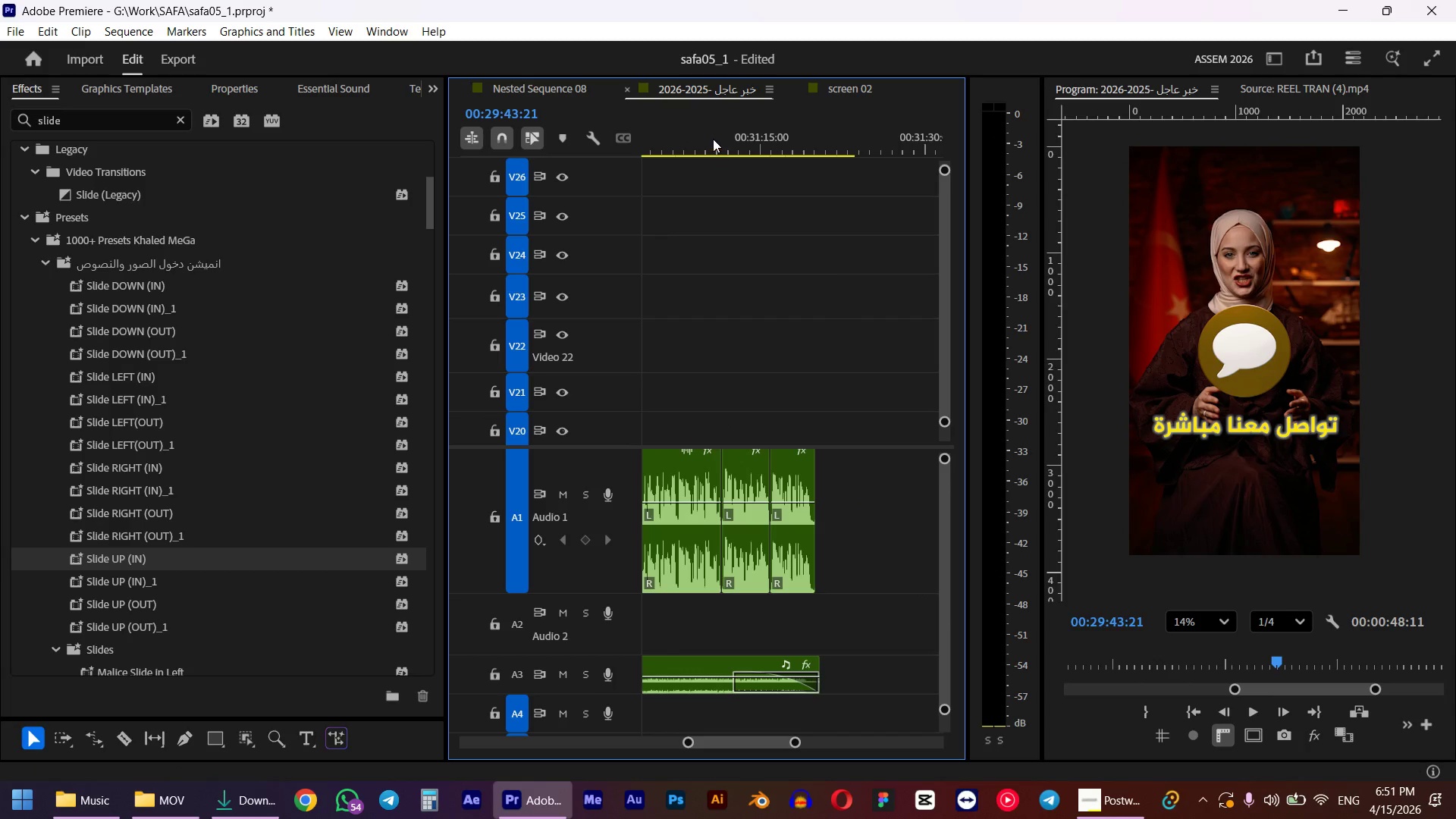 
hold_key(key=AltLeft, duration=1.25)
 